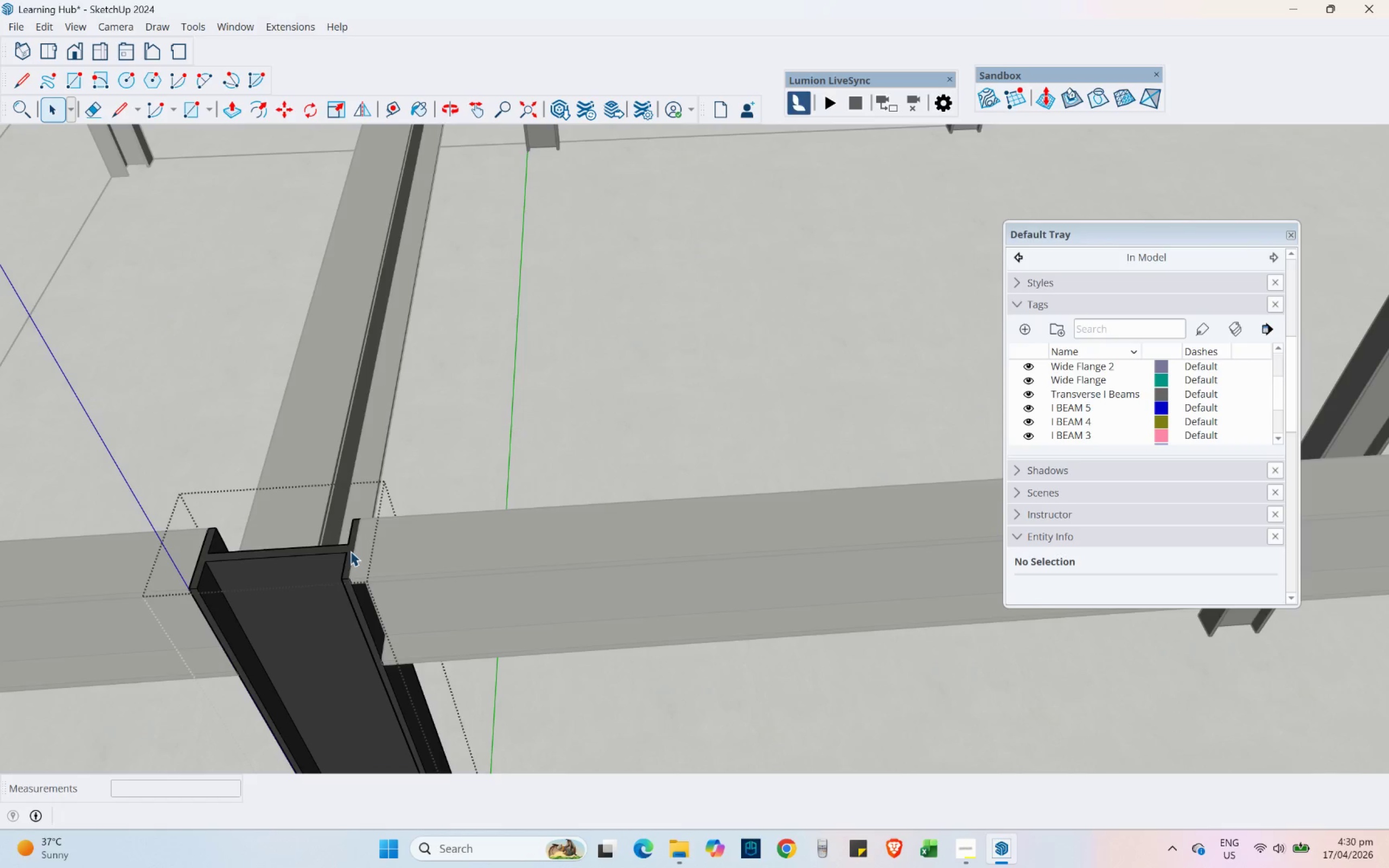 
left_click([350, 549])
 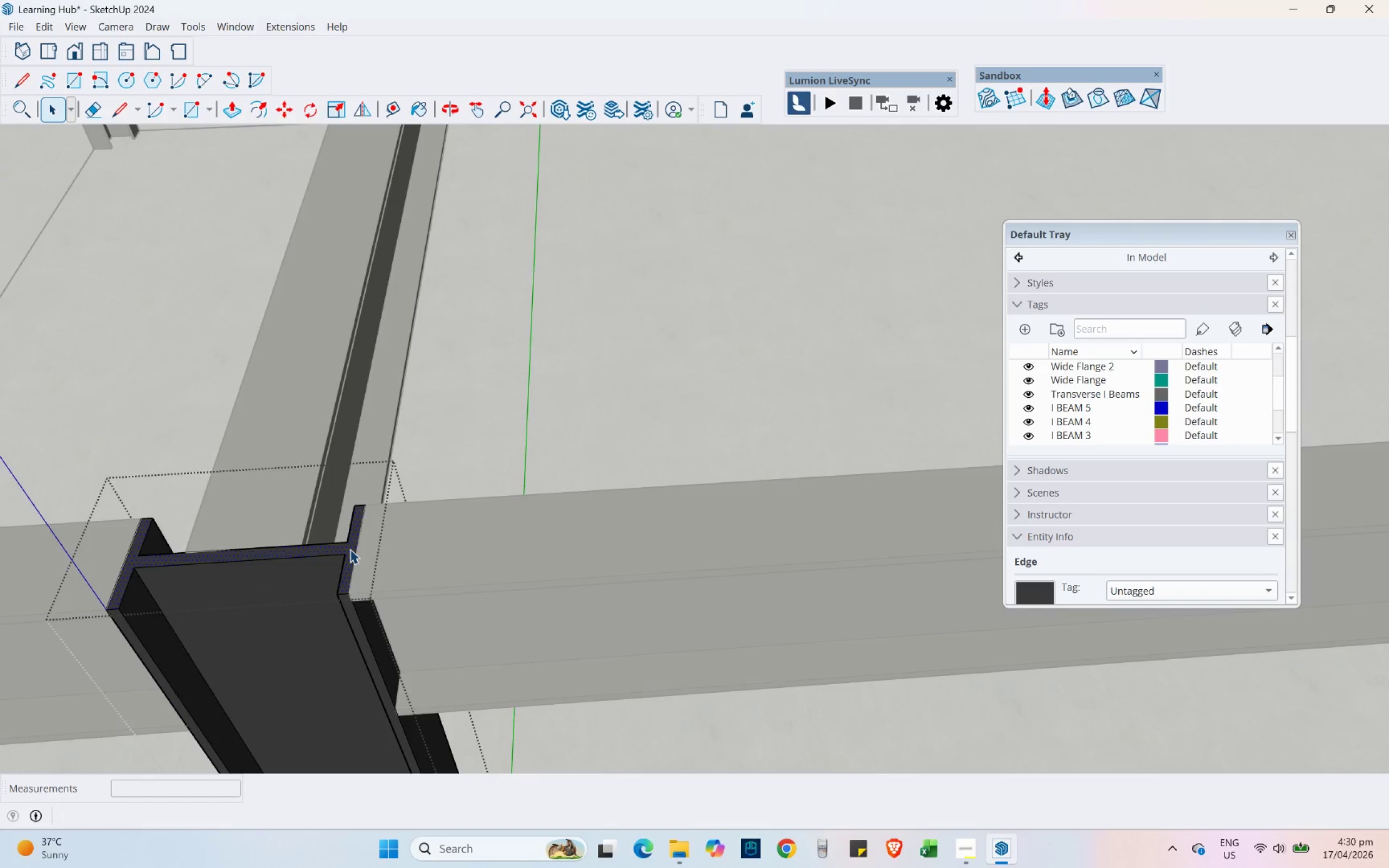 
scroll: coordinate [350, 549], scroll_direction: up, amount: 4.0
 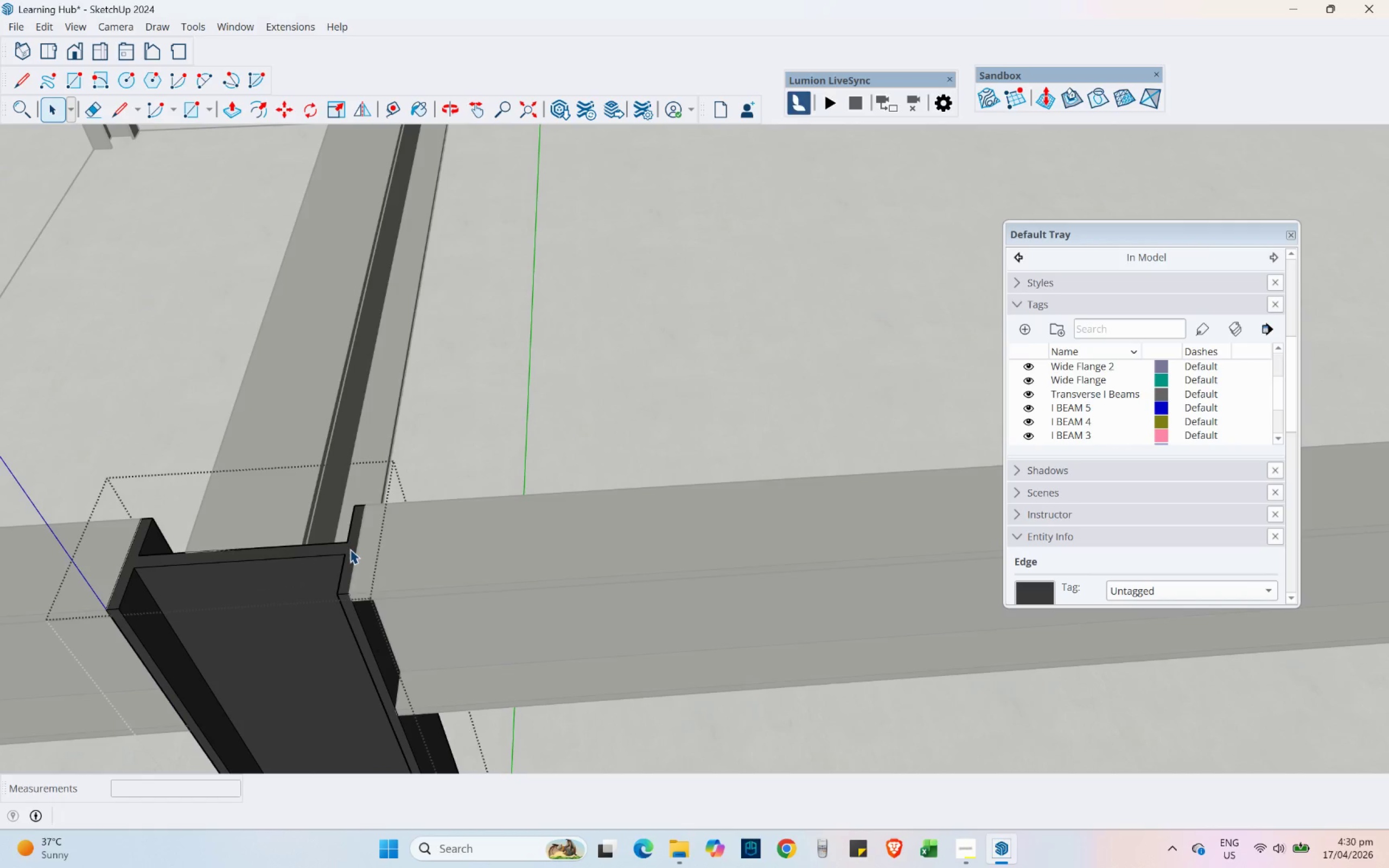 
key(Control+ControlLeft)
 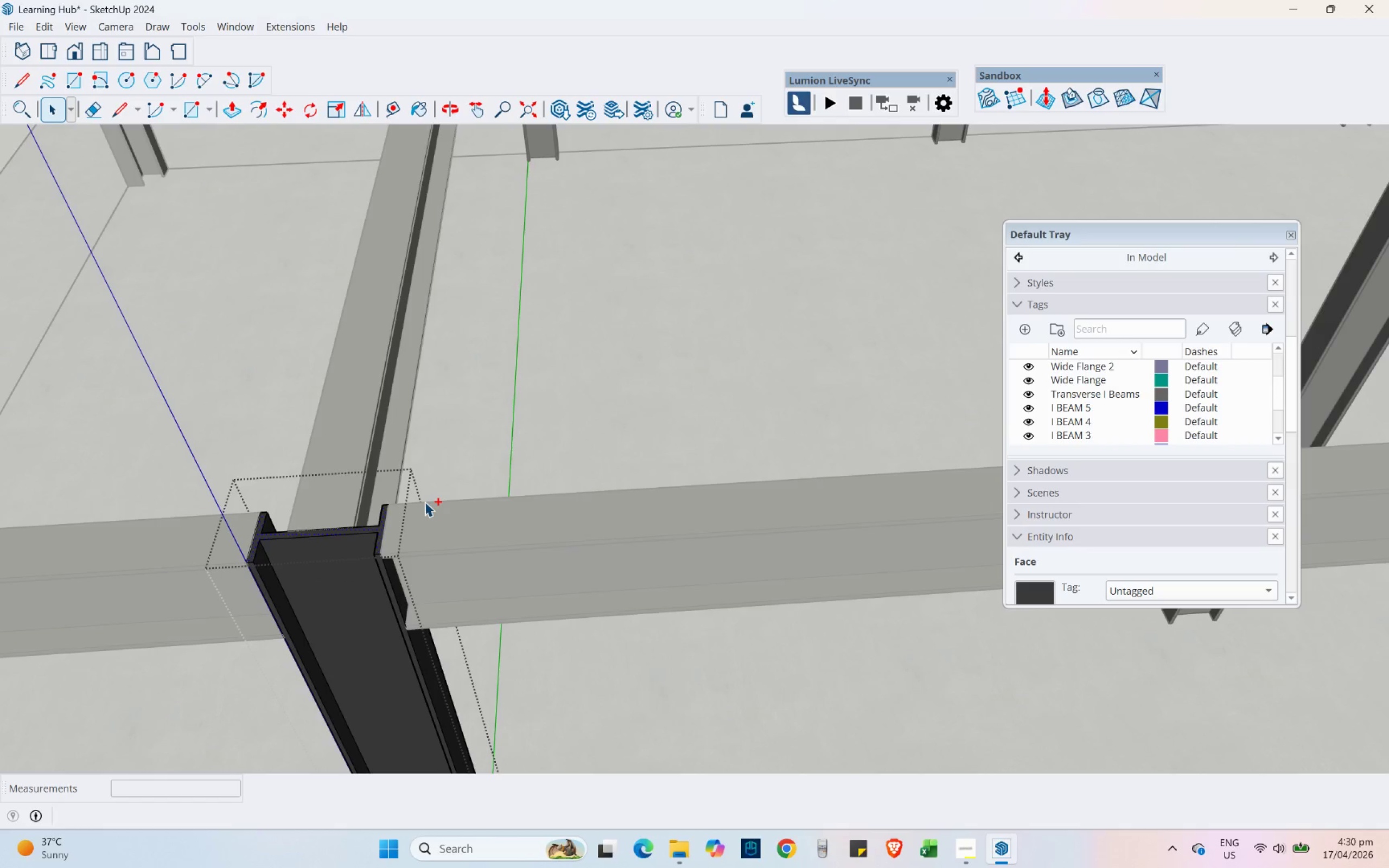 
key(Control+C)
 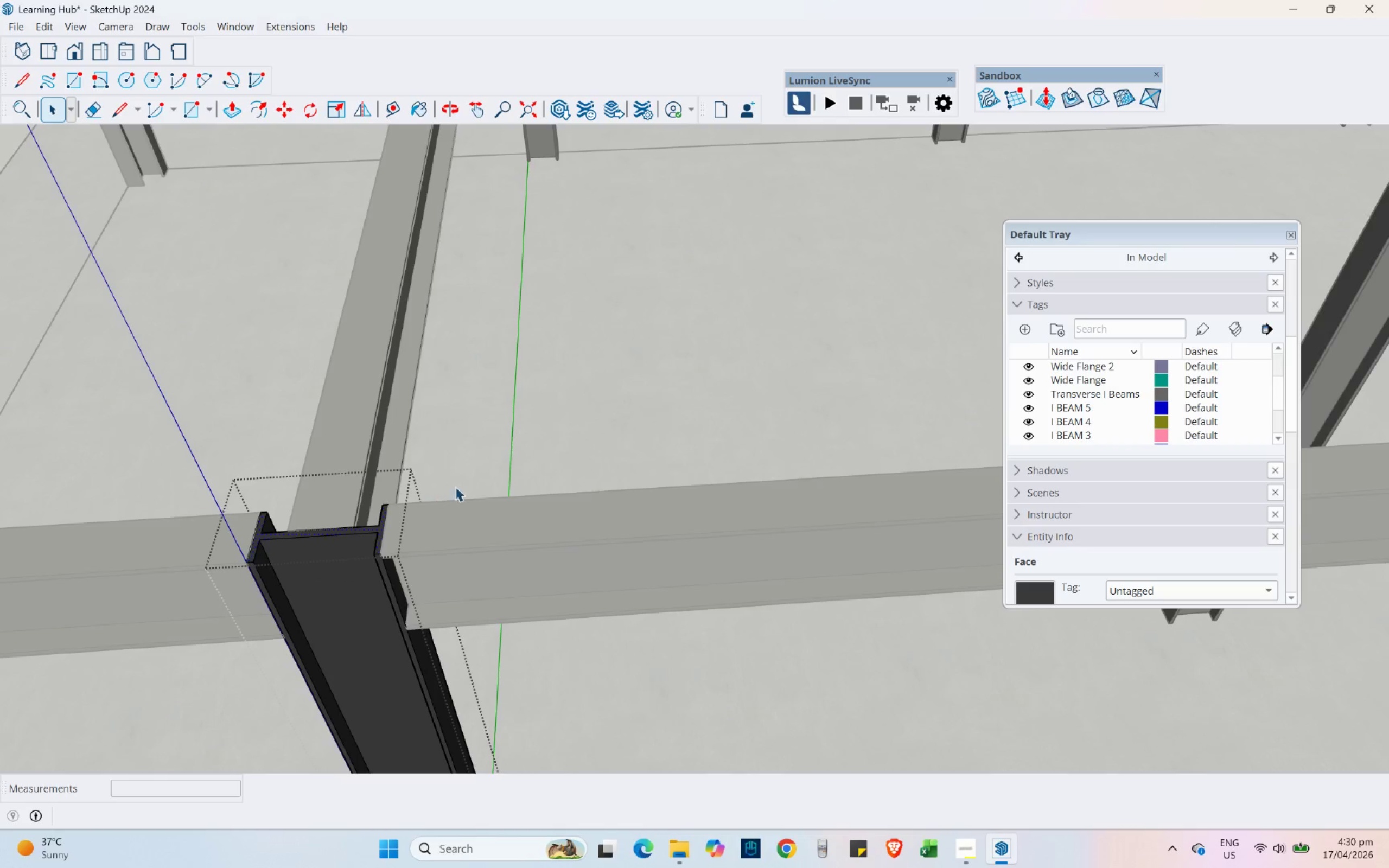 
scroll: coordinate [423, 503], scroll_direction: down, amount: 6.0
 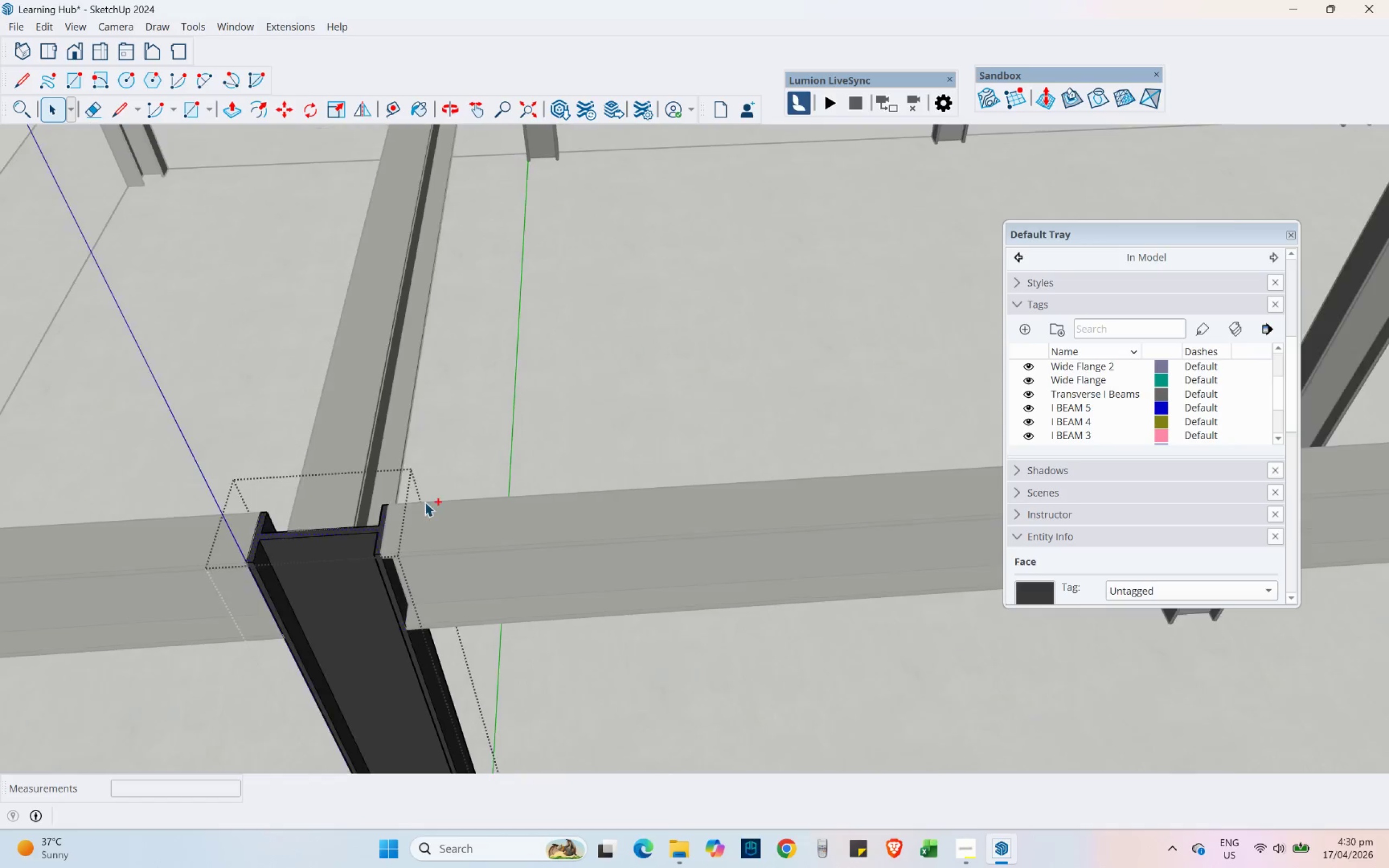 
key(Escape)
 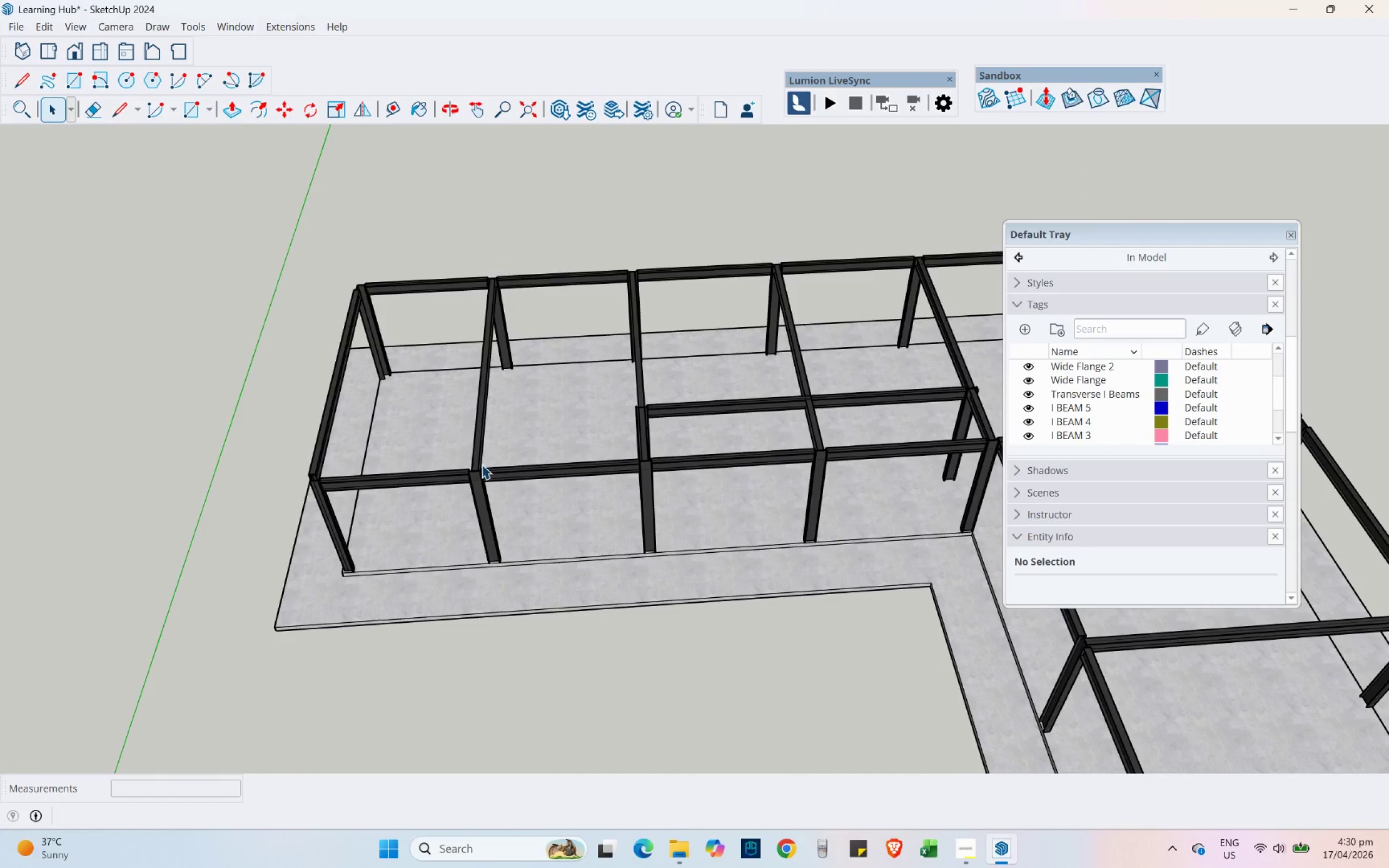 
scroll: coordinate [502, 459], scroll_direction: down, amount: 15.0
 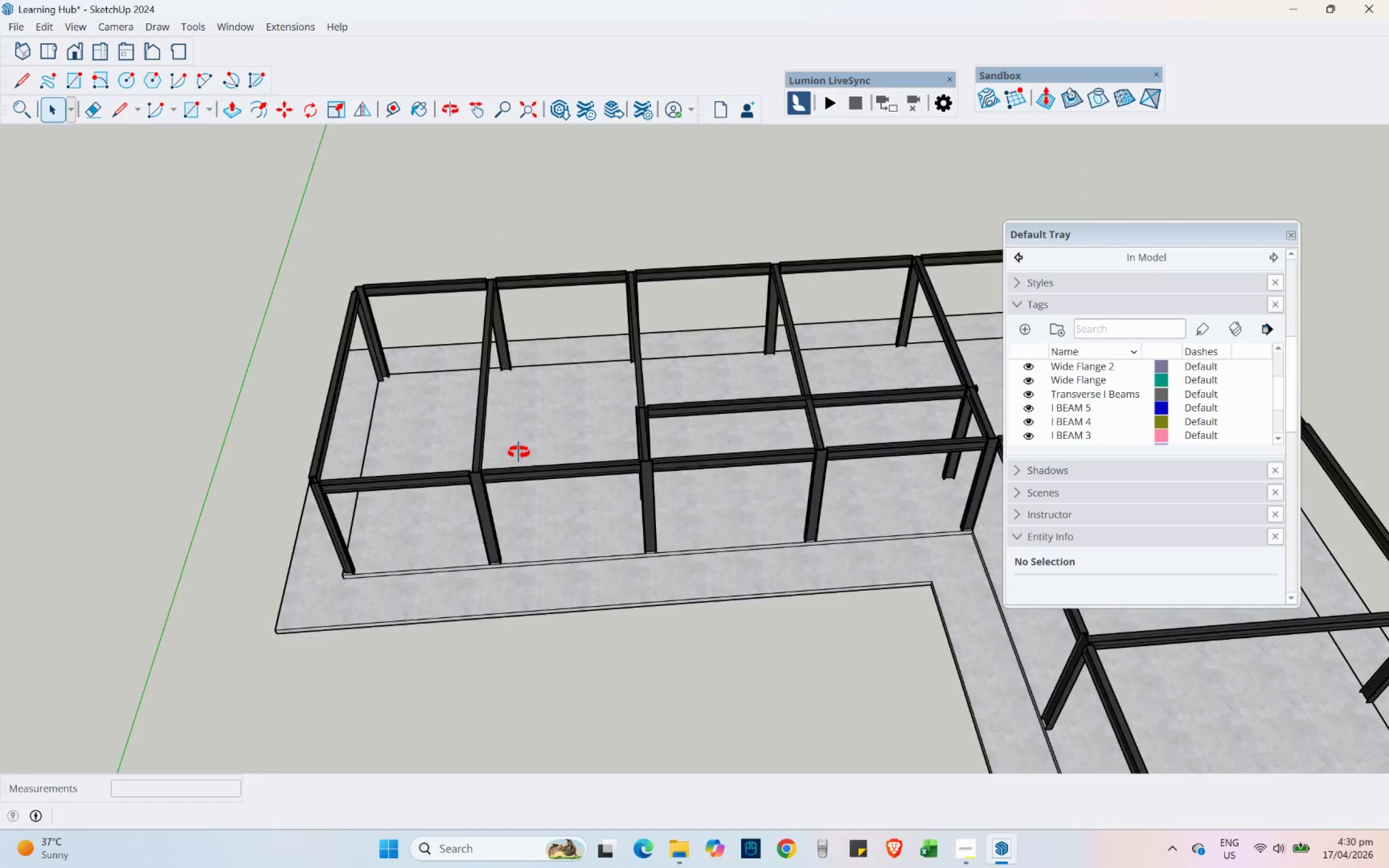 
key(Control+V)
 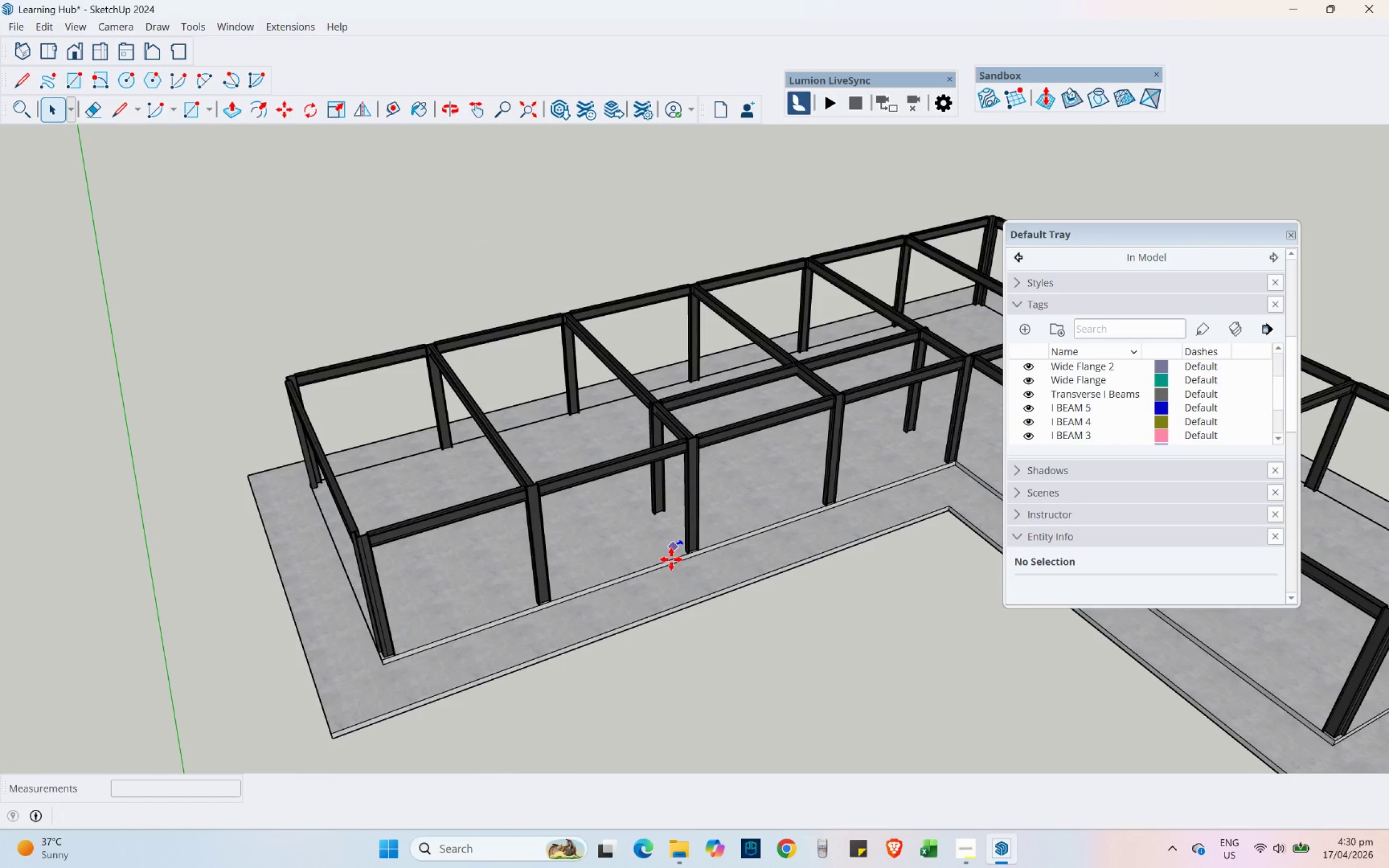 
left_click([655, 678])
 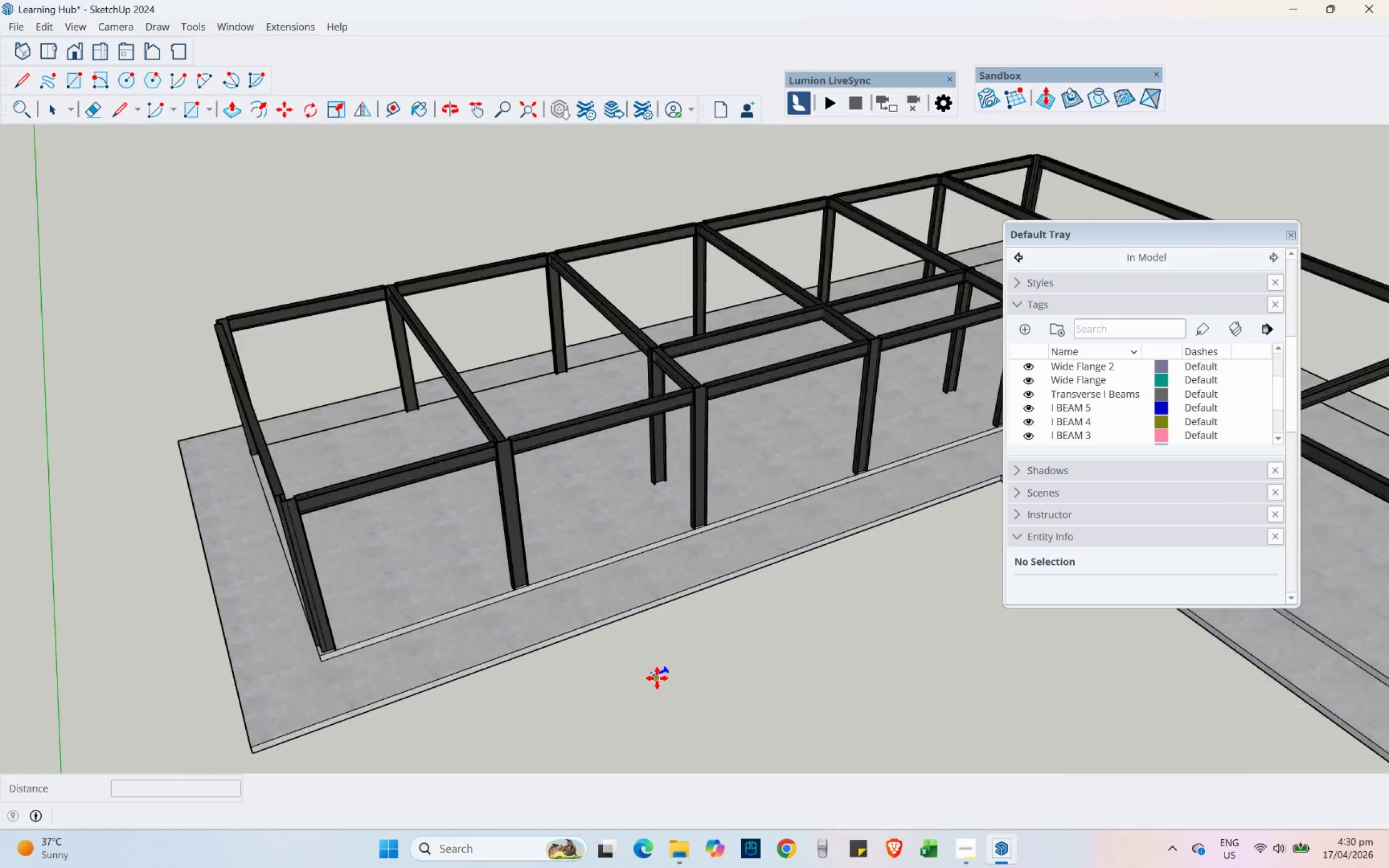 
scroll: coordinate [658, 678], scroll_direction: up, amount: 7.0
 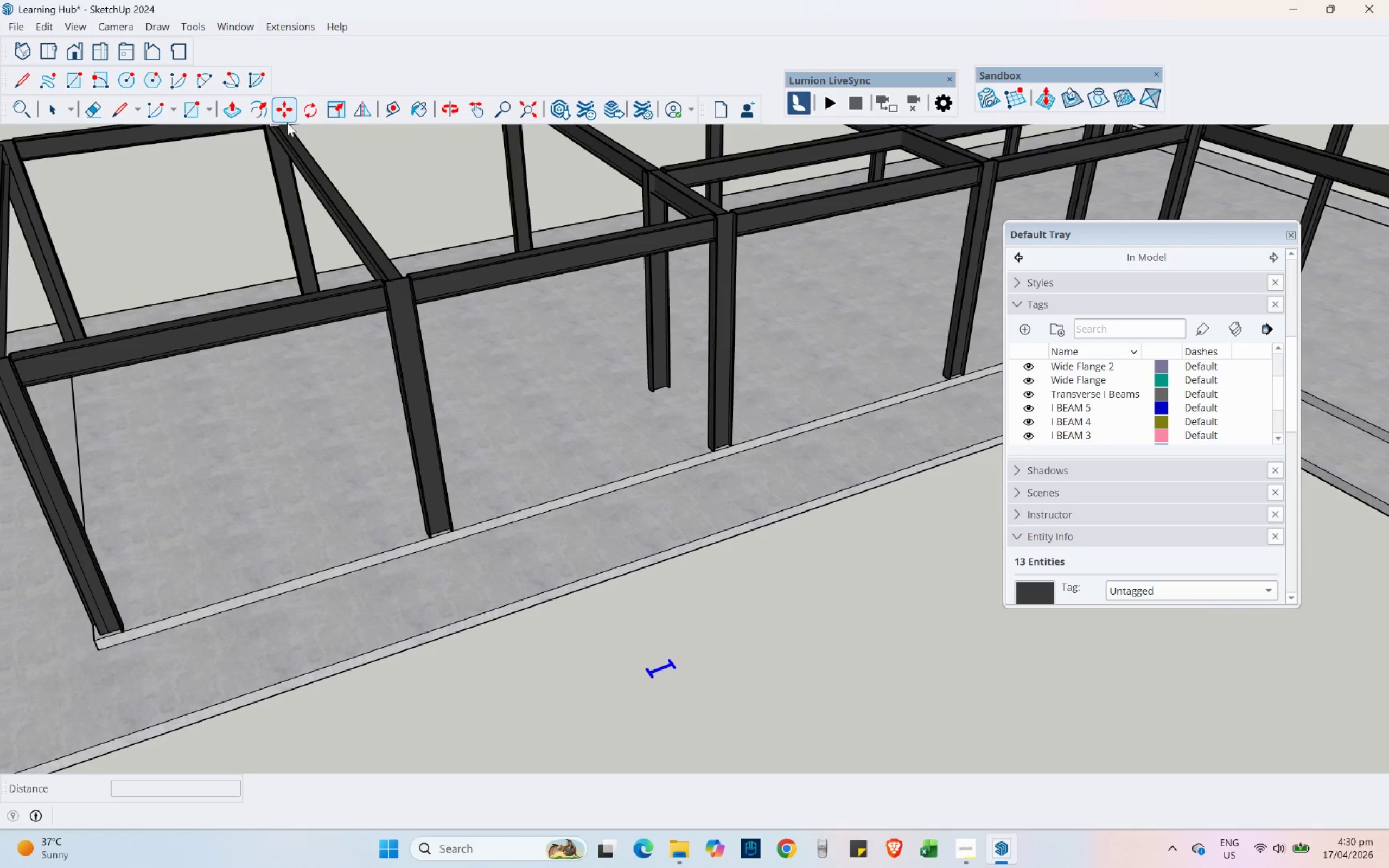 
left_click([304, 118])
 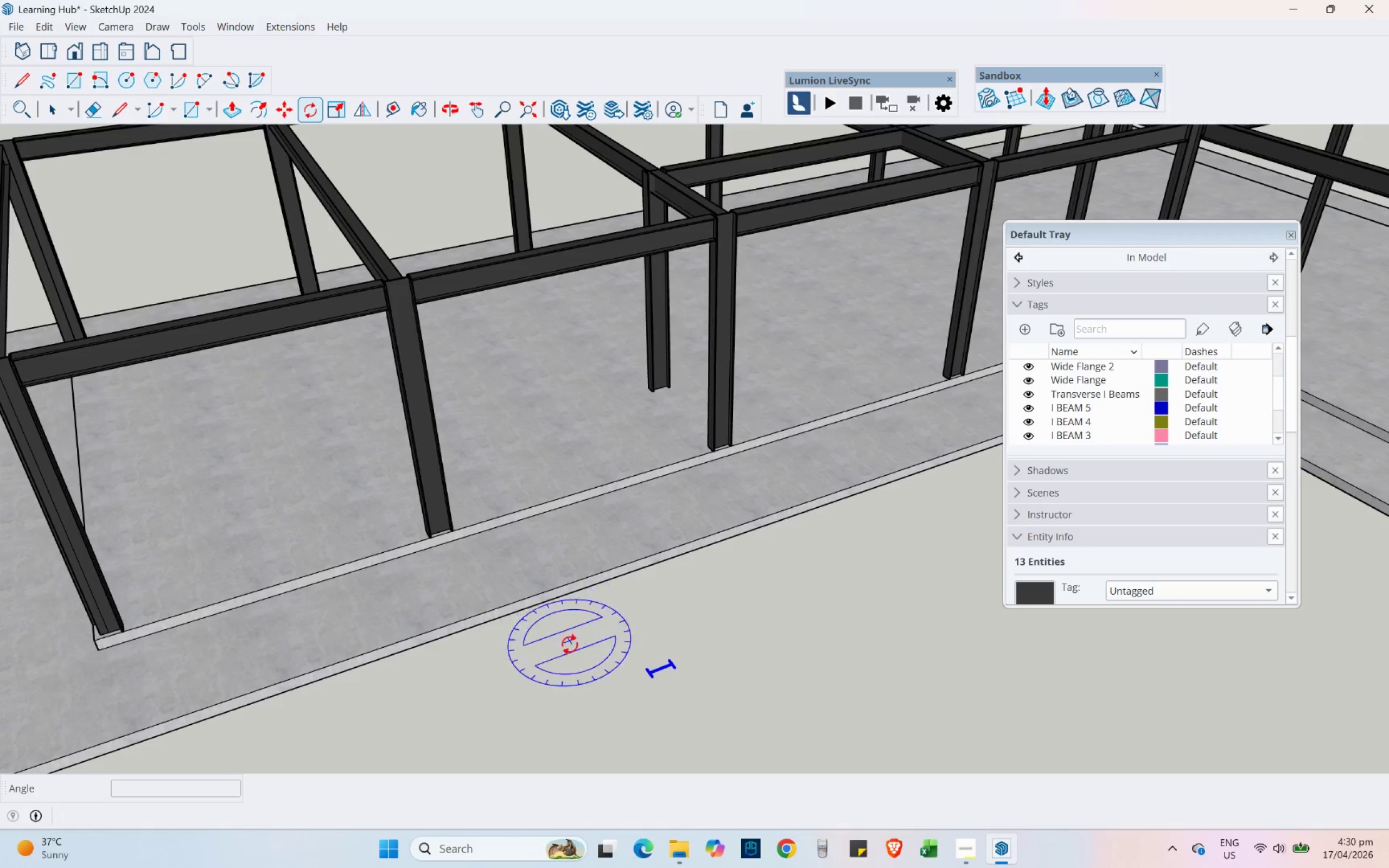 
left_click([689, 707])
 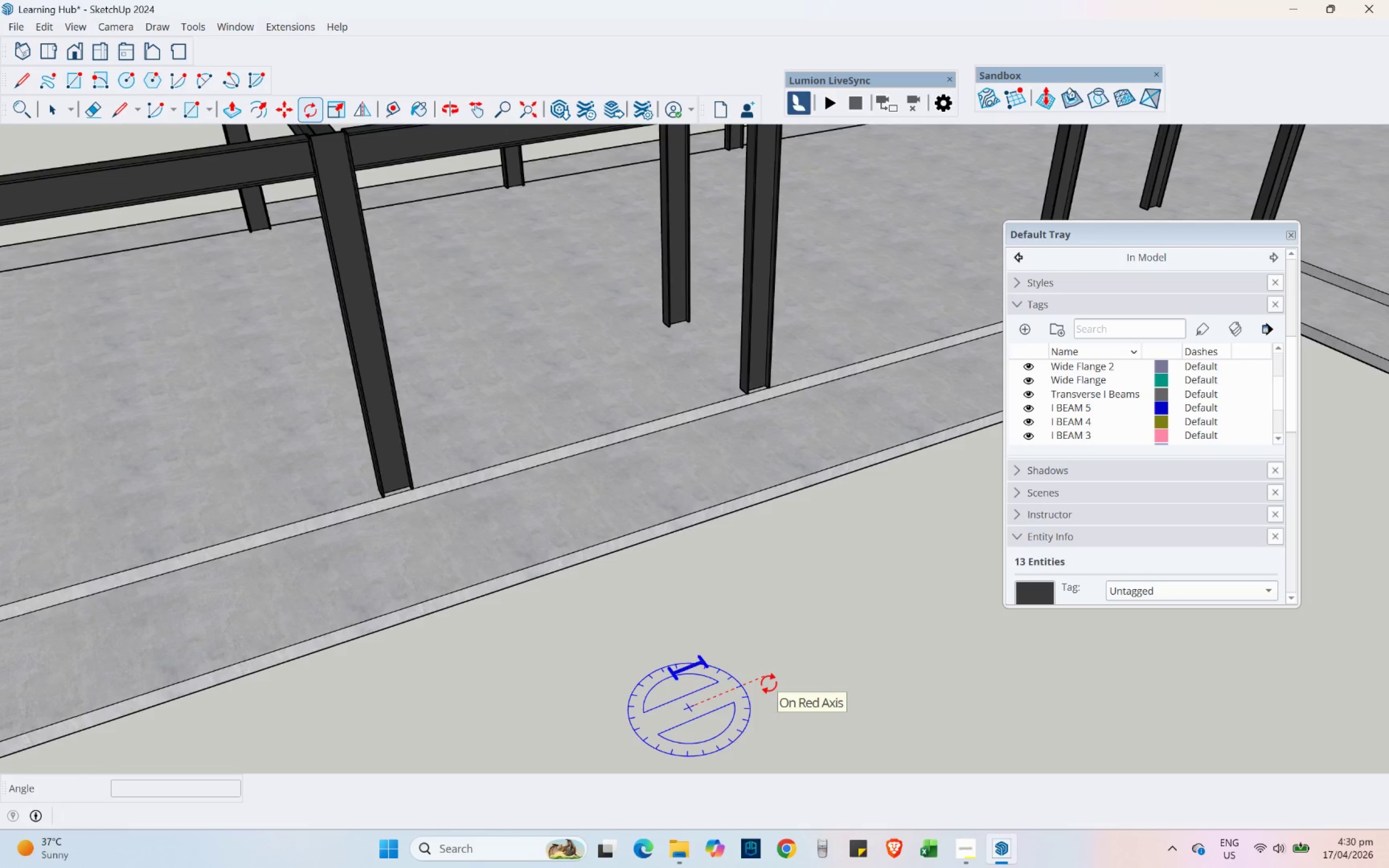 
scroll: coordinate [595, 682], scroll_direction: up, amount: 3.0
 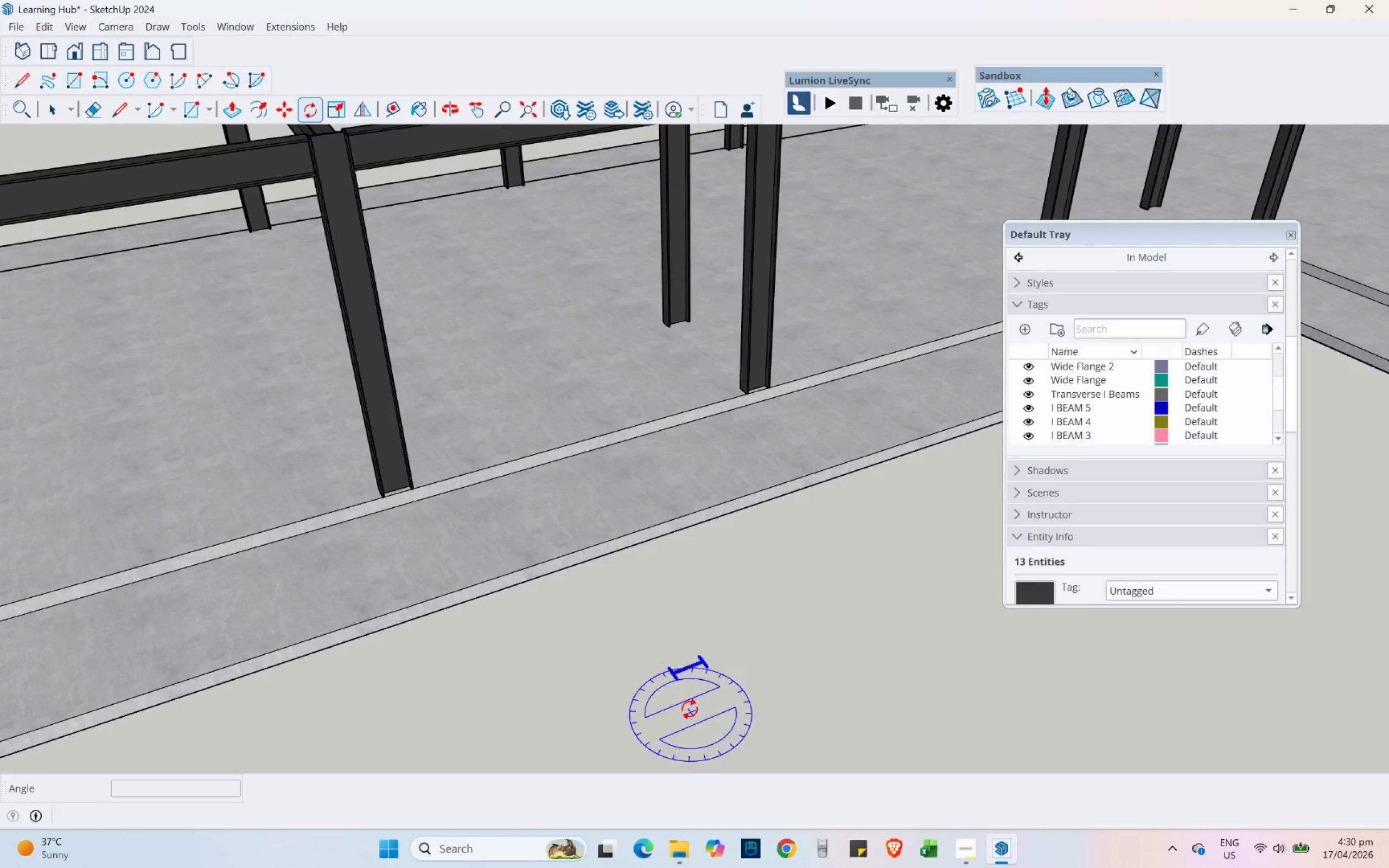 
key(Escape)
 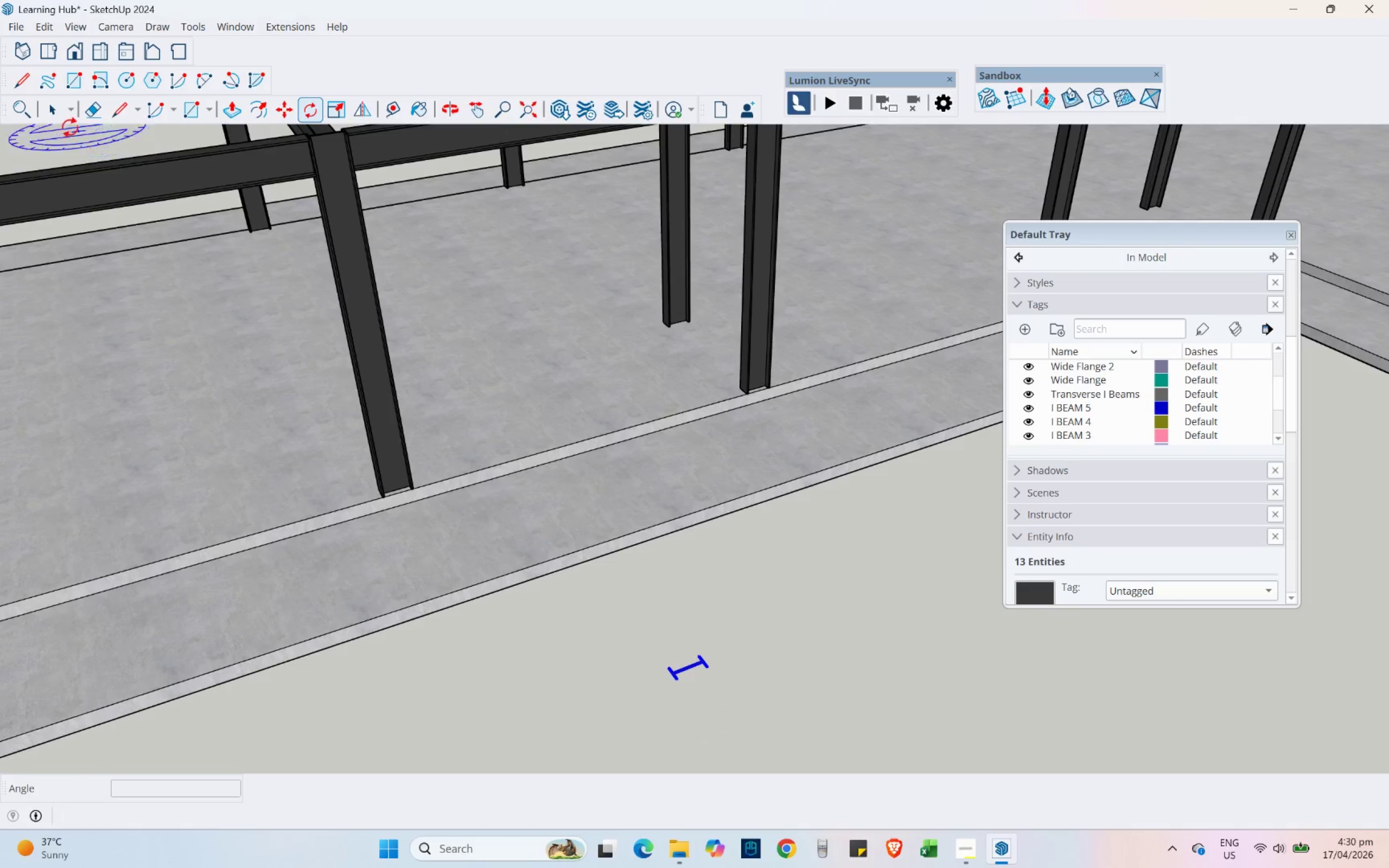 
left_click([47, 119])
 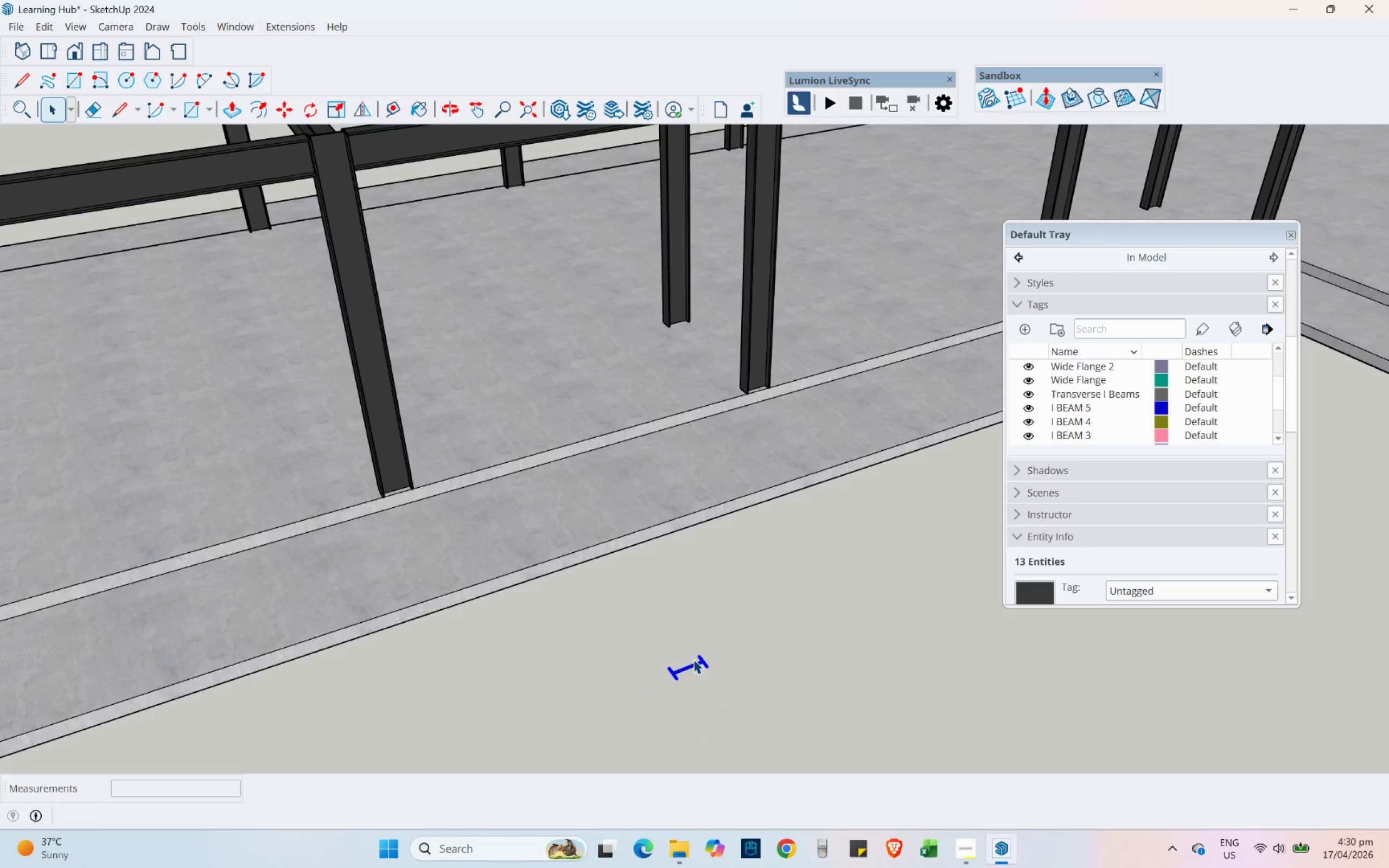 
right_click([694, 660])
 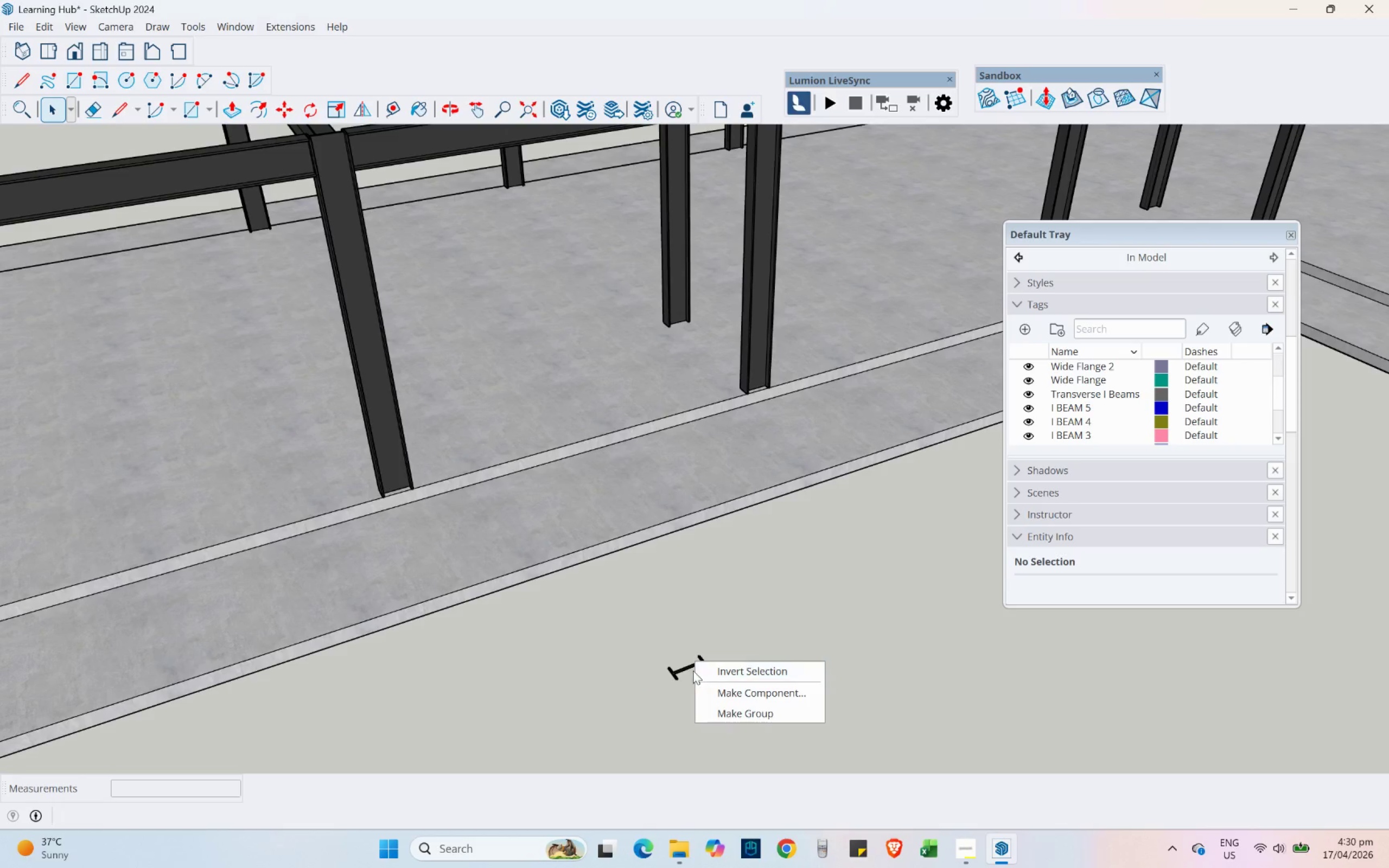 
left_click_drag(start_coordinate=[648, 633], to_coordinate=[785, 749])
 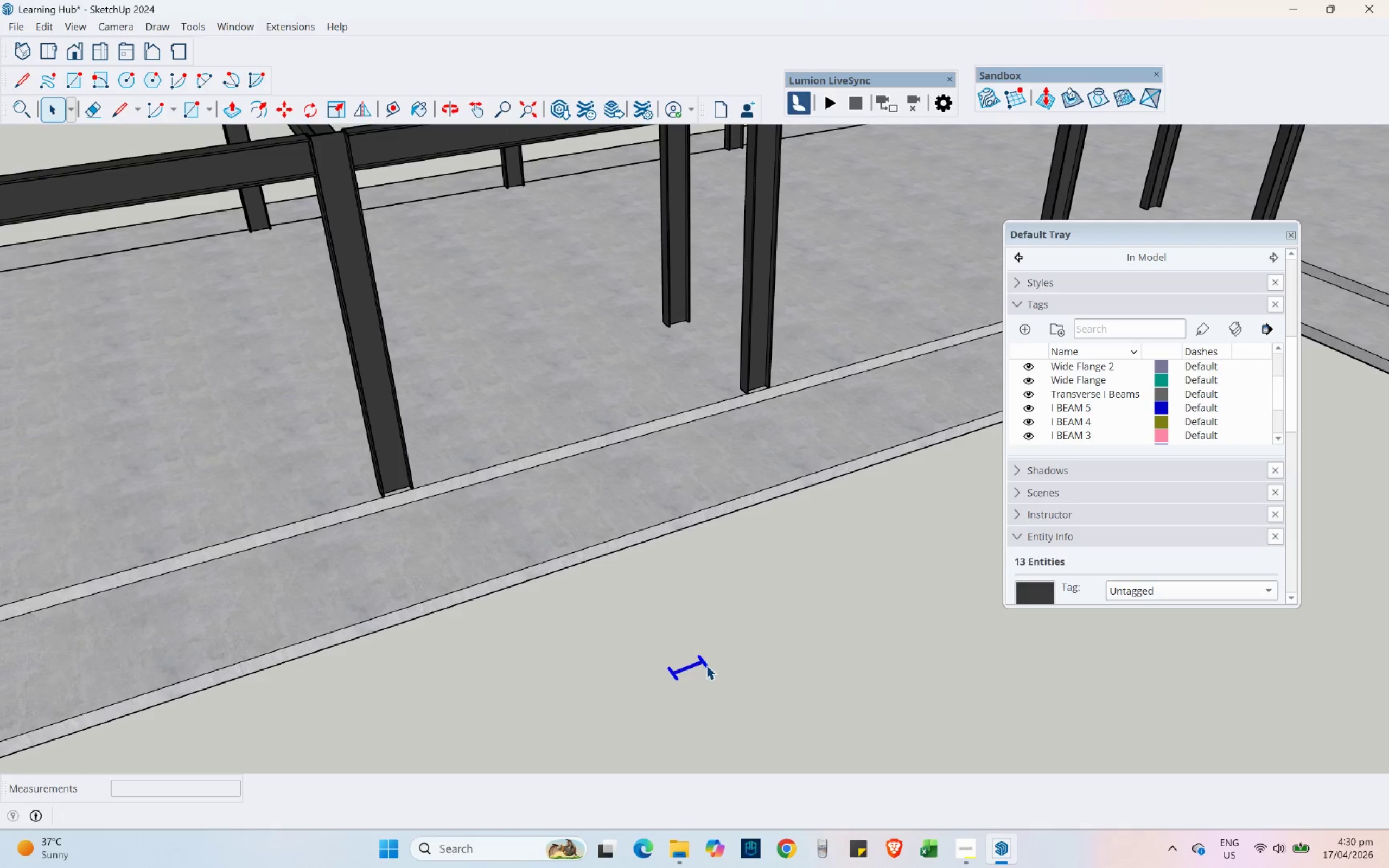 
right_click([704, 662])
 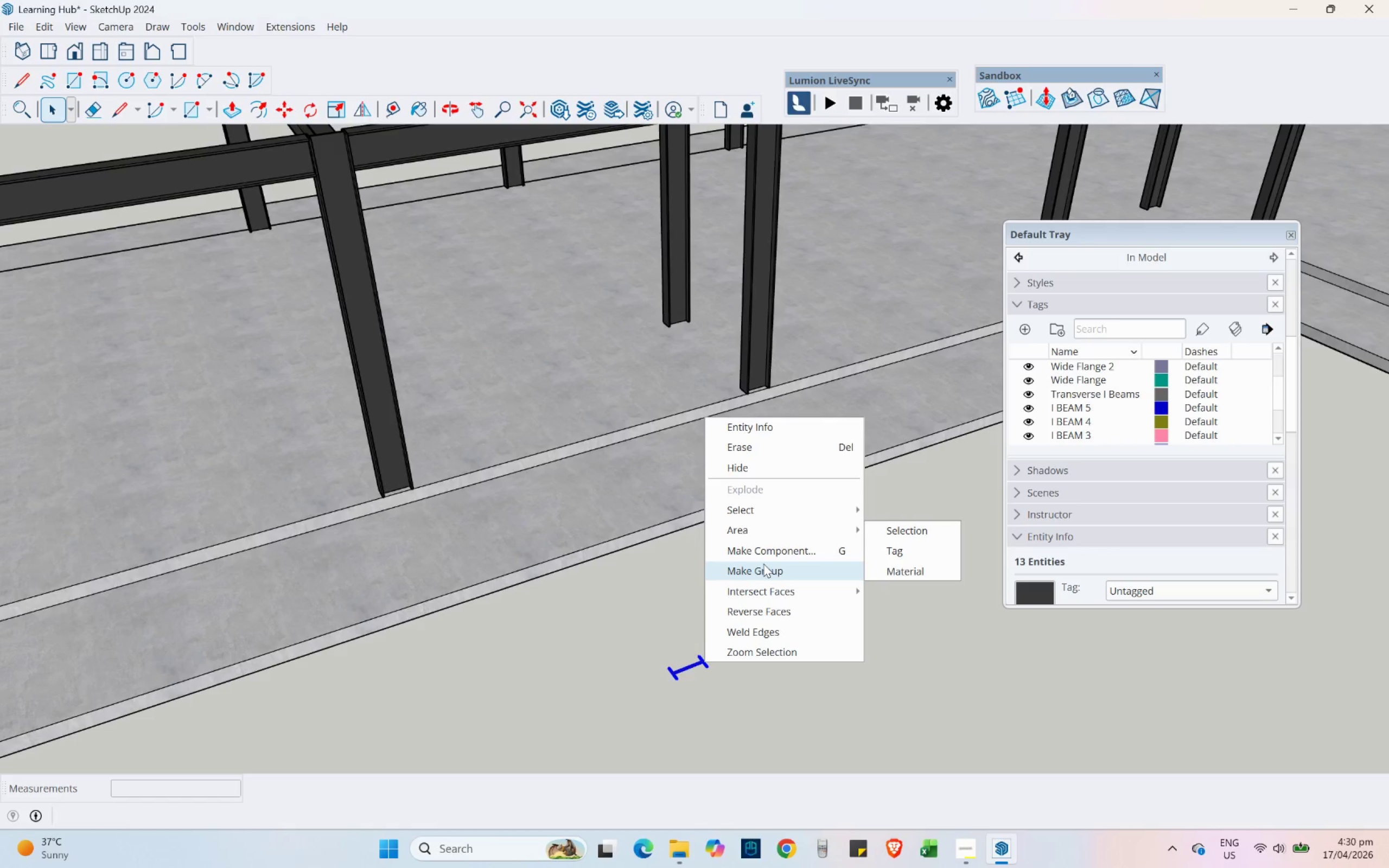 
left_click([762, 555])
 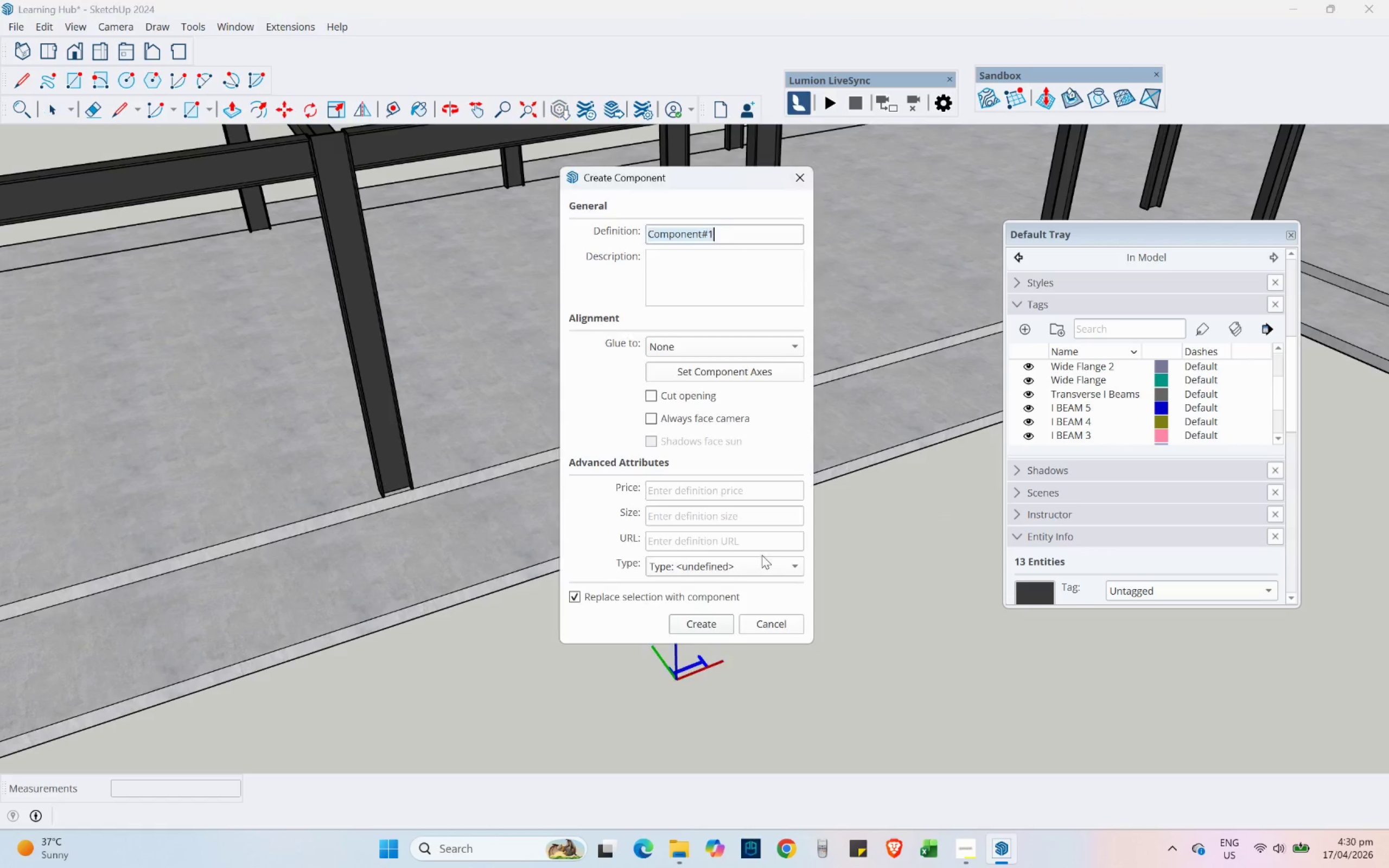 
type(Roof Beams)
 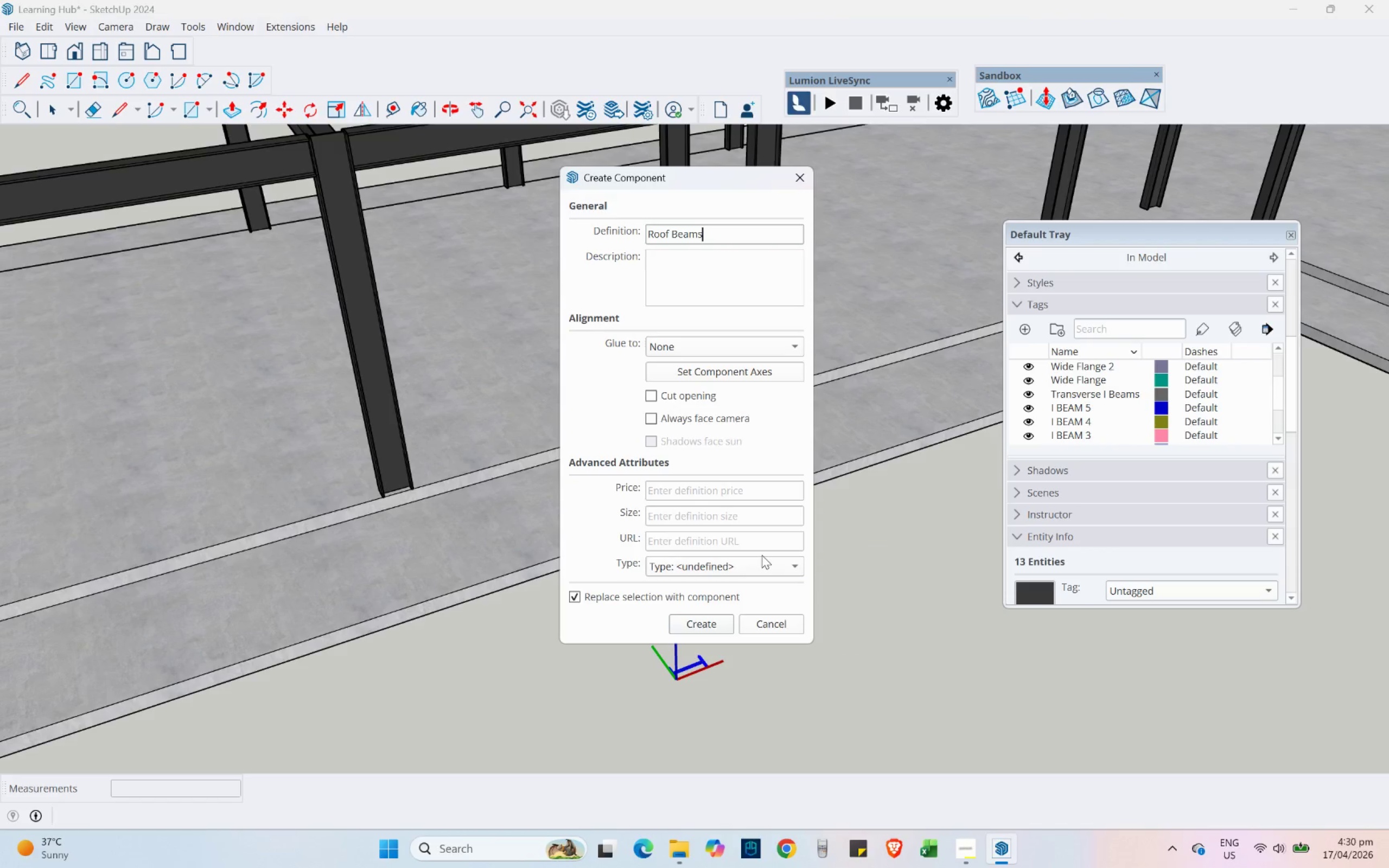 
key(Enter)
 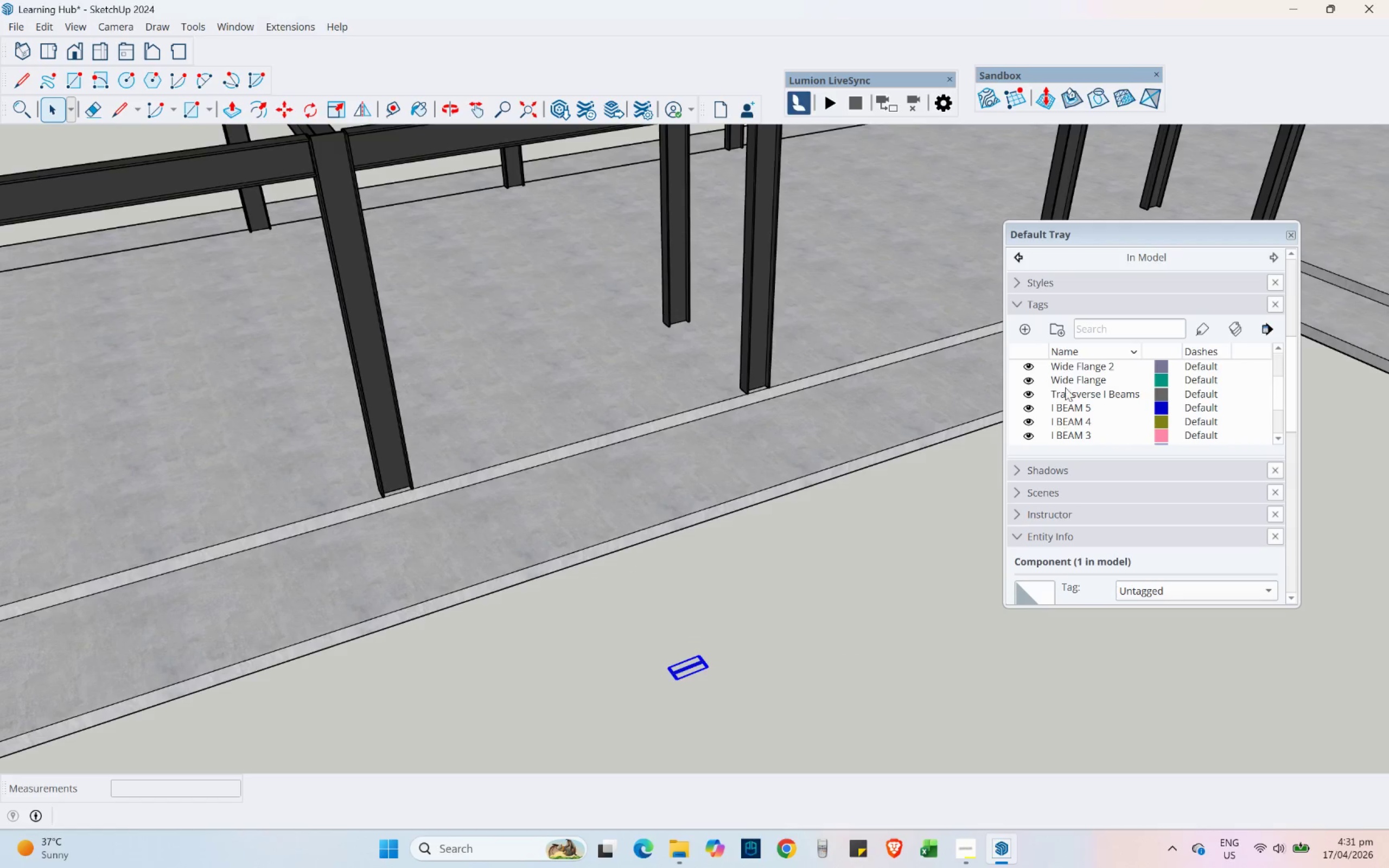 
left_click([1024, 330])
 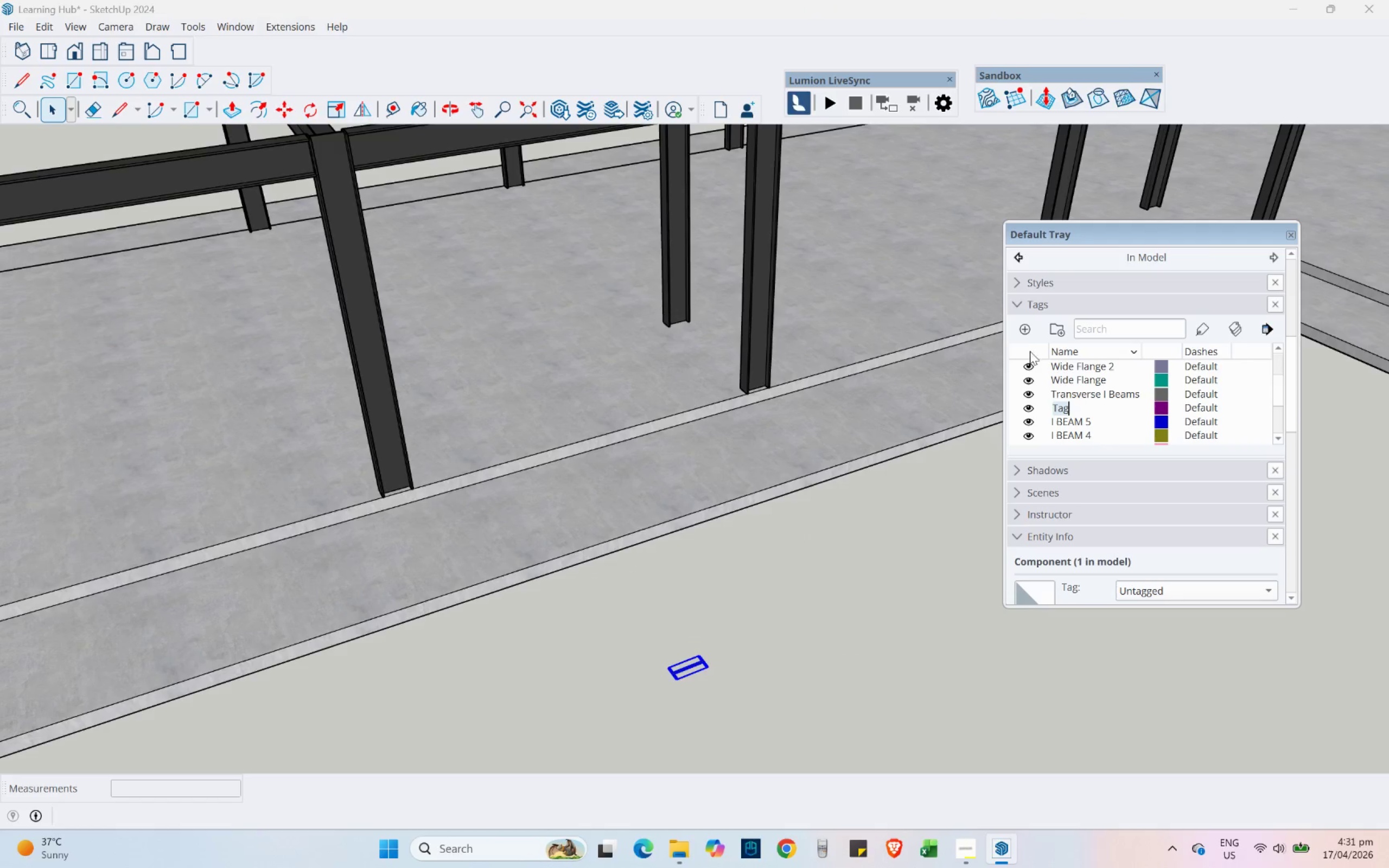 
type(Roof BV)
key(Backspace)
type(eams)
 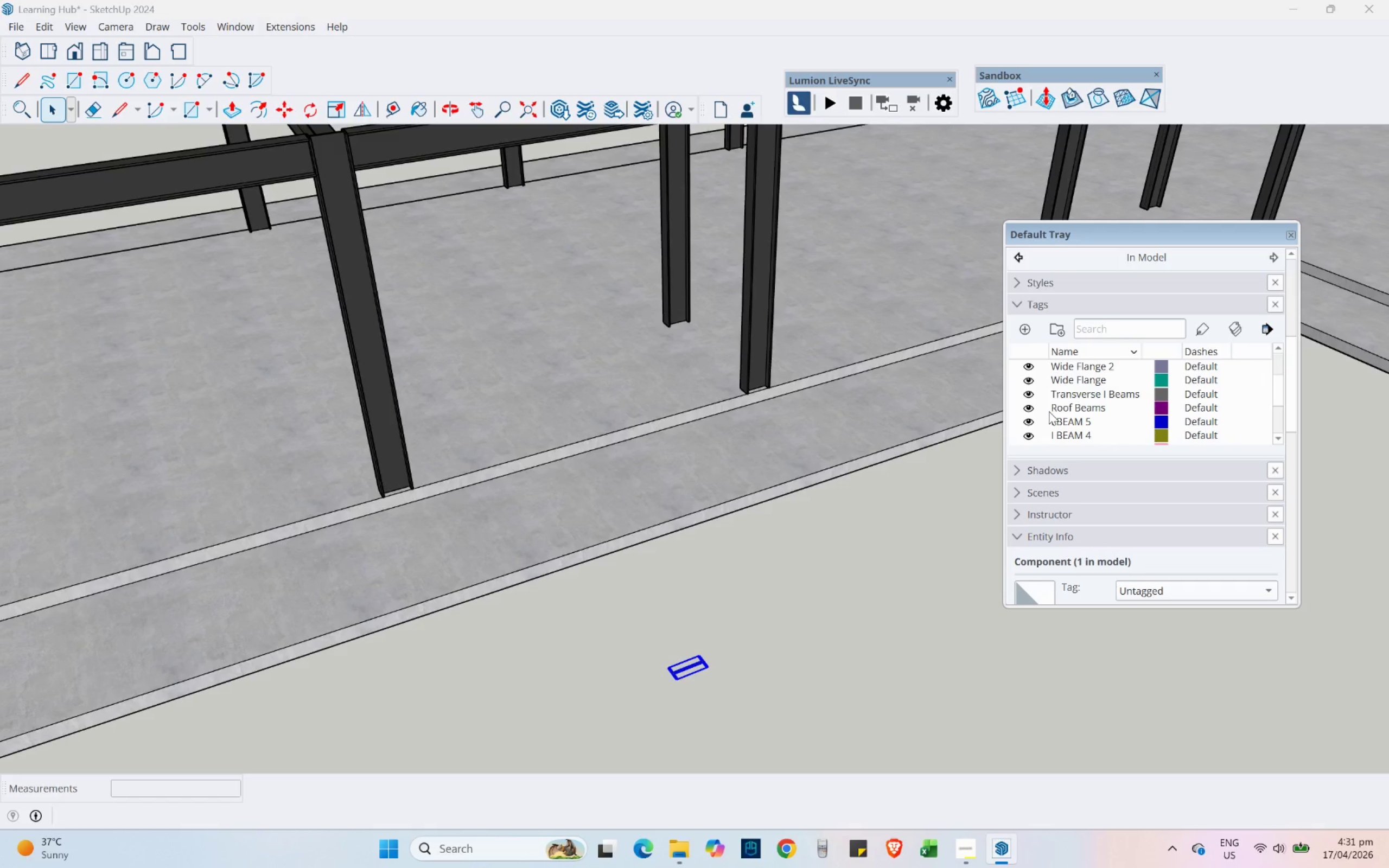 
 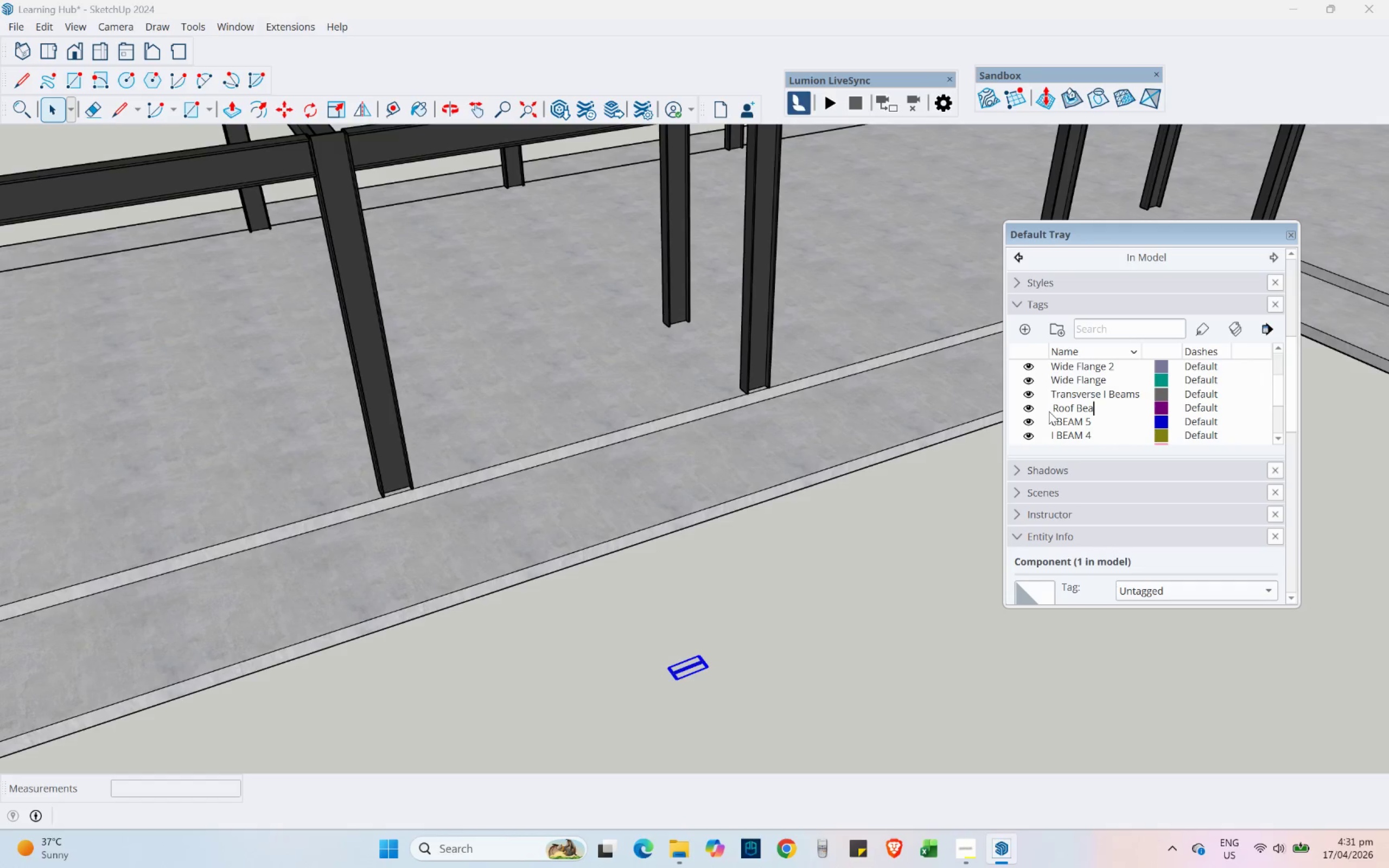 
key(Enter)
 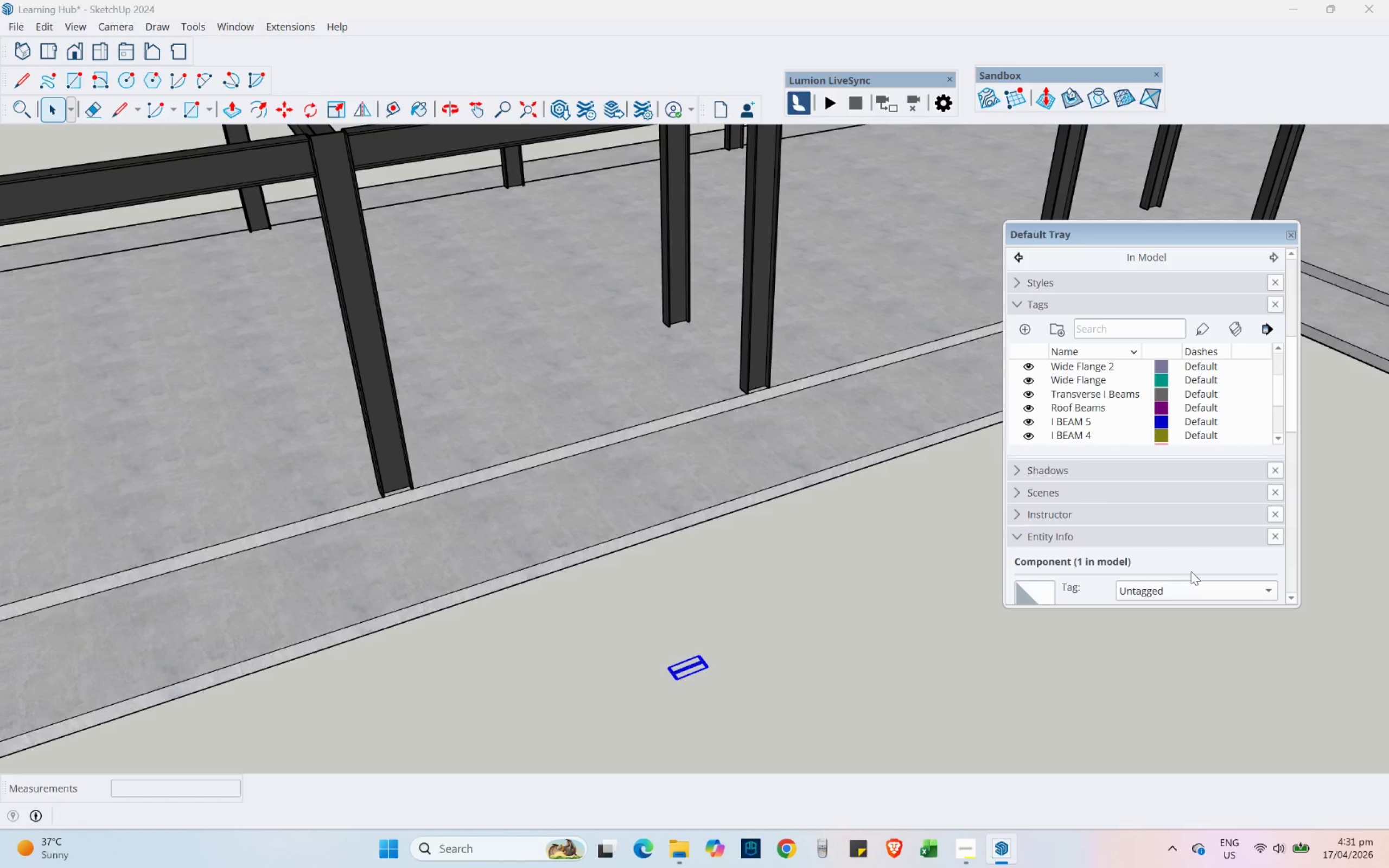 
left_click([1193, 591])
 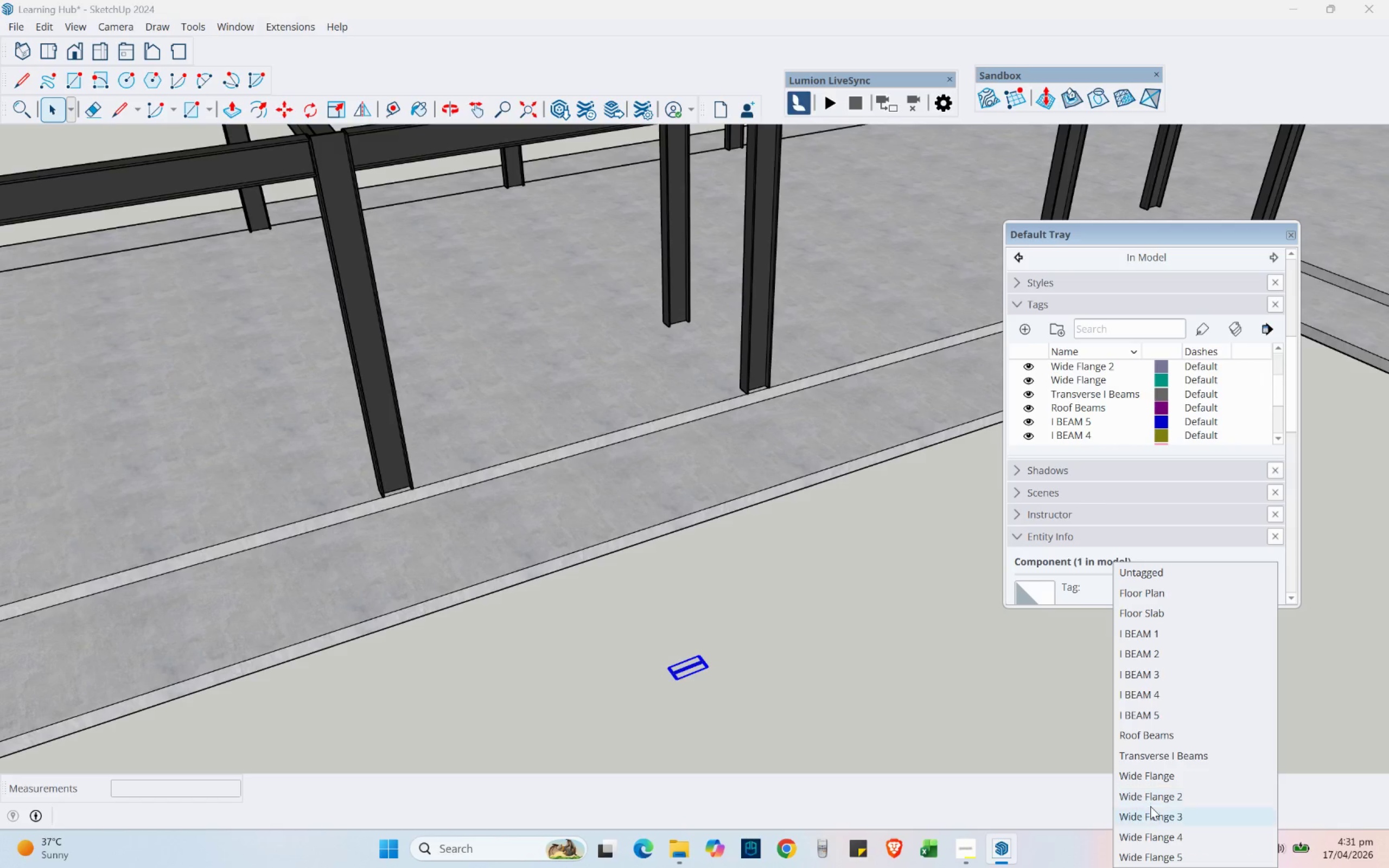 
left_click([1156, 739])
 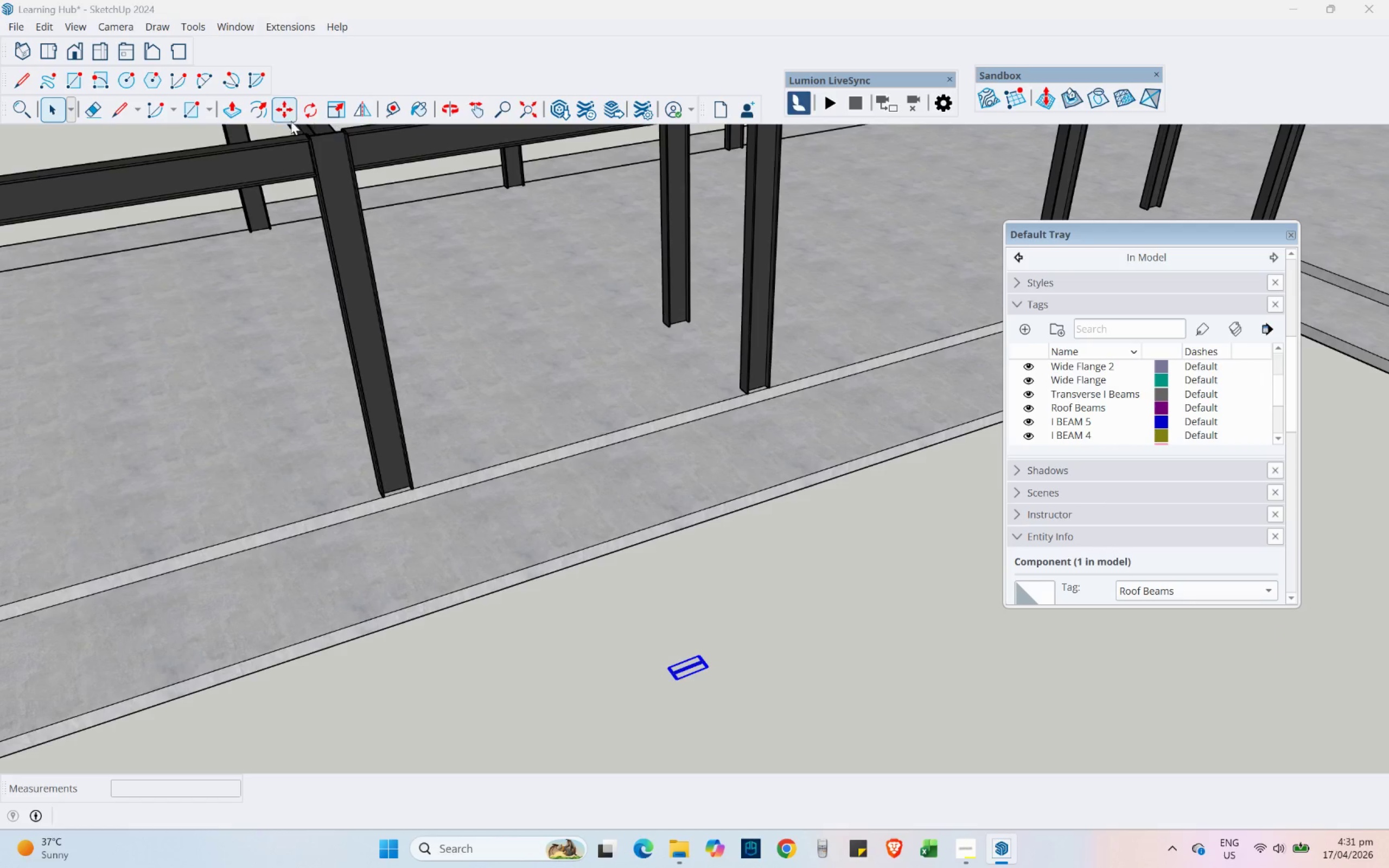 
left_click([288, 117])
 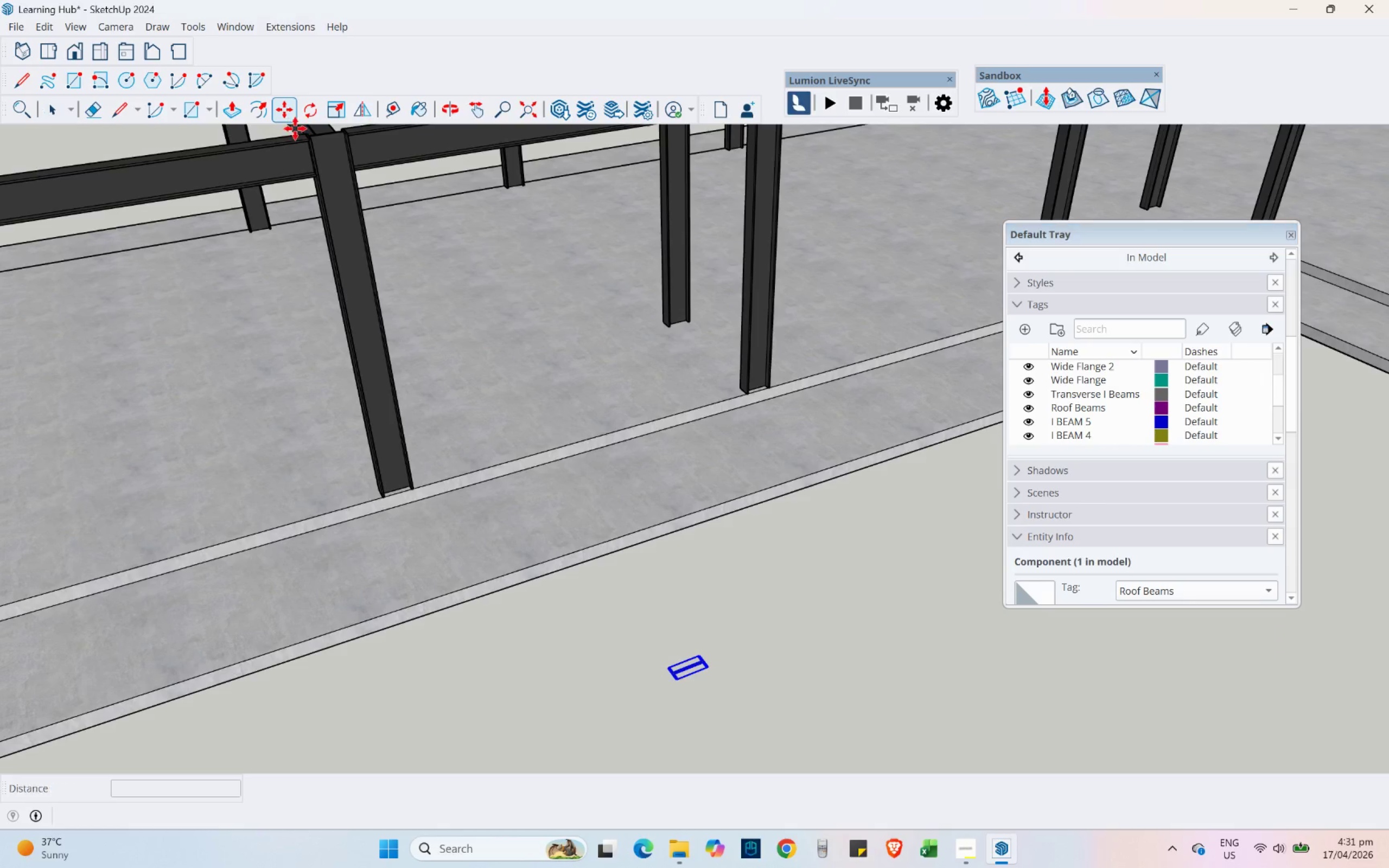 
scroll: coordinate [678, 686], scroll_direction: up, amount: 14.0
 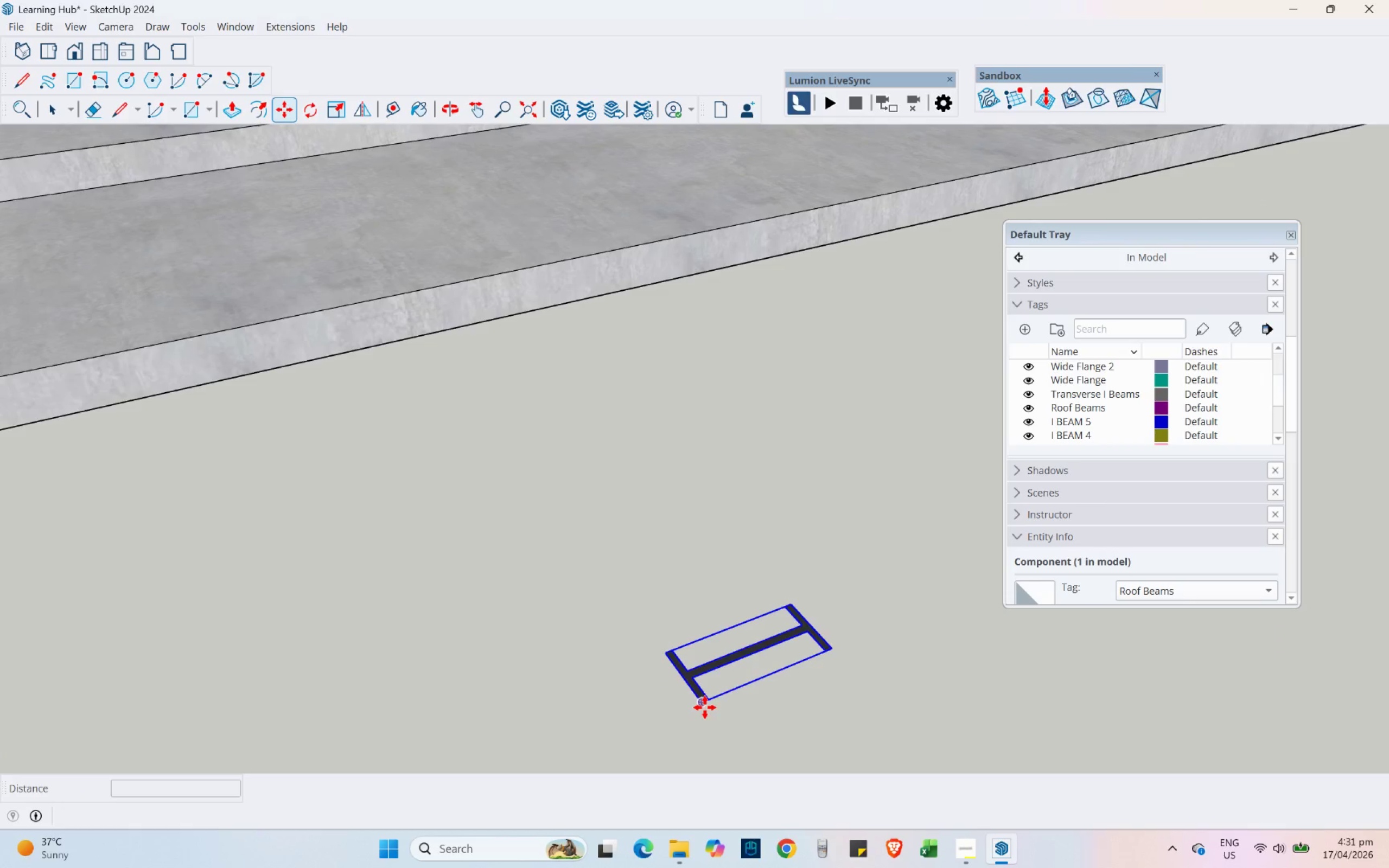 
left_click([701, 703])
 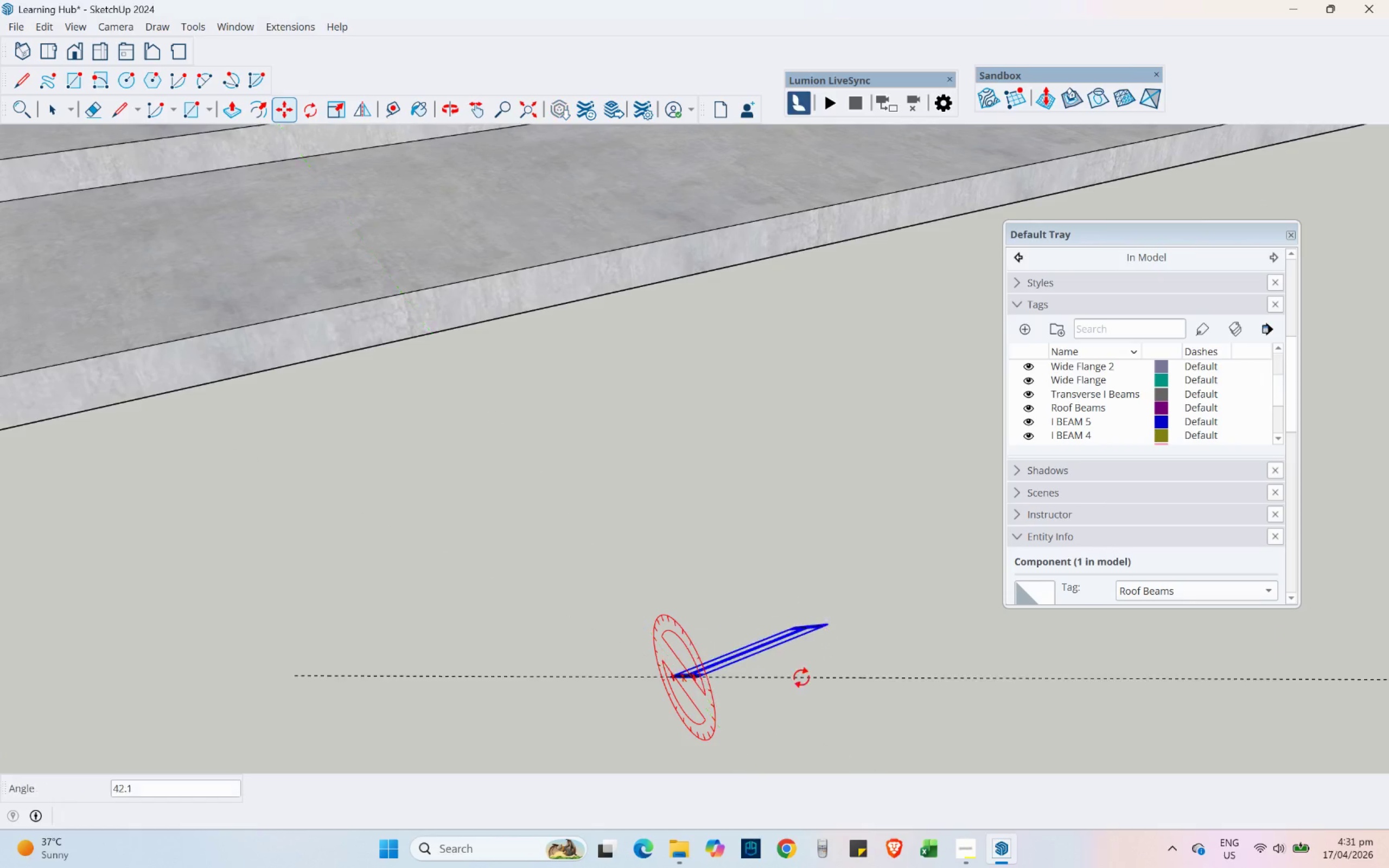 
key(Escape)
 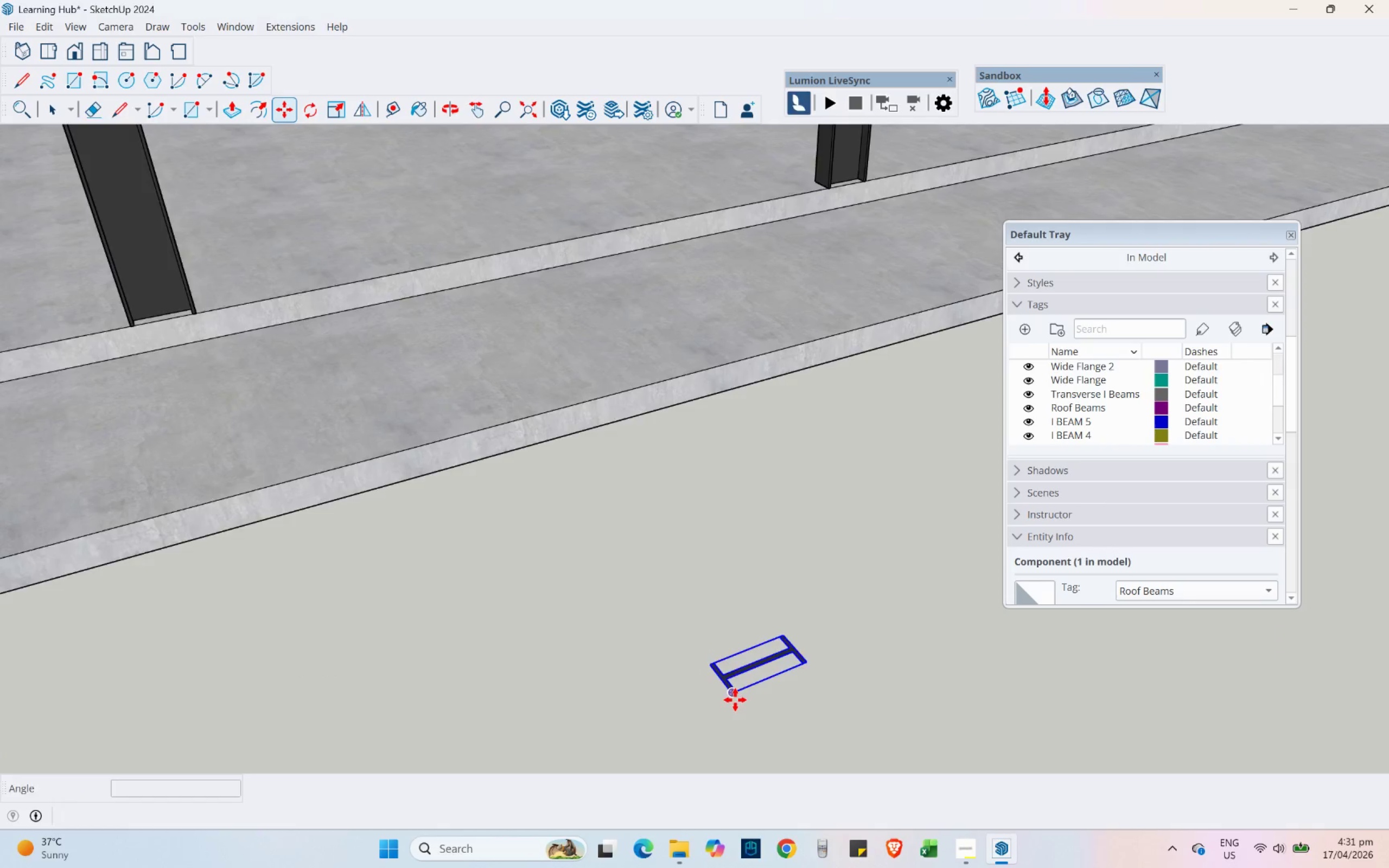 
scroll: coordinate [753, 682], scroll_direction: down, amount: 6.0
 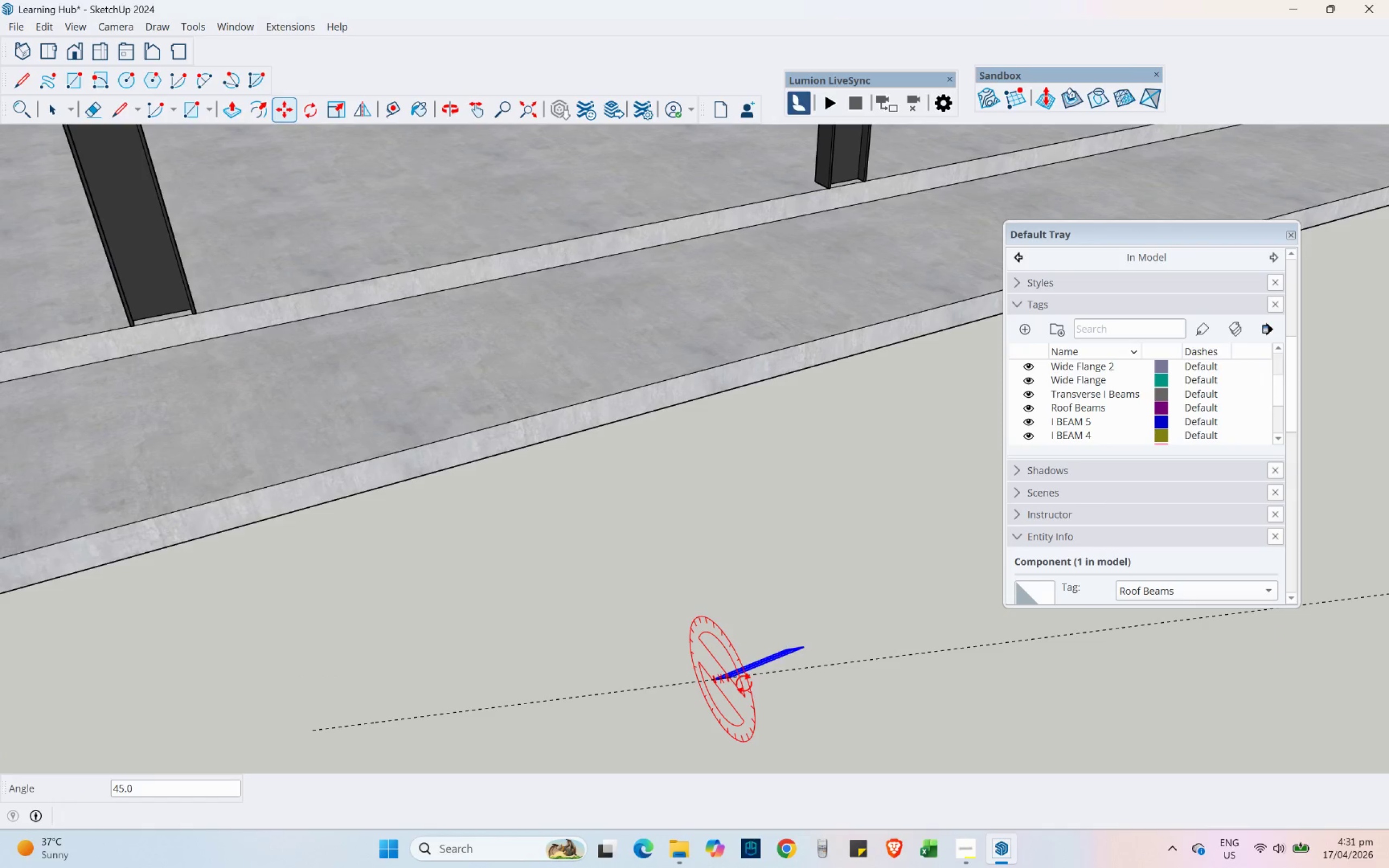 
left_click([728, 697])
 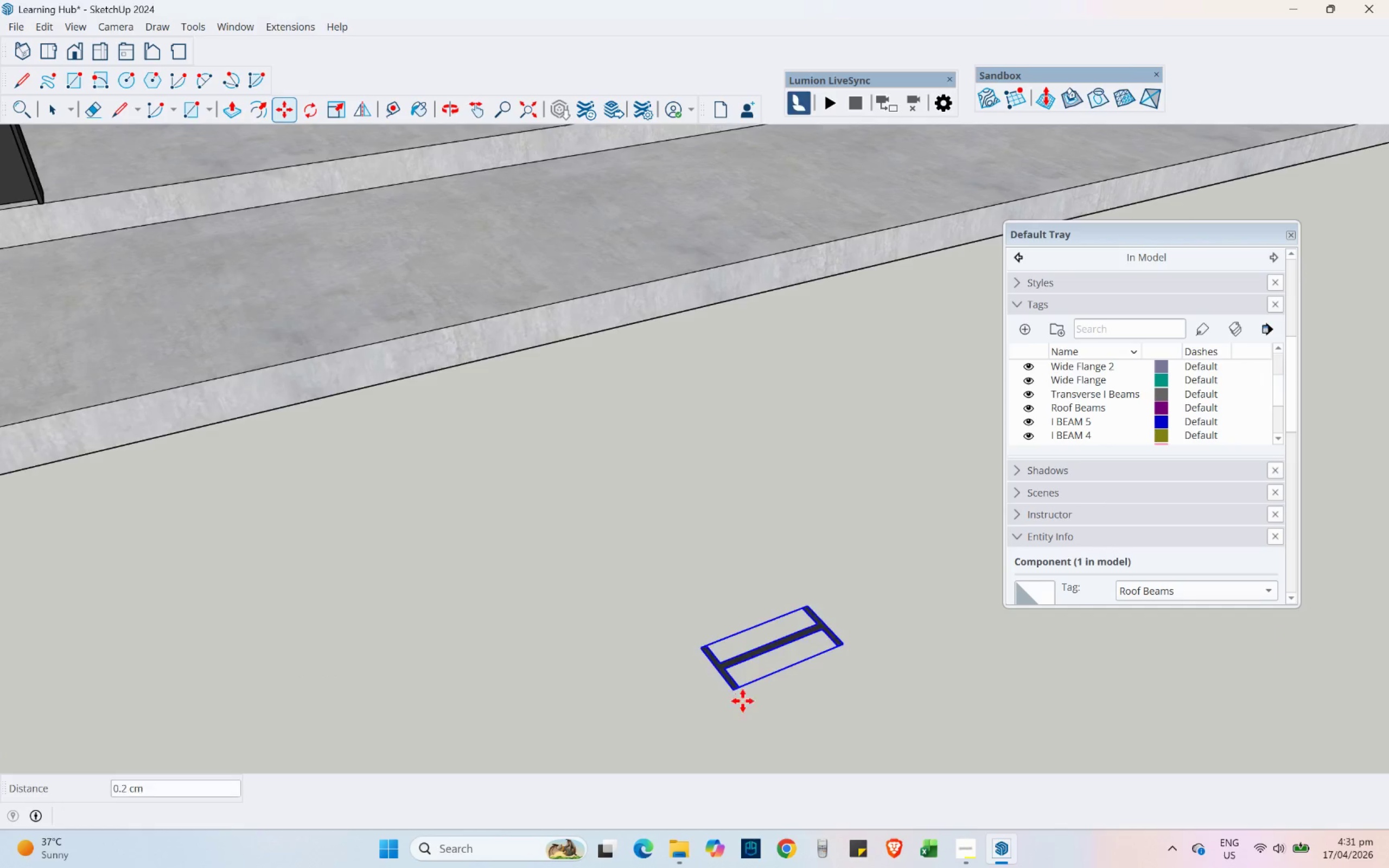 
scroll: coordinate [728, 698], scroll_direction: up, amount: 4.0
 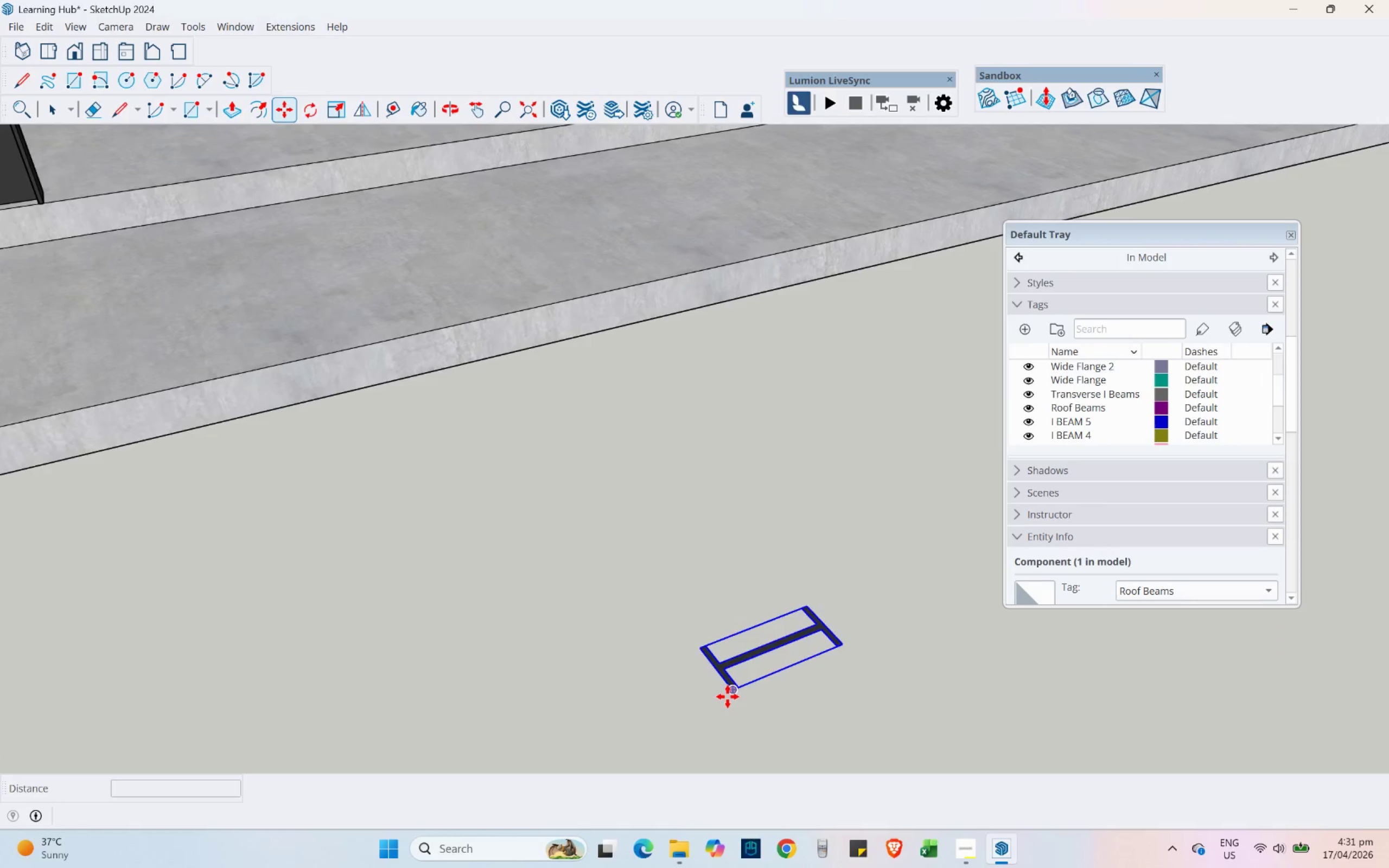 
hold_key(key=ShiftLeft, duration=0.39)
 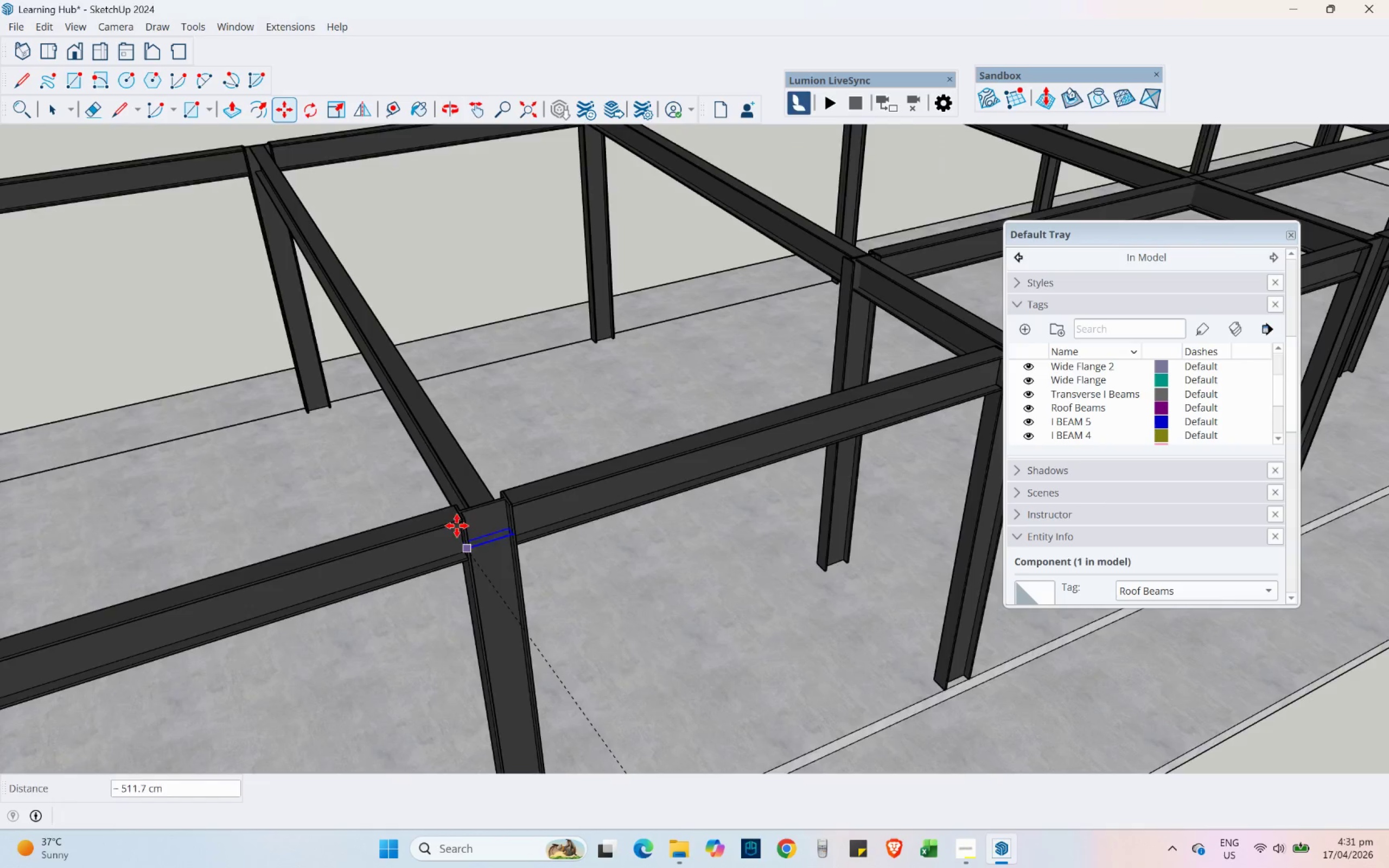 
scroll: coordinate [752, 717], scroll_direction: down, amount: 11.0
 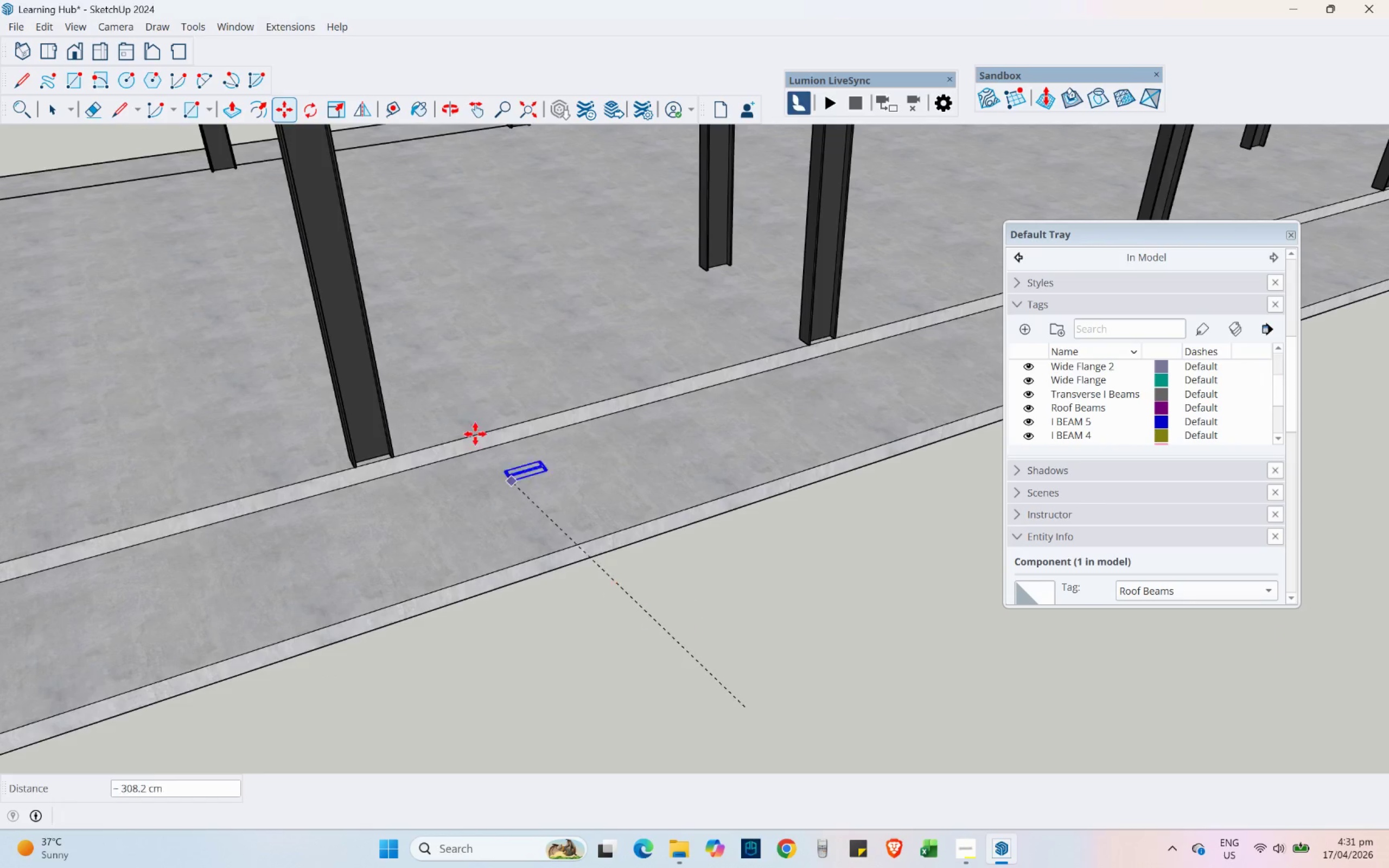 
scroll: coordinate [470, 528], scroll_direction: up, amount: 14.0
 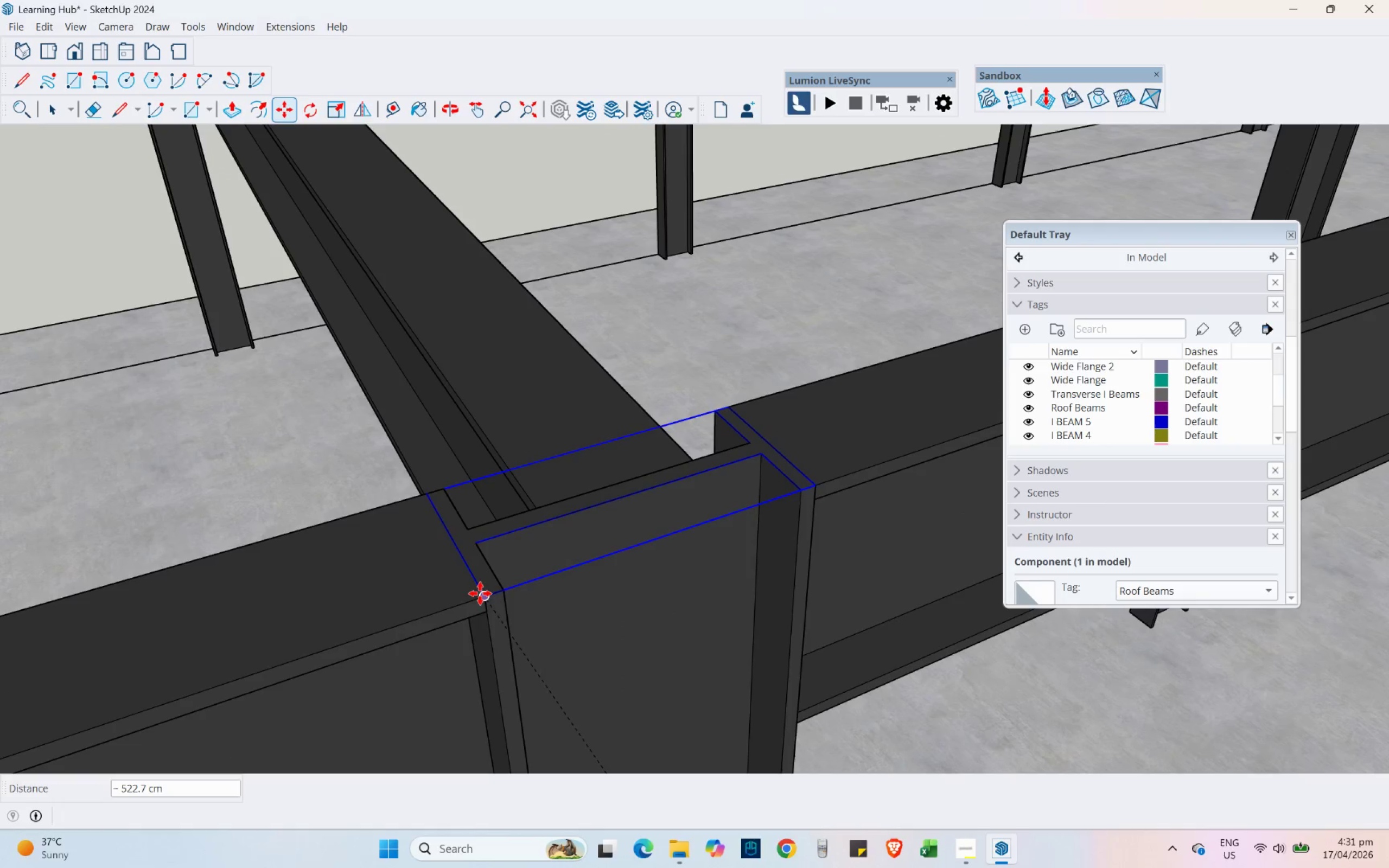 
left_click([480, 593])
 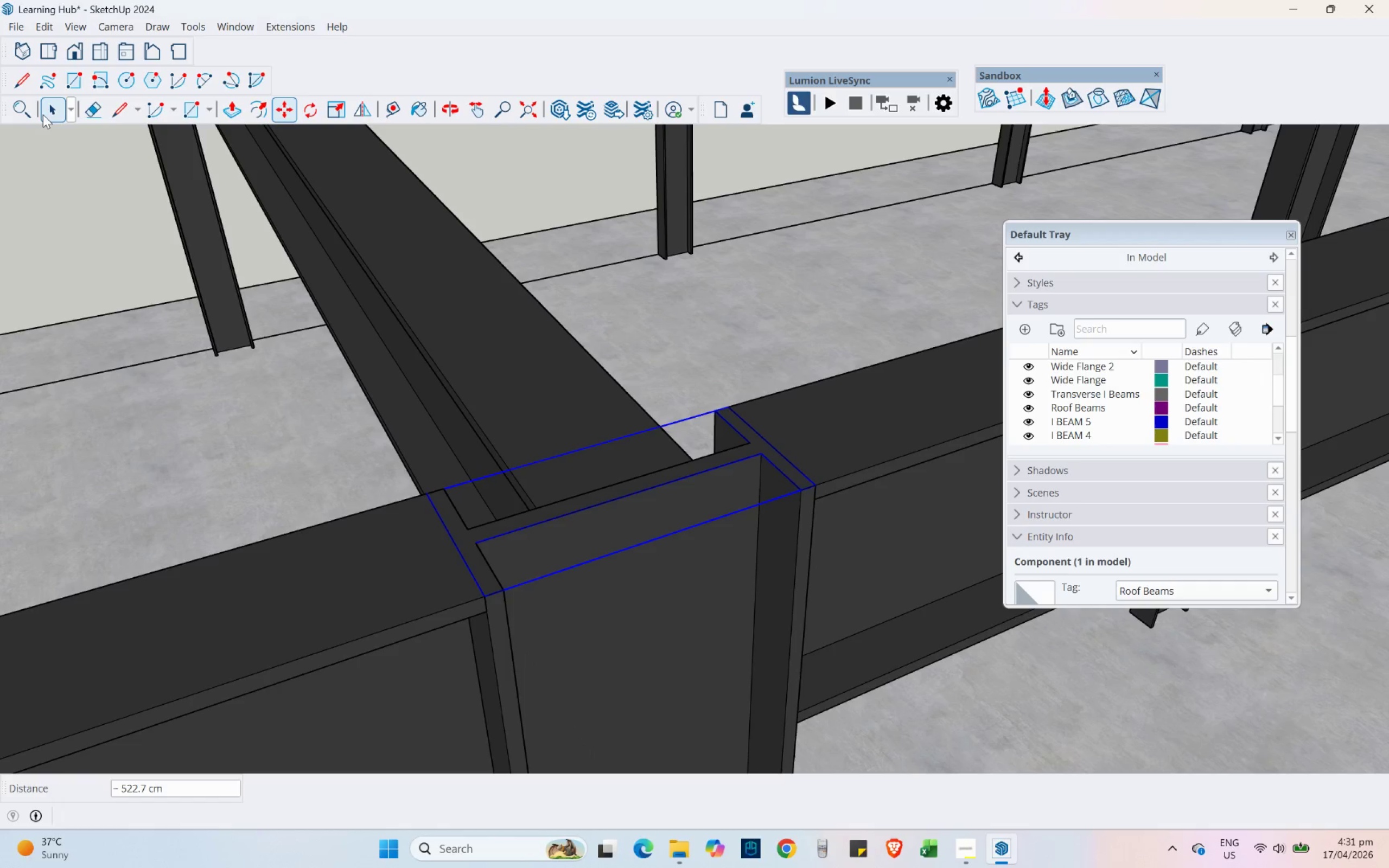 
double_click([483, 569])
 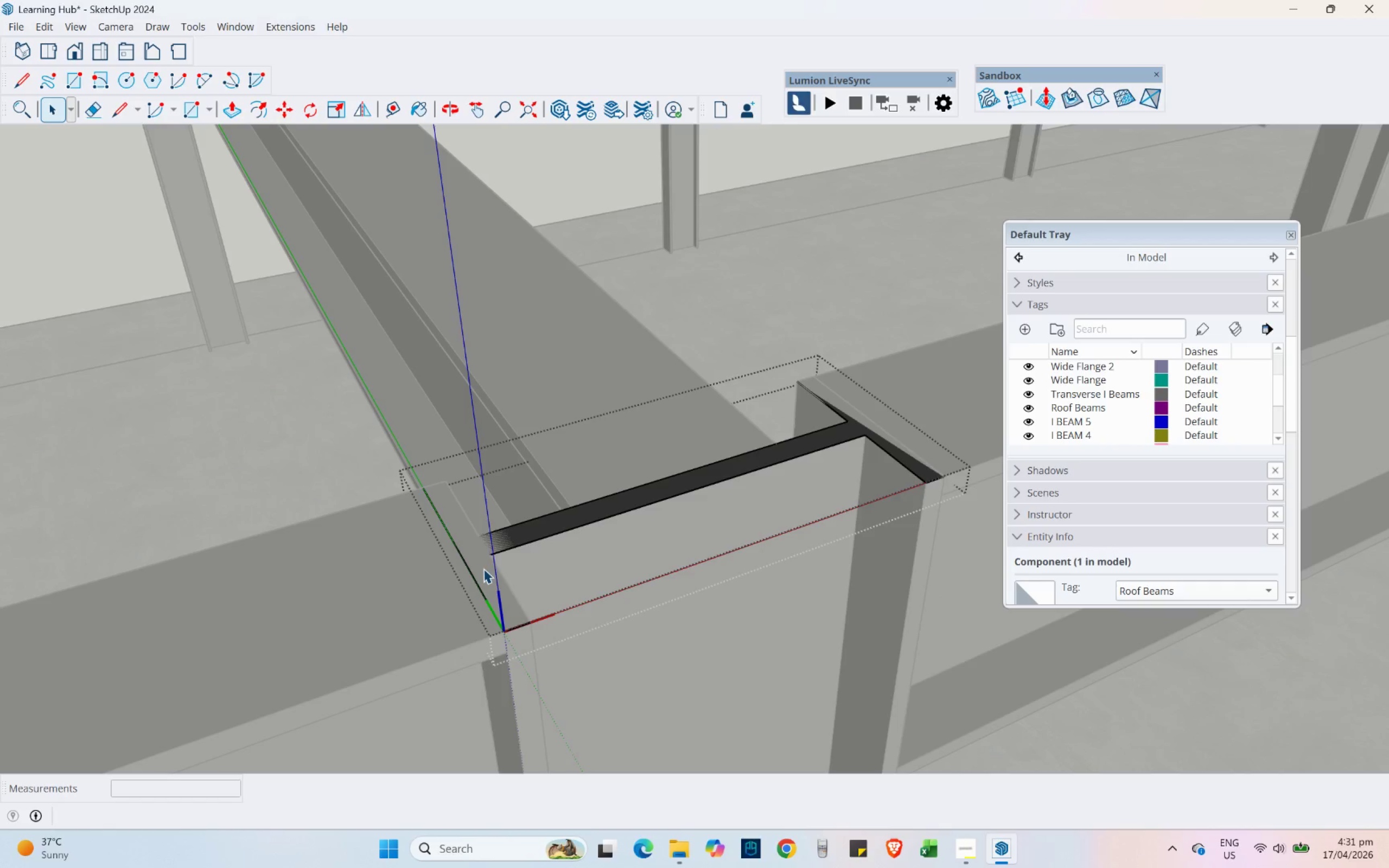 
scroll: coordinate [455, 534], scroll_direction: up, amount: 3.0
 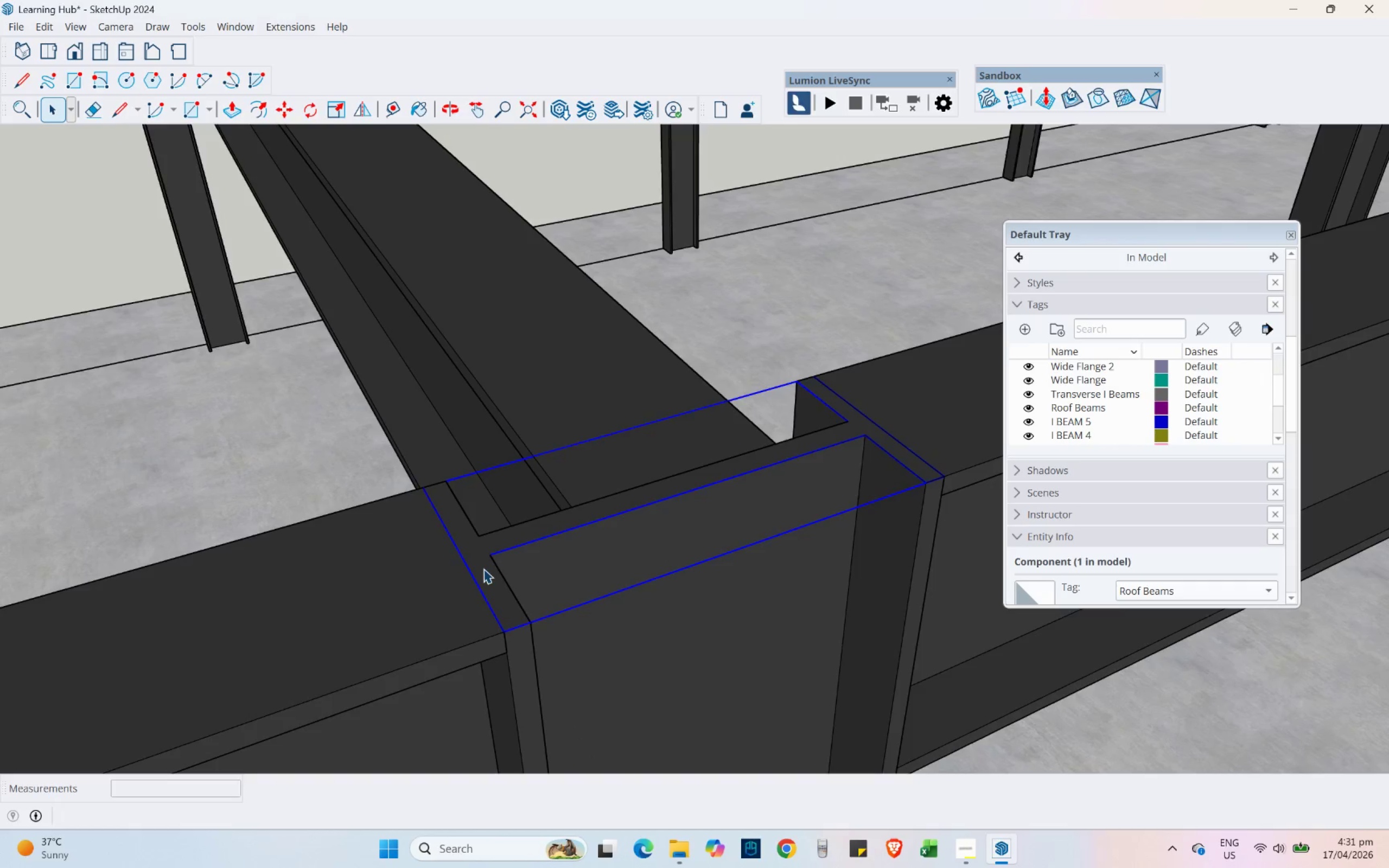 
scroll: coordinate [417, 526], scroll_direction: down, amount: 8.0
 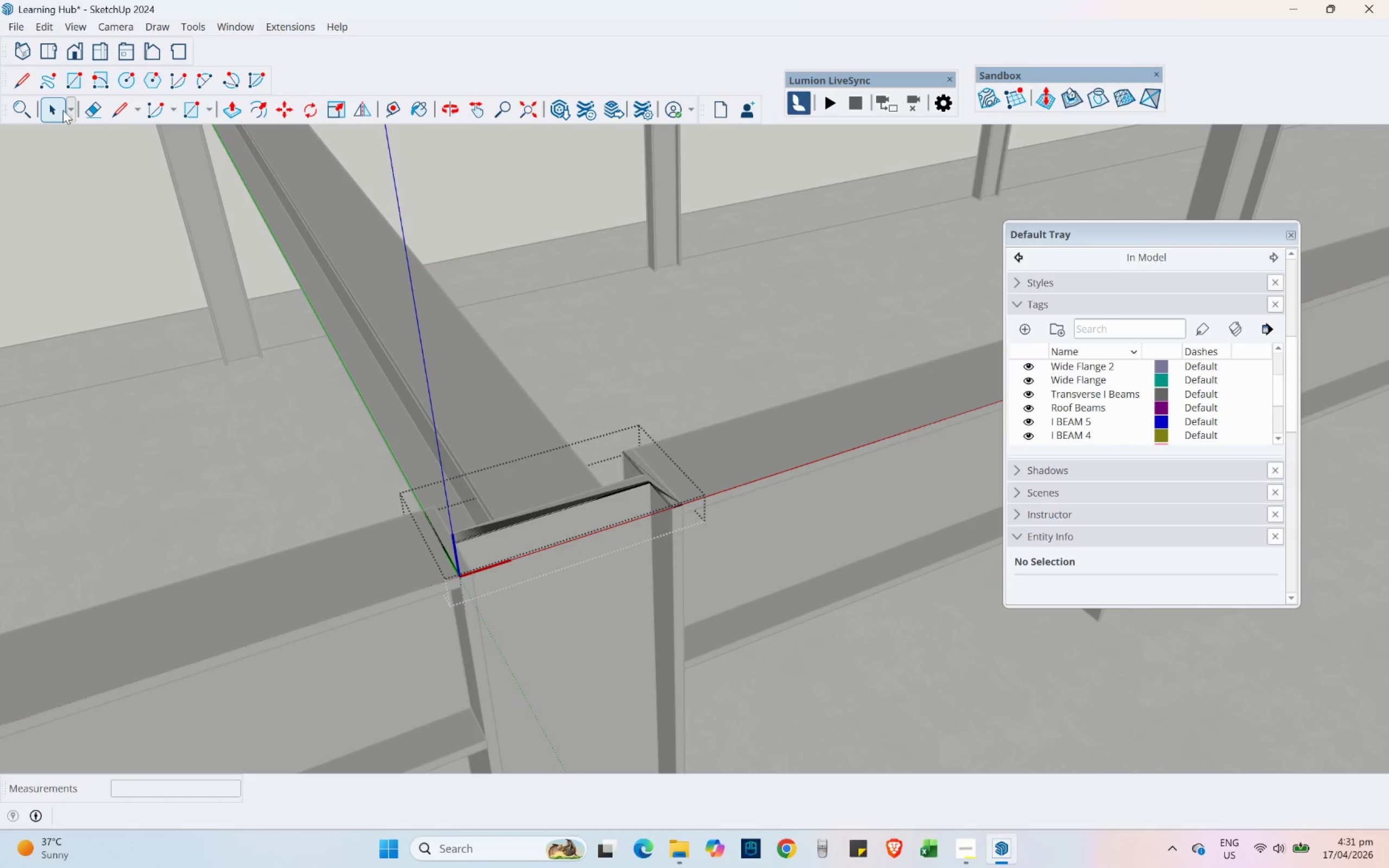 
left_click_drag(start_coordinate=[258, 341], to_coordinate=[848, 700])
 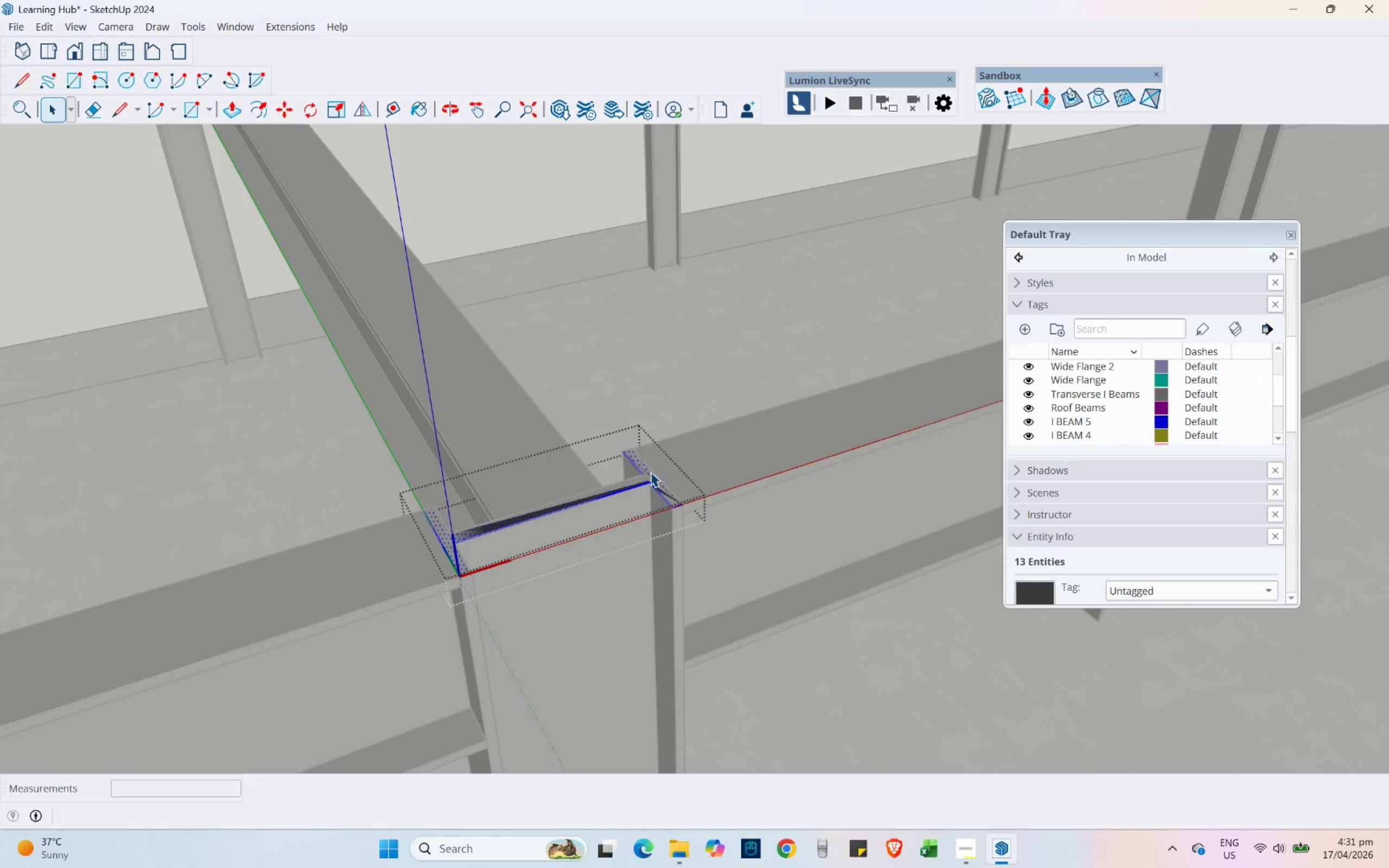 
right_click([651, 472])
 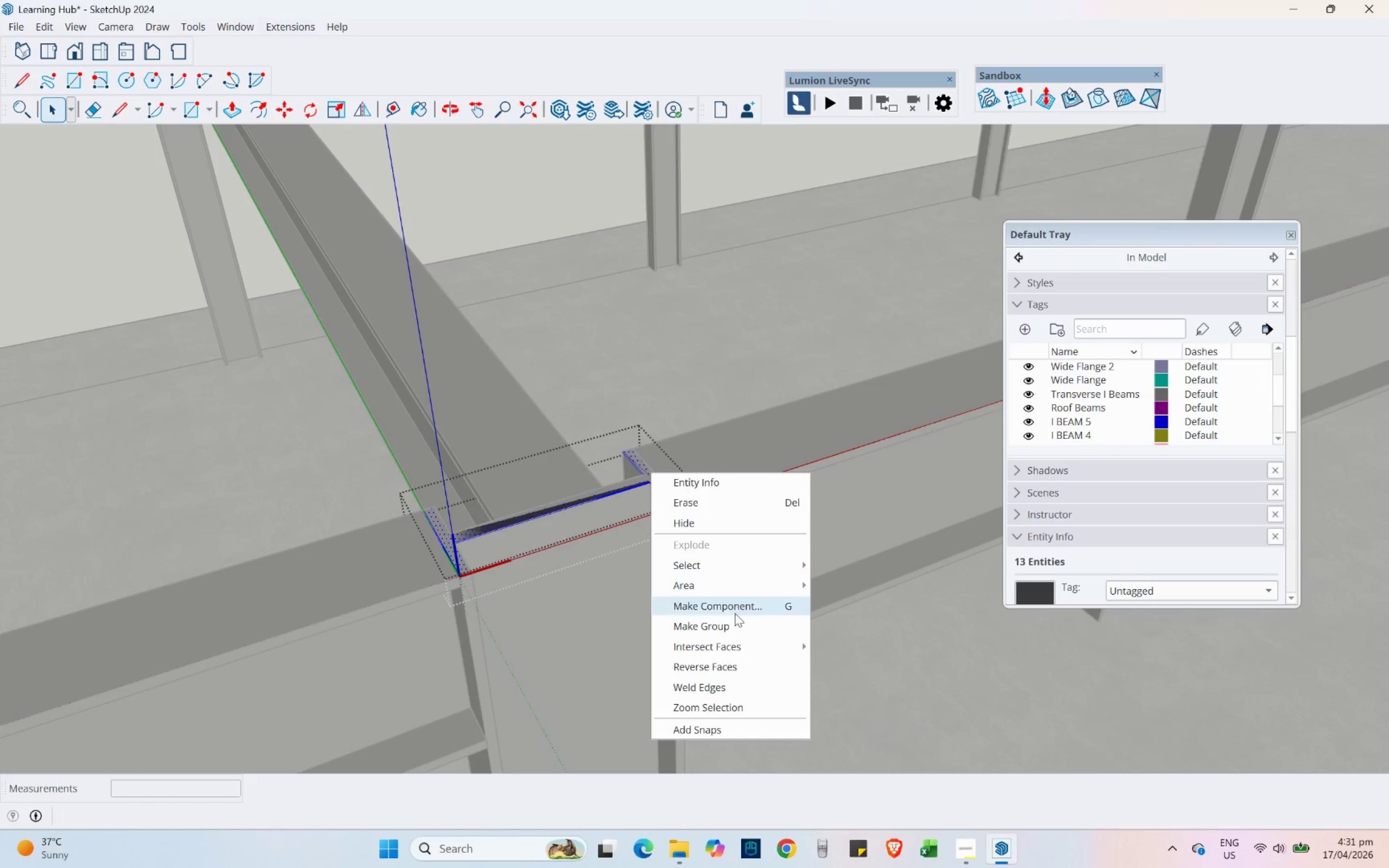 
left_click([735, 621])
 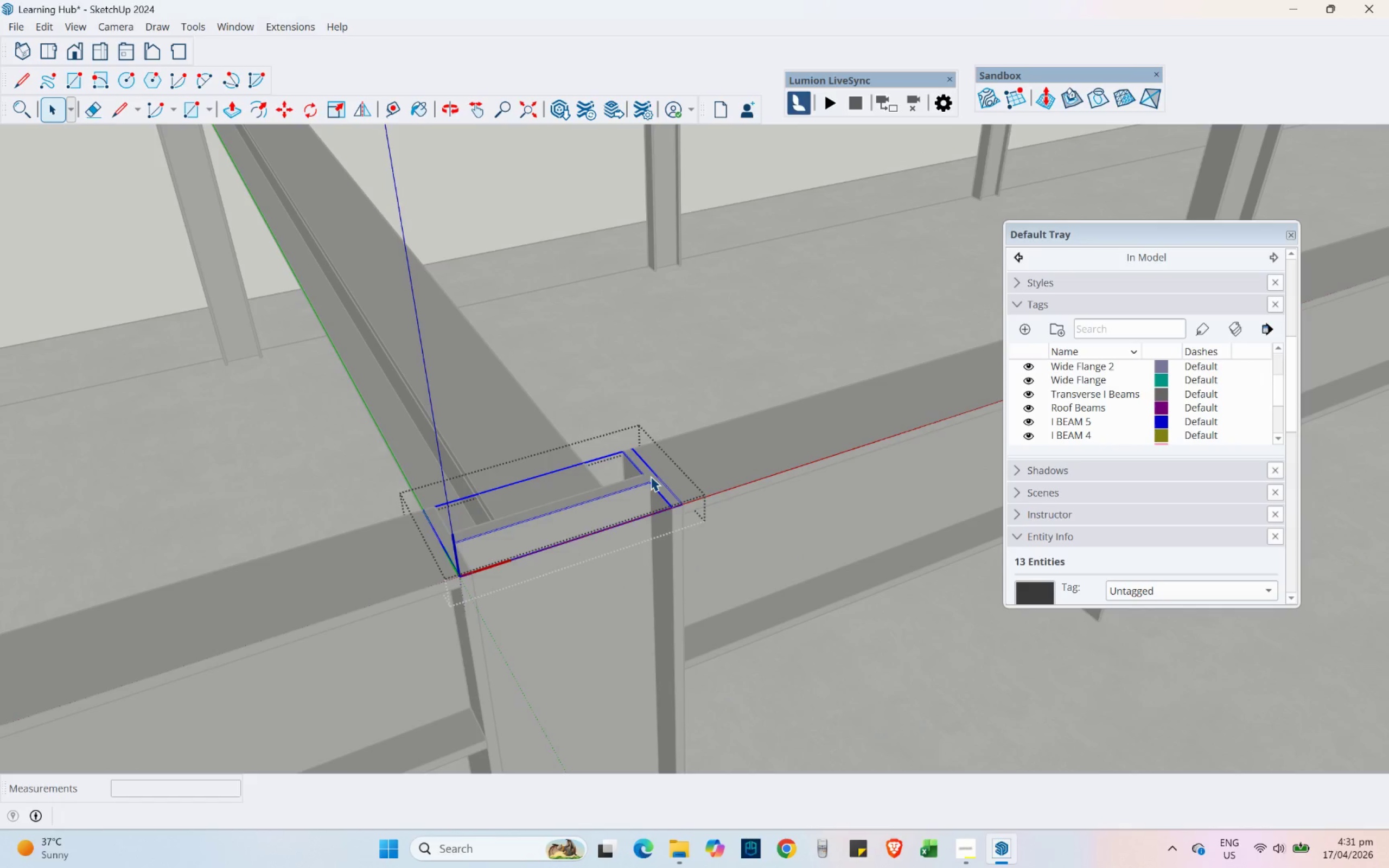 
left_click([650, 476])
 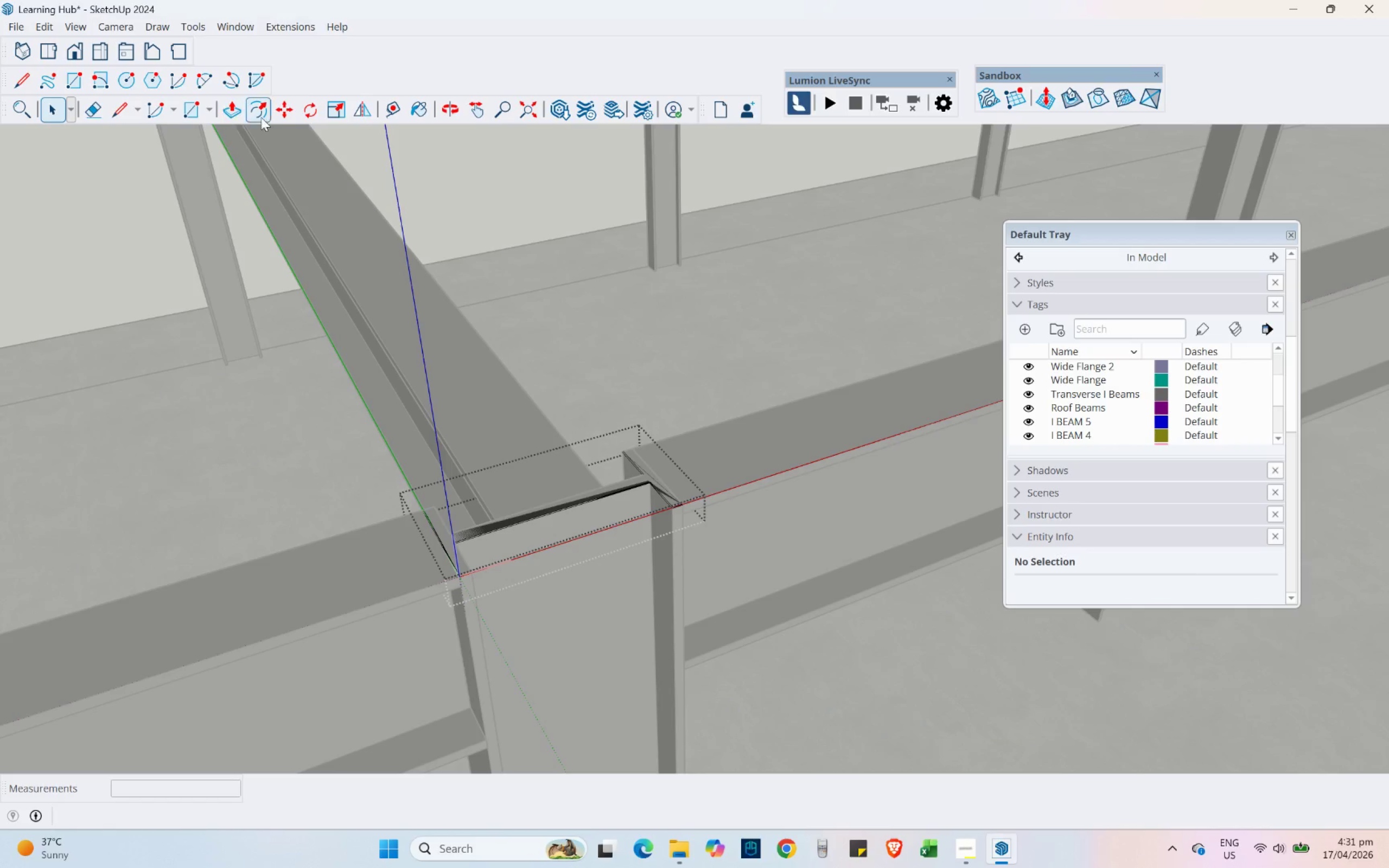 
left_click([243, 110])
 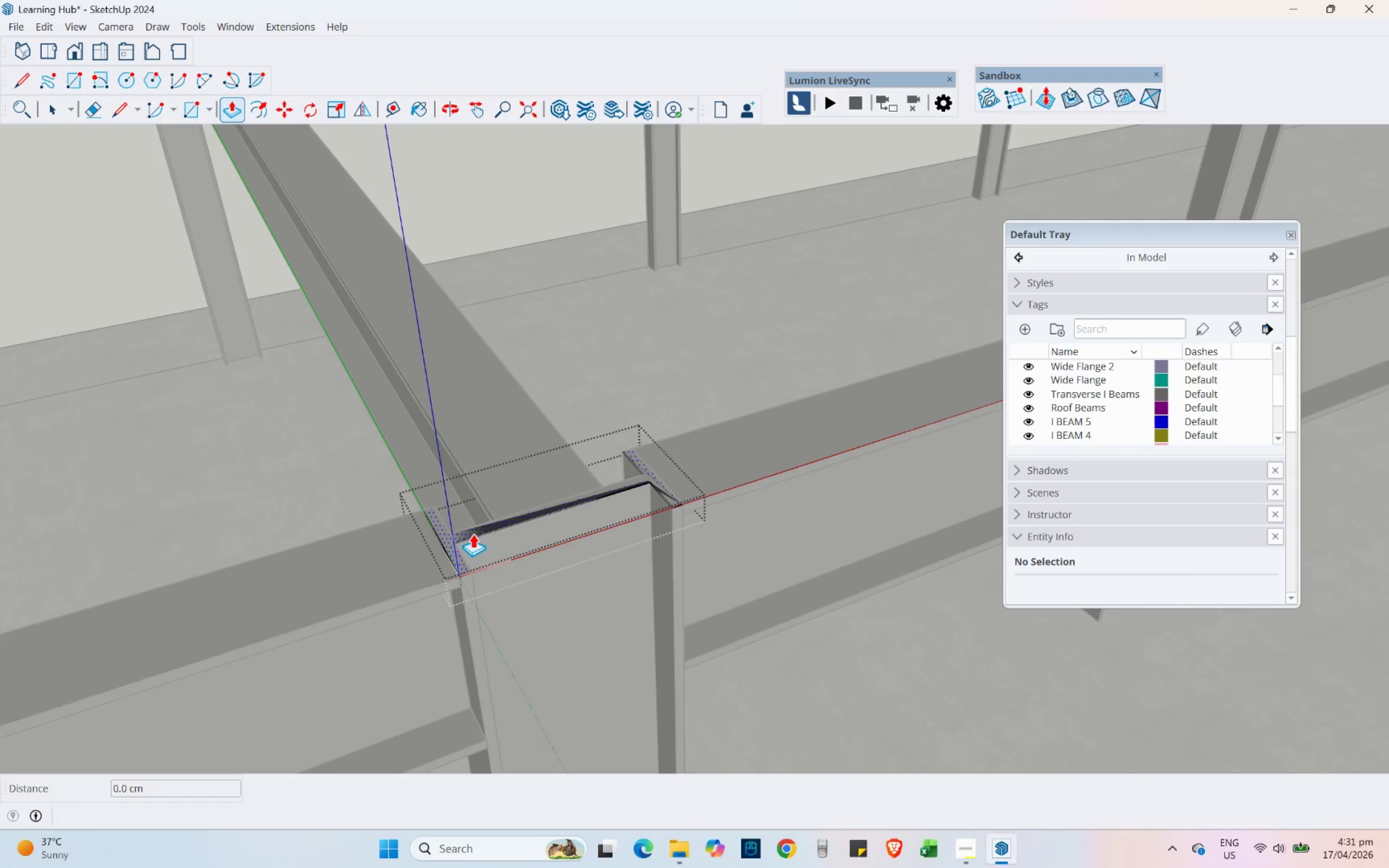 
left_click([473, 534])
 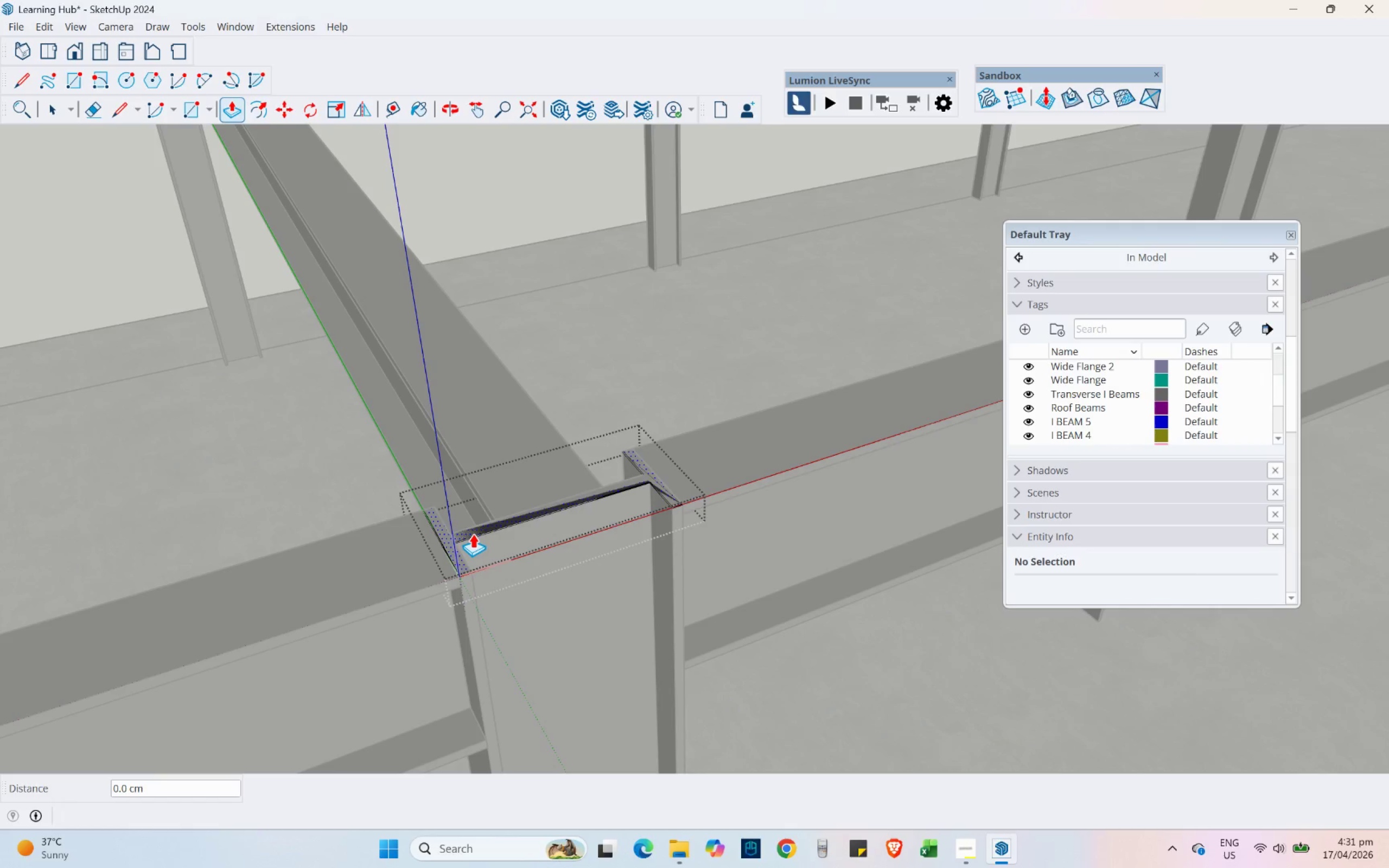 
scroll: coordinate [471, 527], scroll_direction: down, amount: 6.0
 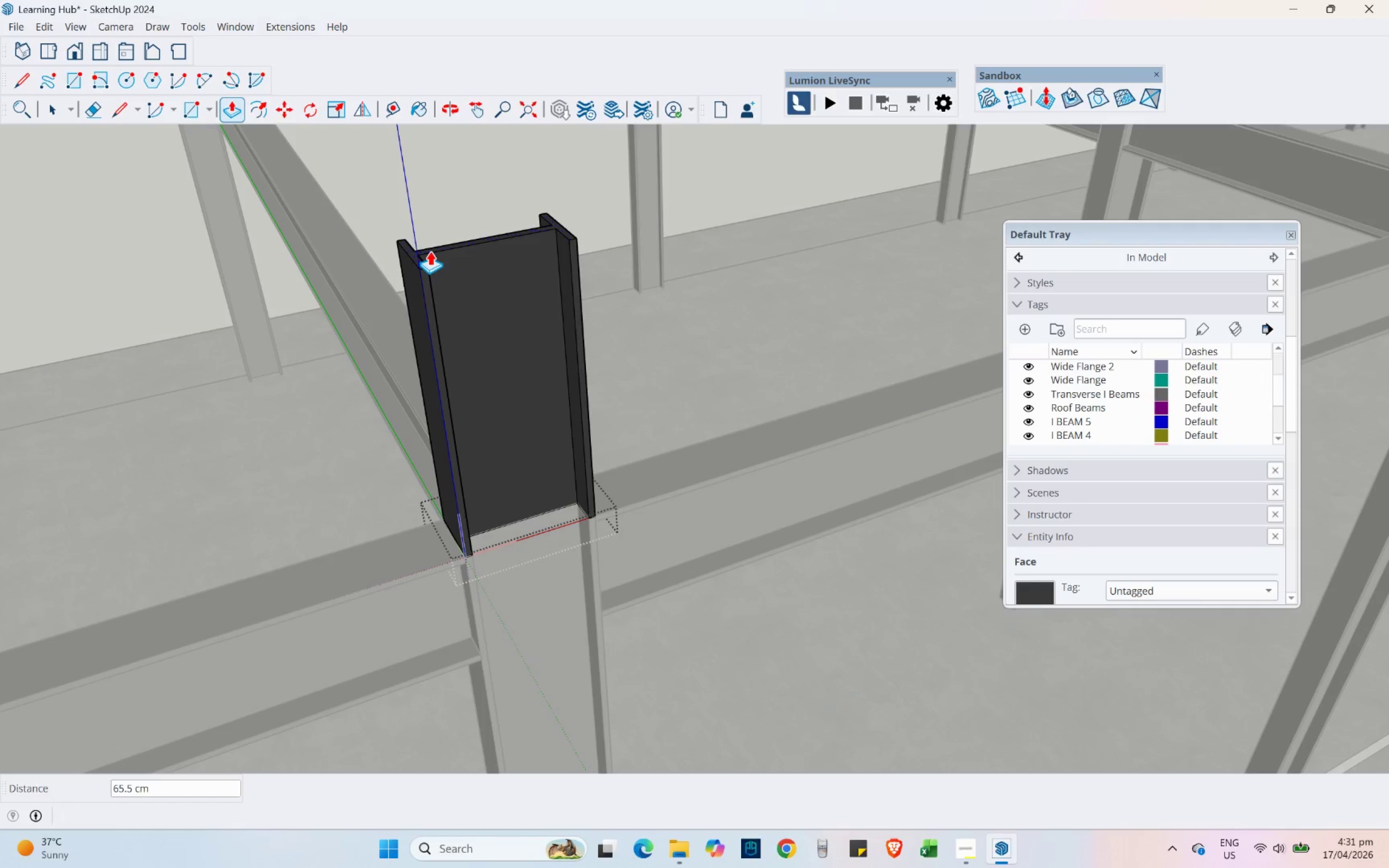 
key(Numpad2)
 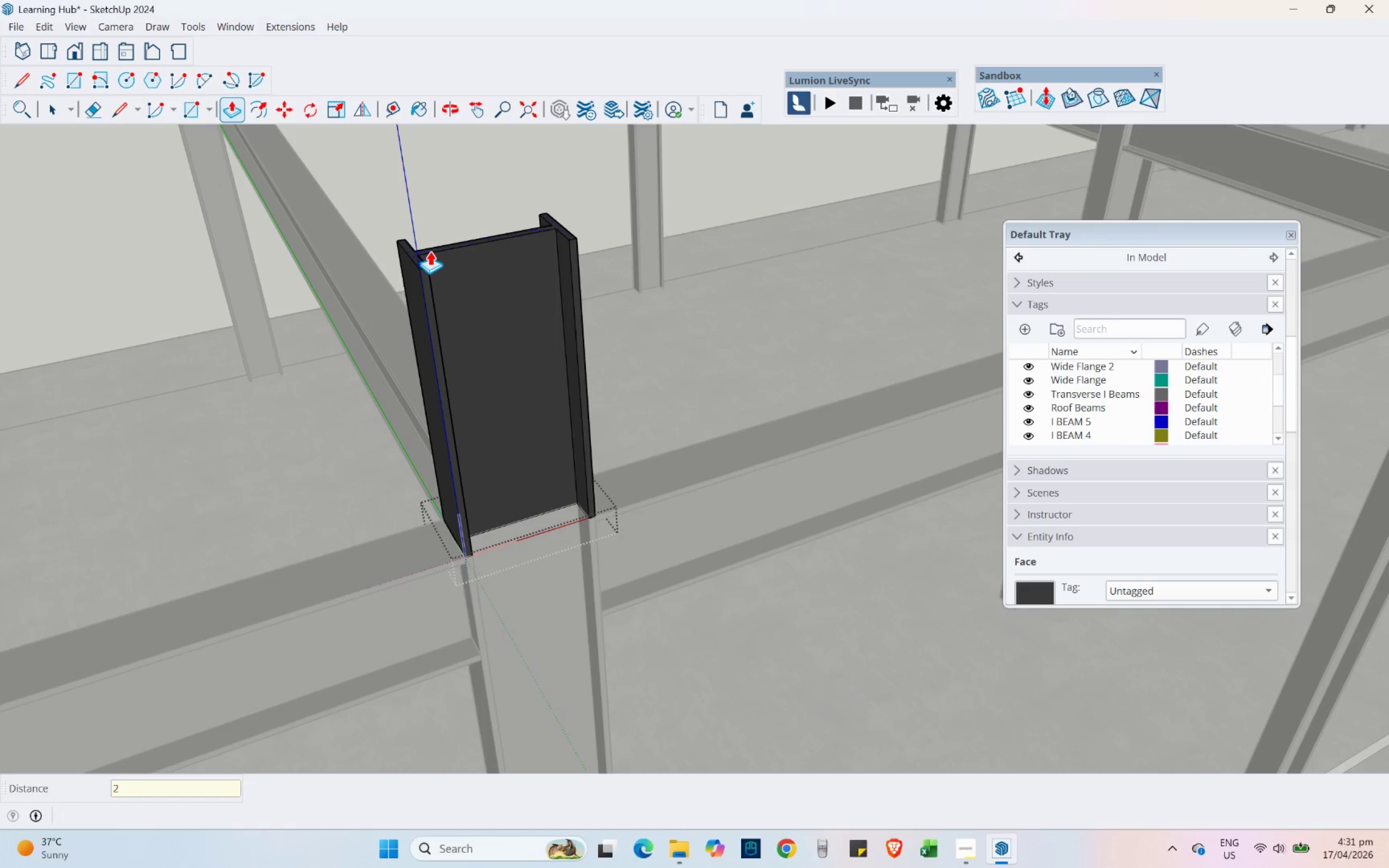 
key(Numpad0)
 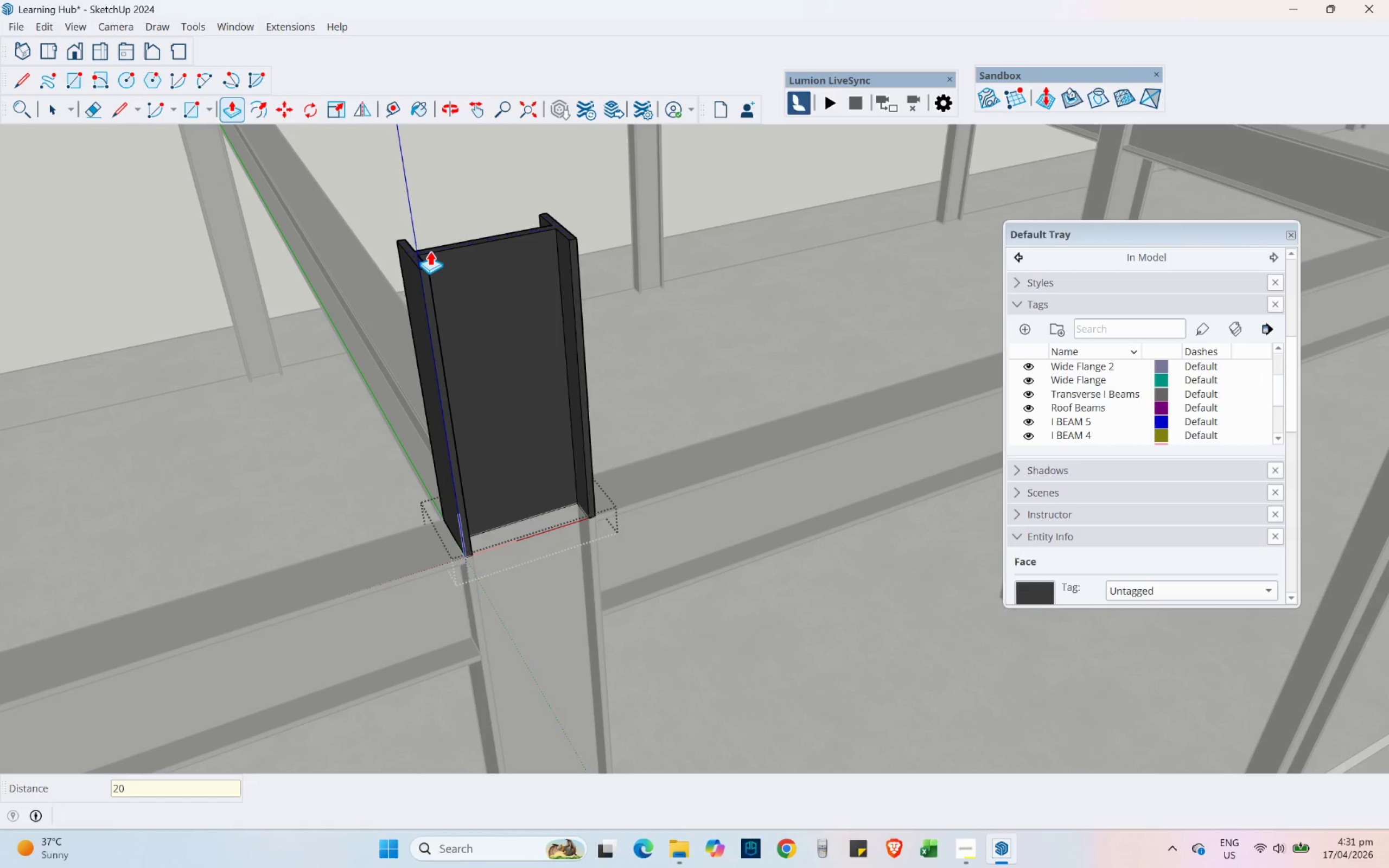 
key(Numpad0)
 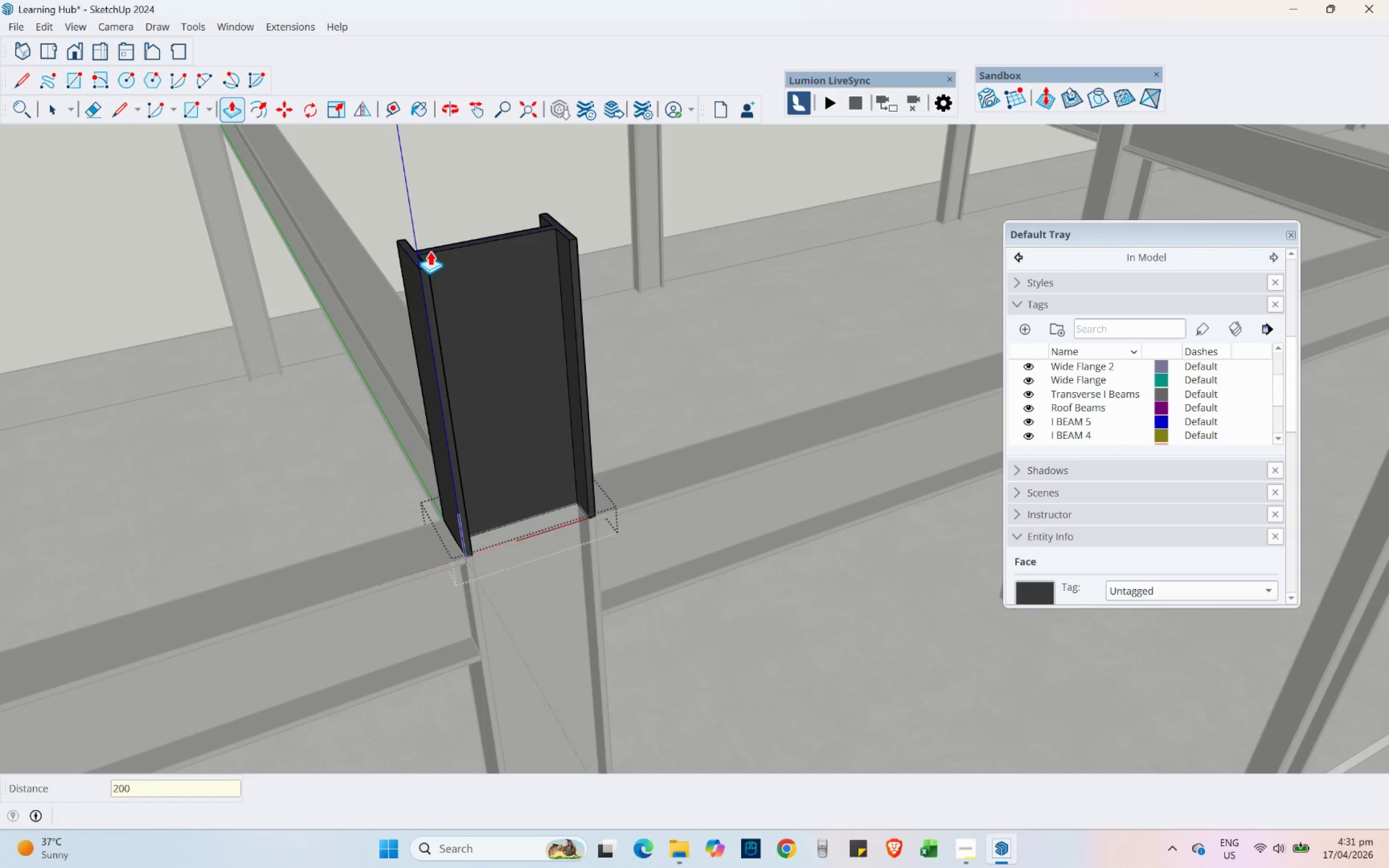 
key(NumpadEnter)
 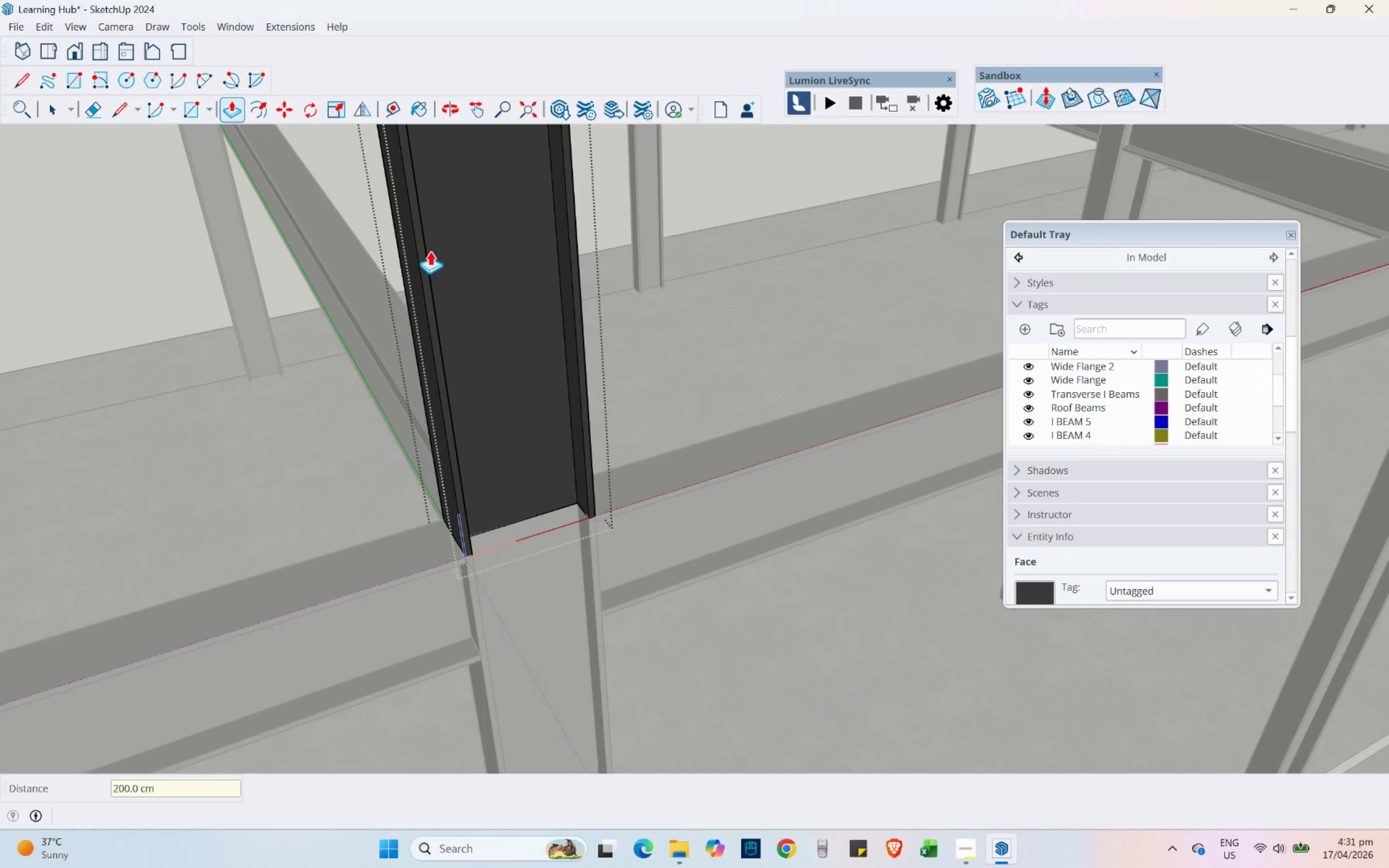 
scroll: coordinate [434, 320], scroll_direction: down, amount: 17.0
 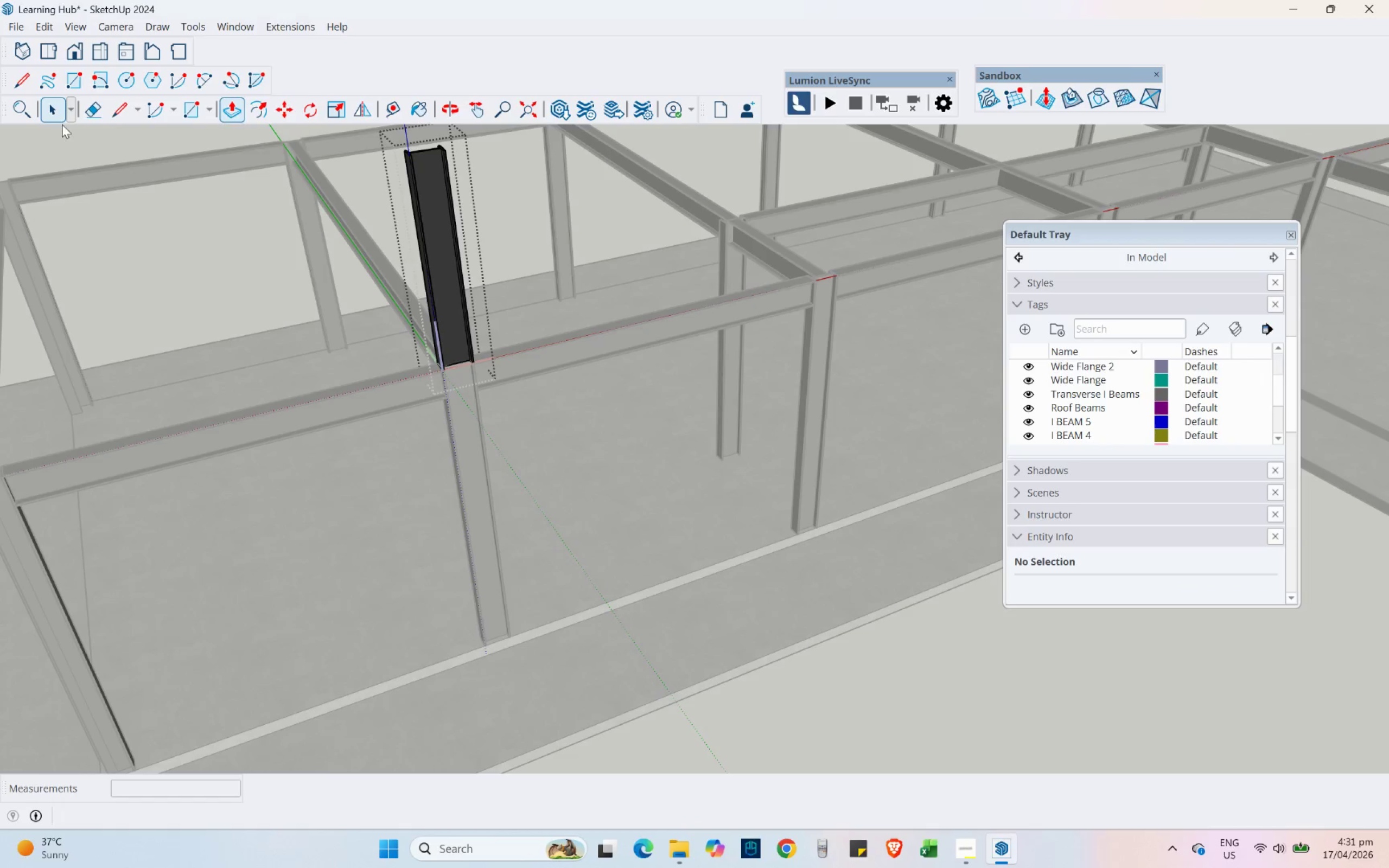 
left_click([547, 433])
 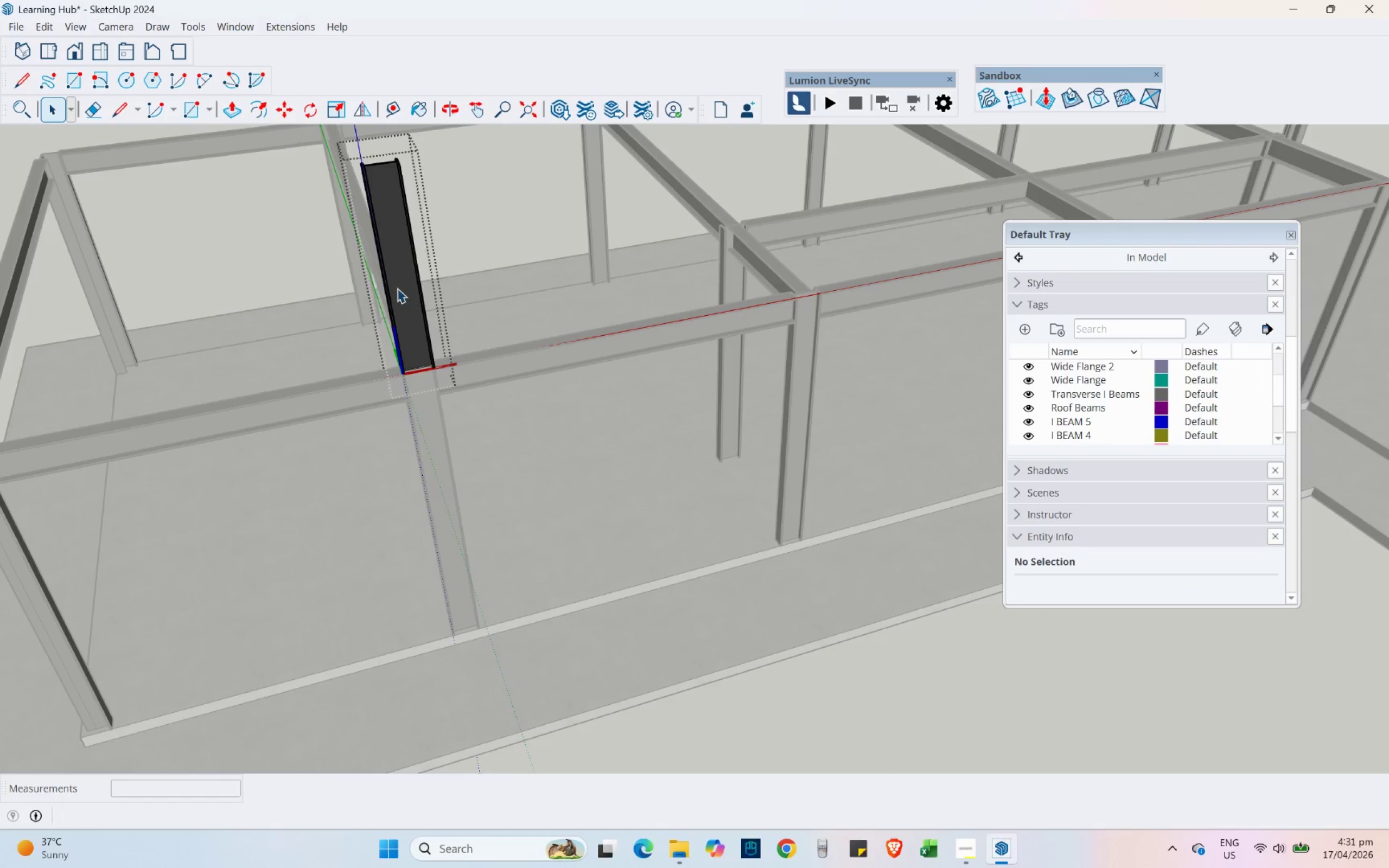 
left_click([397, 288])
 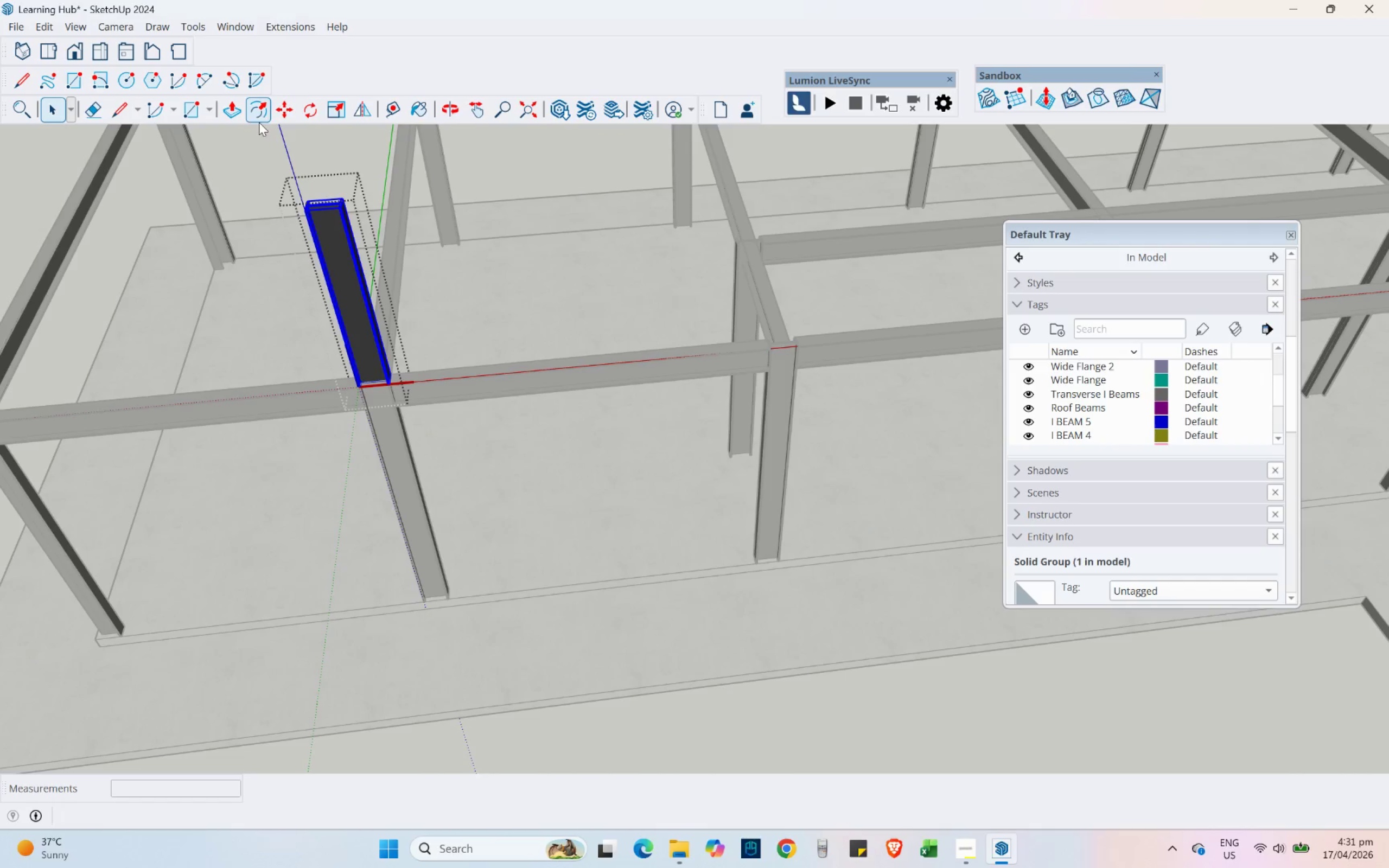 
left_click([273, 113])
 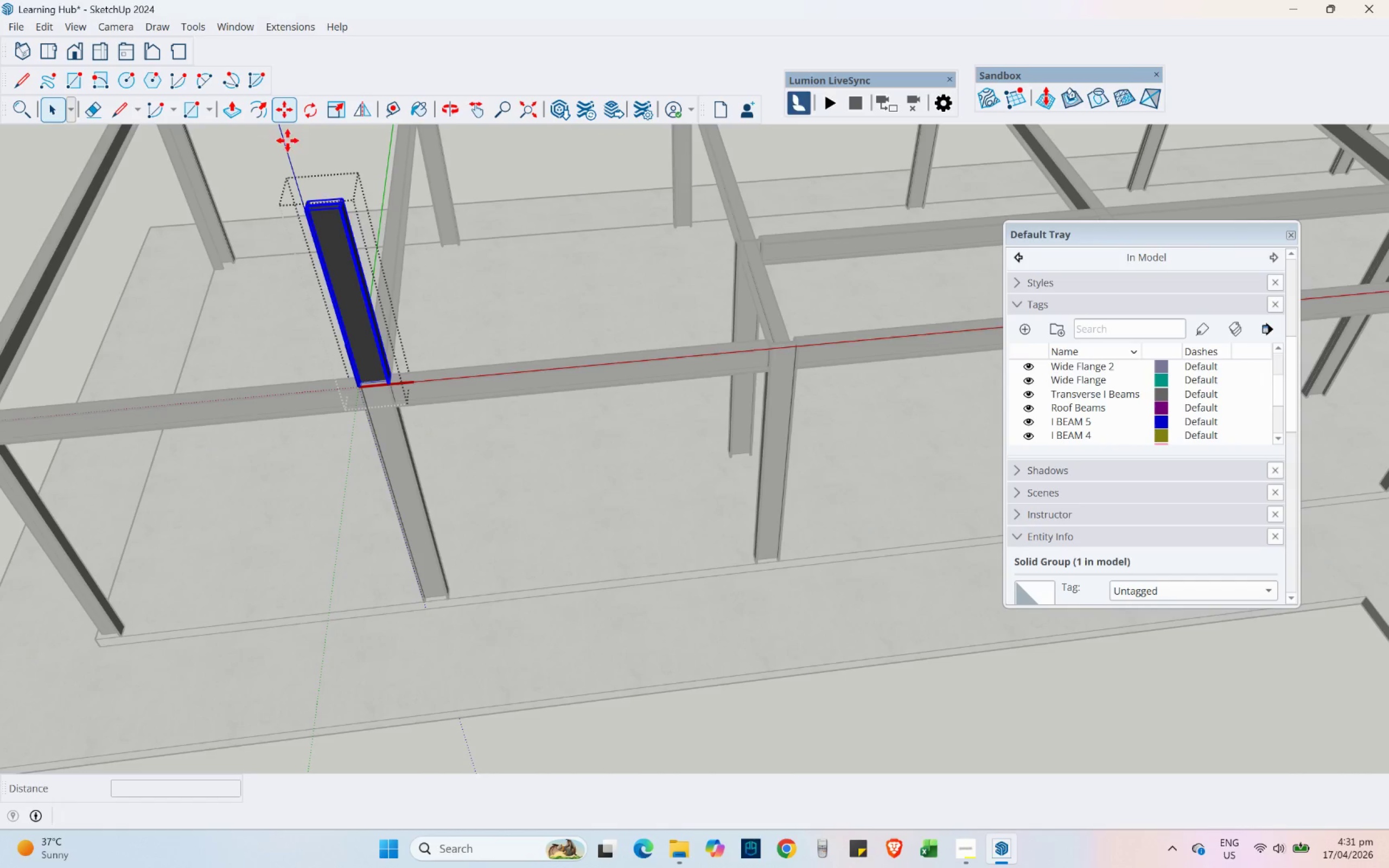 
key(Control+ControlLeft)
 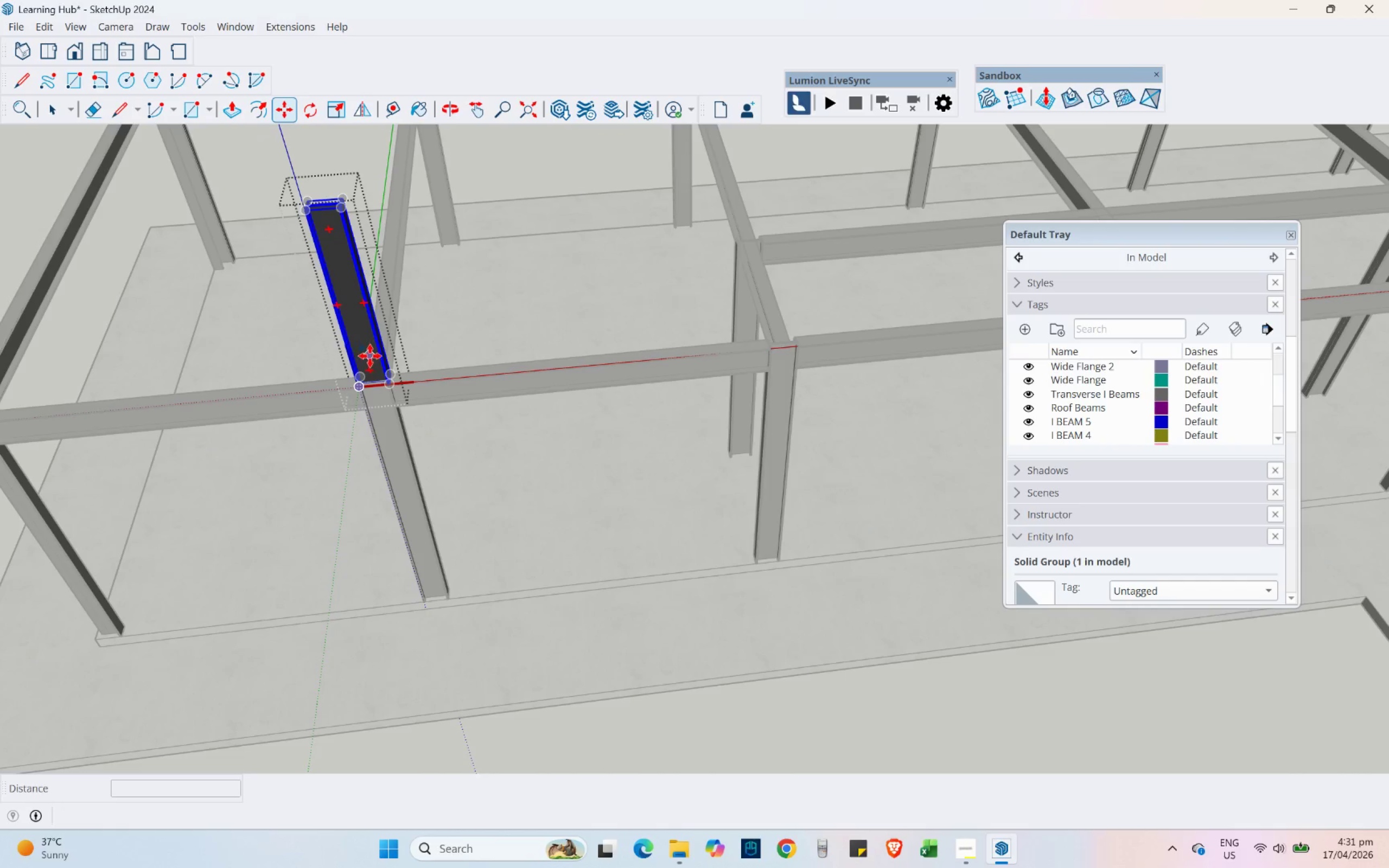 
scroll: coordinate [399, 405], scroll_direction: up, amount: 20.0
 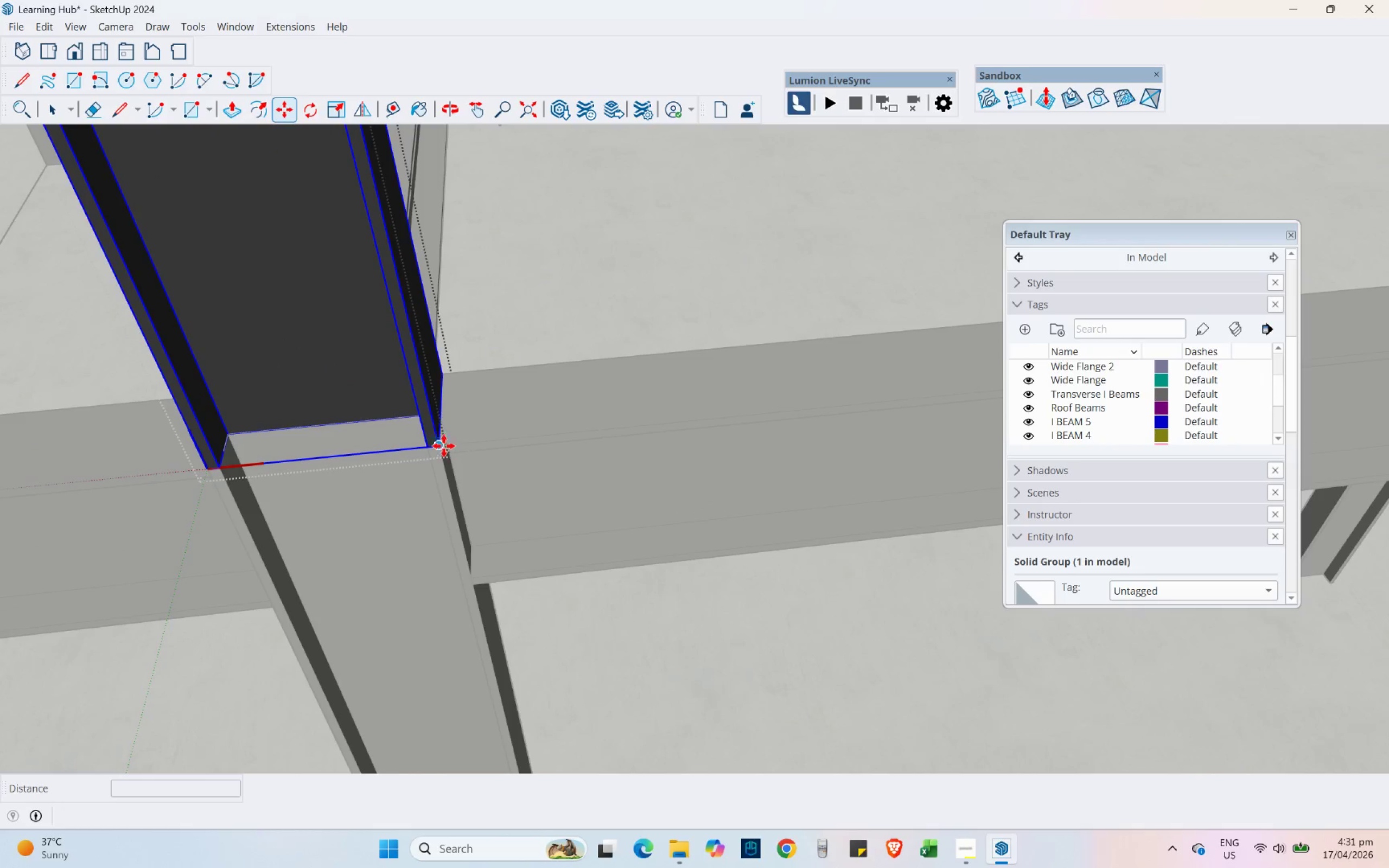 
left_click([443, 445])
 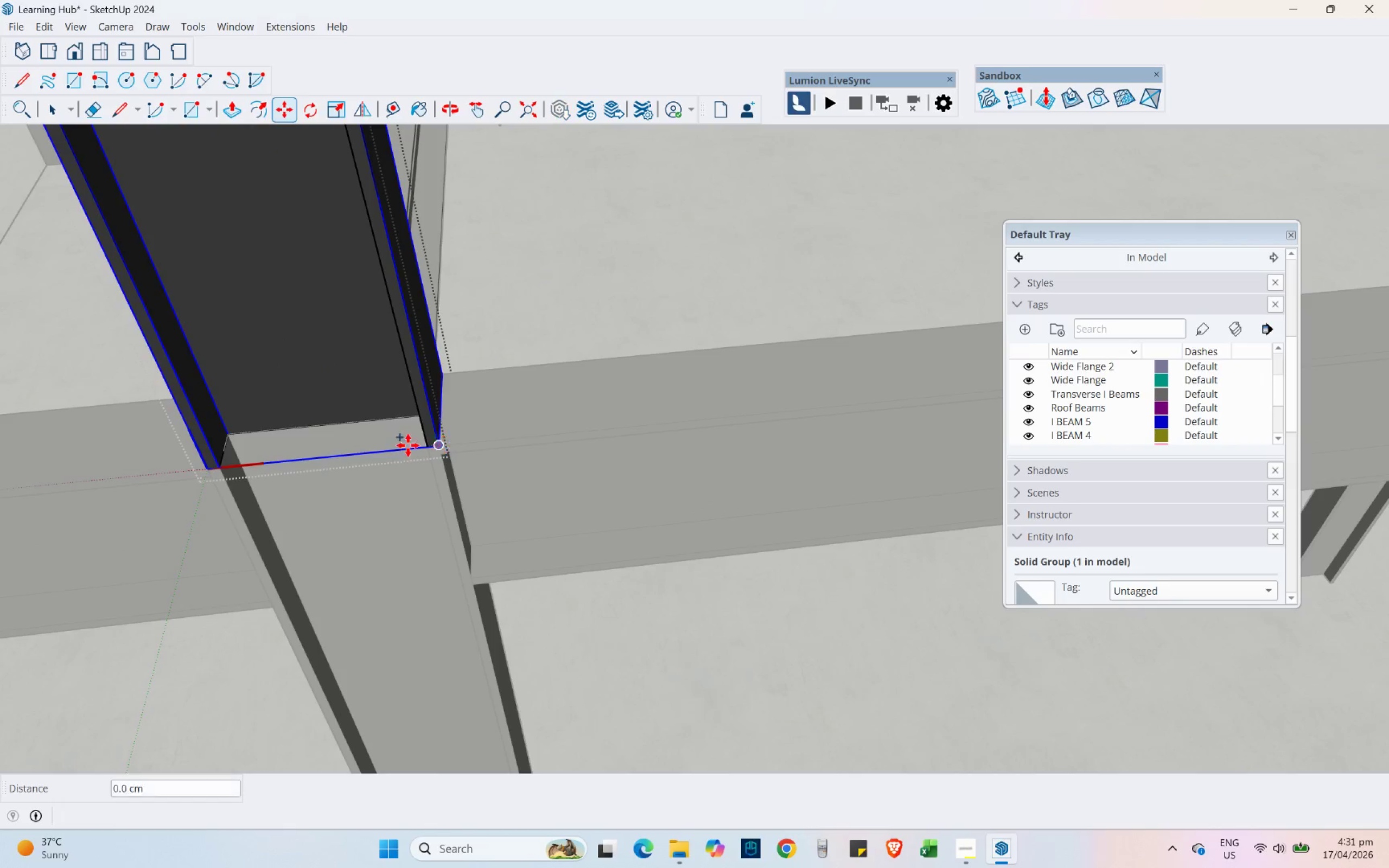 
scroll: coordinate [400, 362], scroll_direction: up, amount: 7.0
 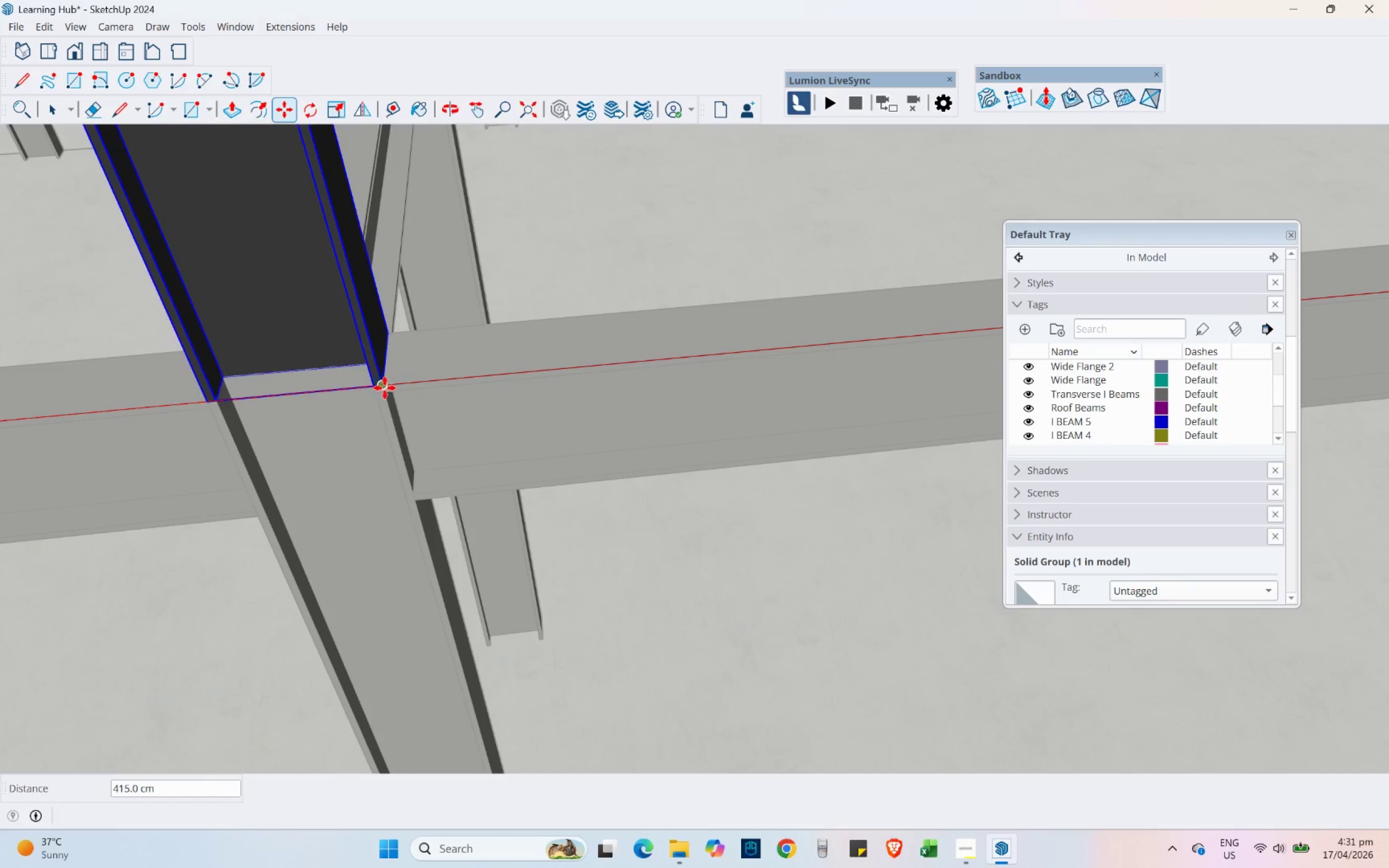 
left_click([384, 388])
 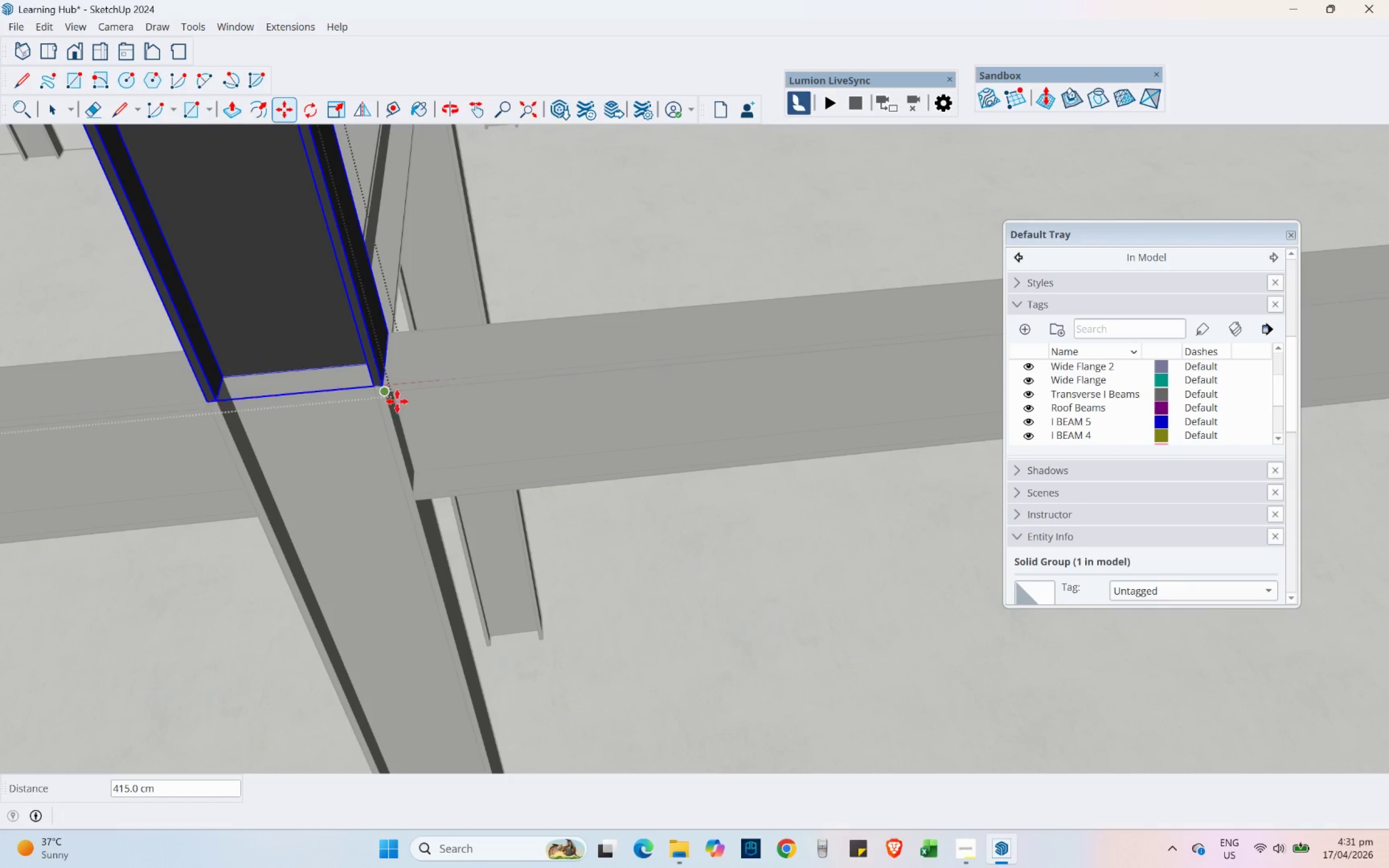 
key(Control+ControlLeft)
 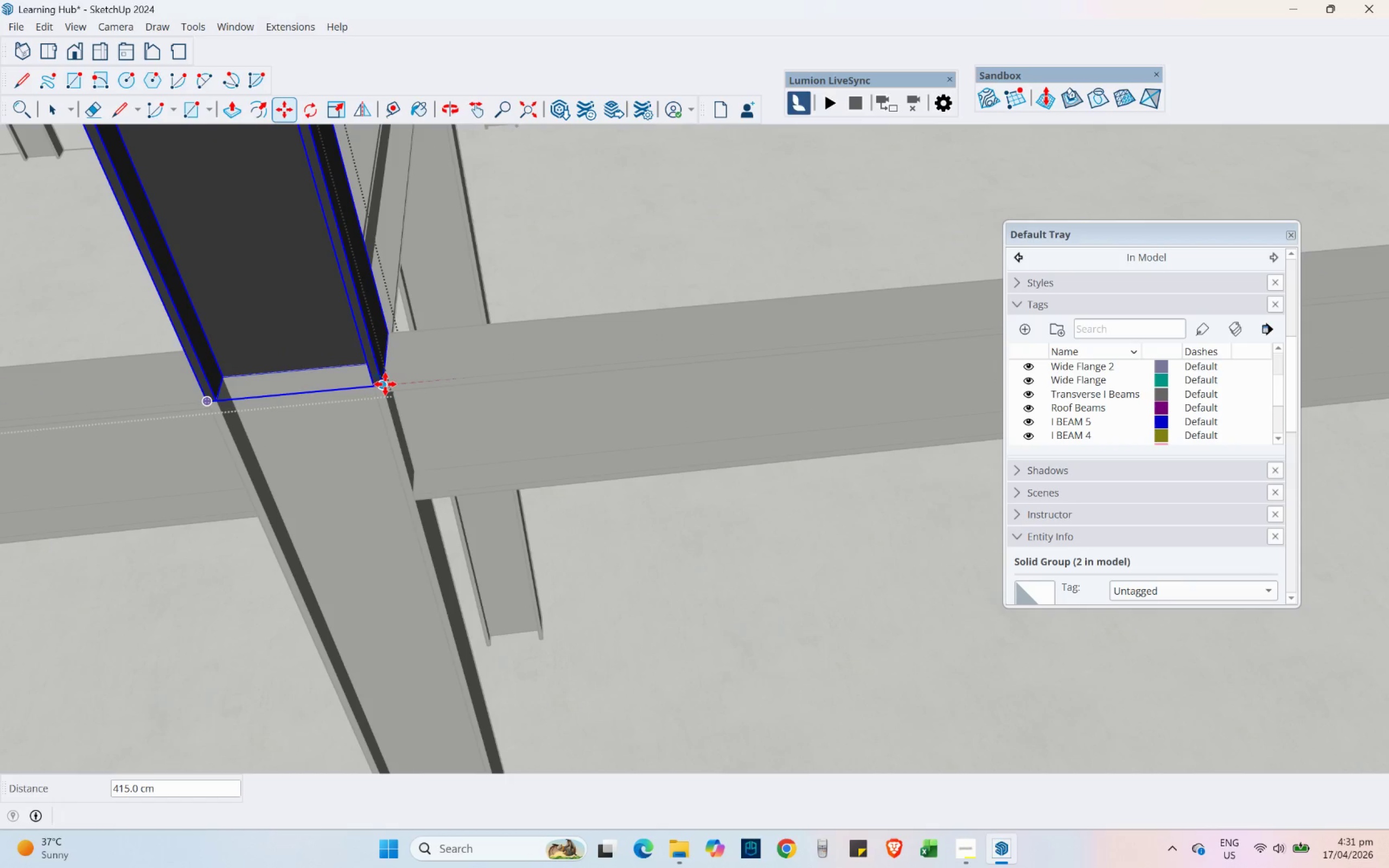 
left_click([385, 384])
 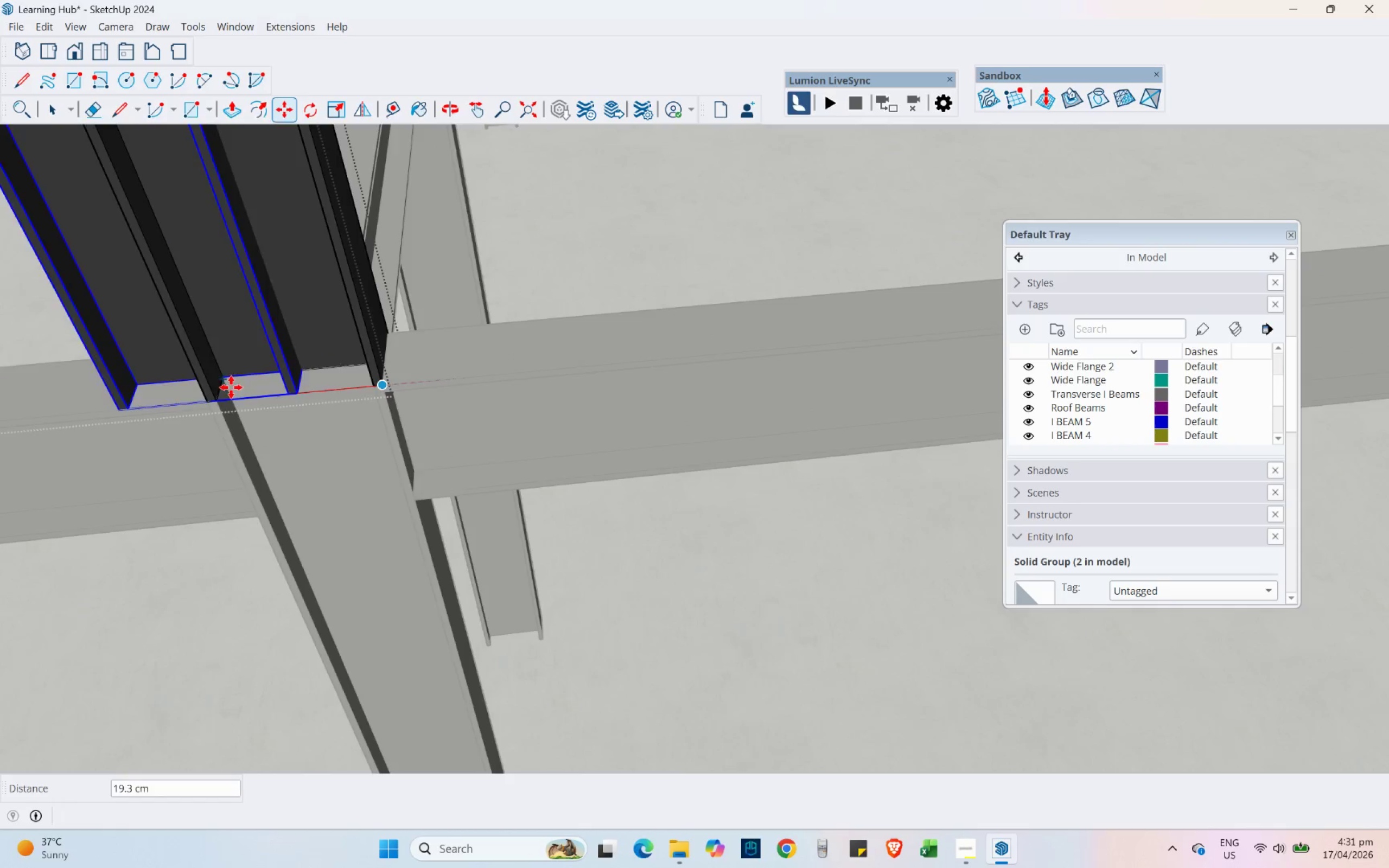 
hold_key(key=ShiftLeft, duration=0.41)
 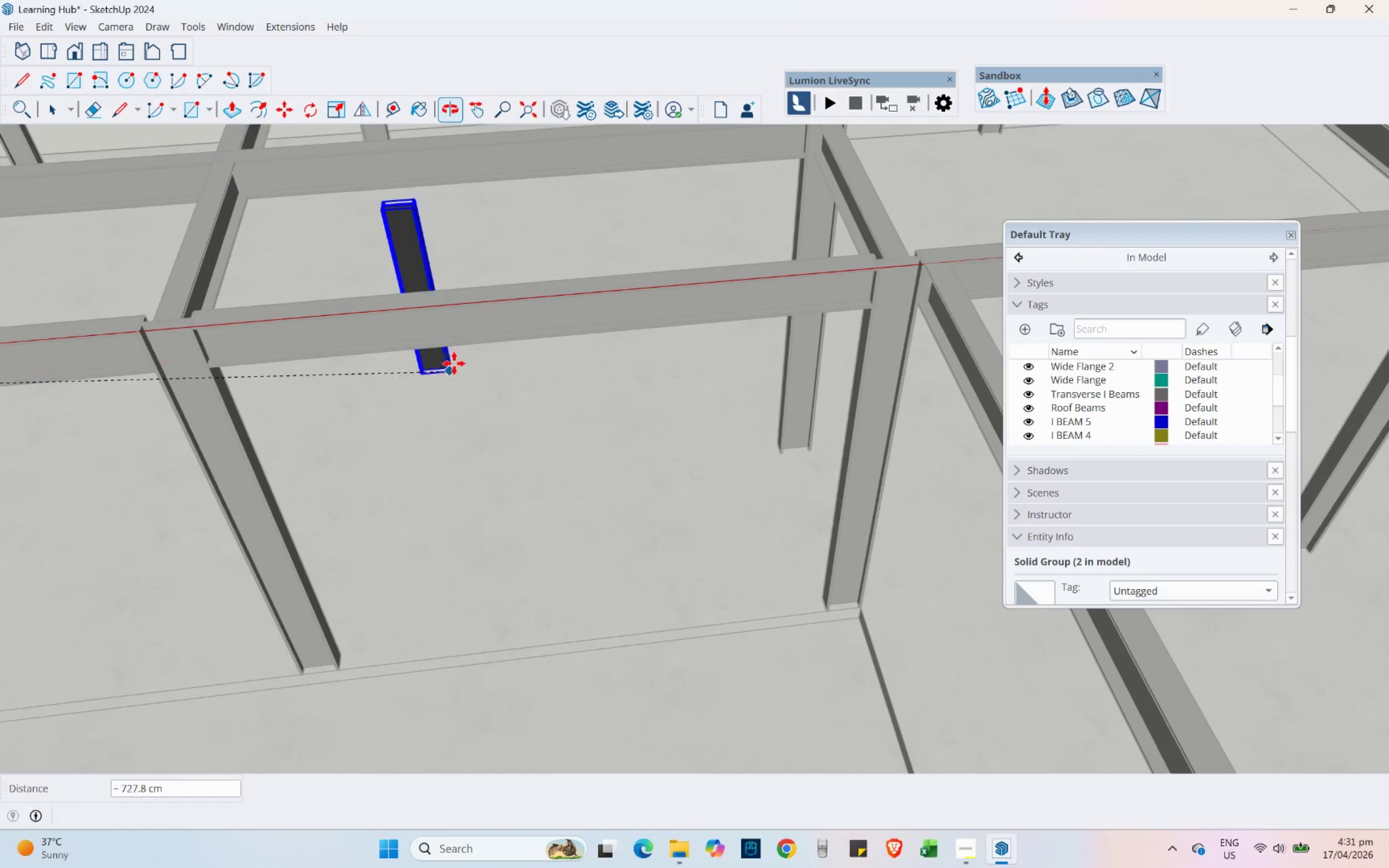 
scroll: coordinate [149, 399], scroll_direction: down, amount: 13.0
 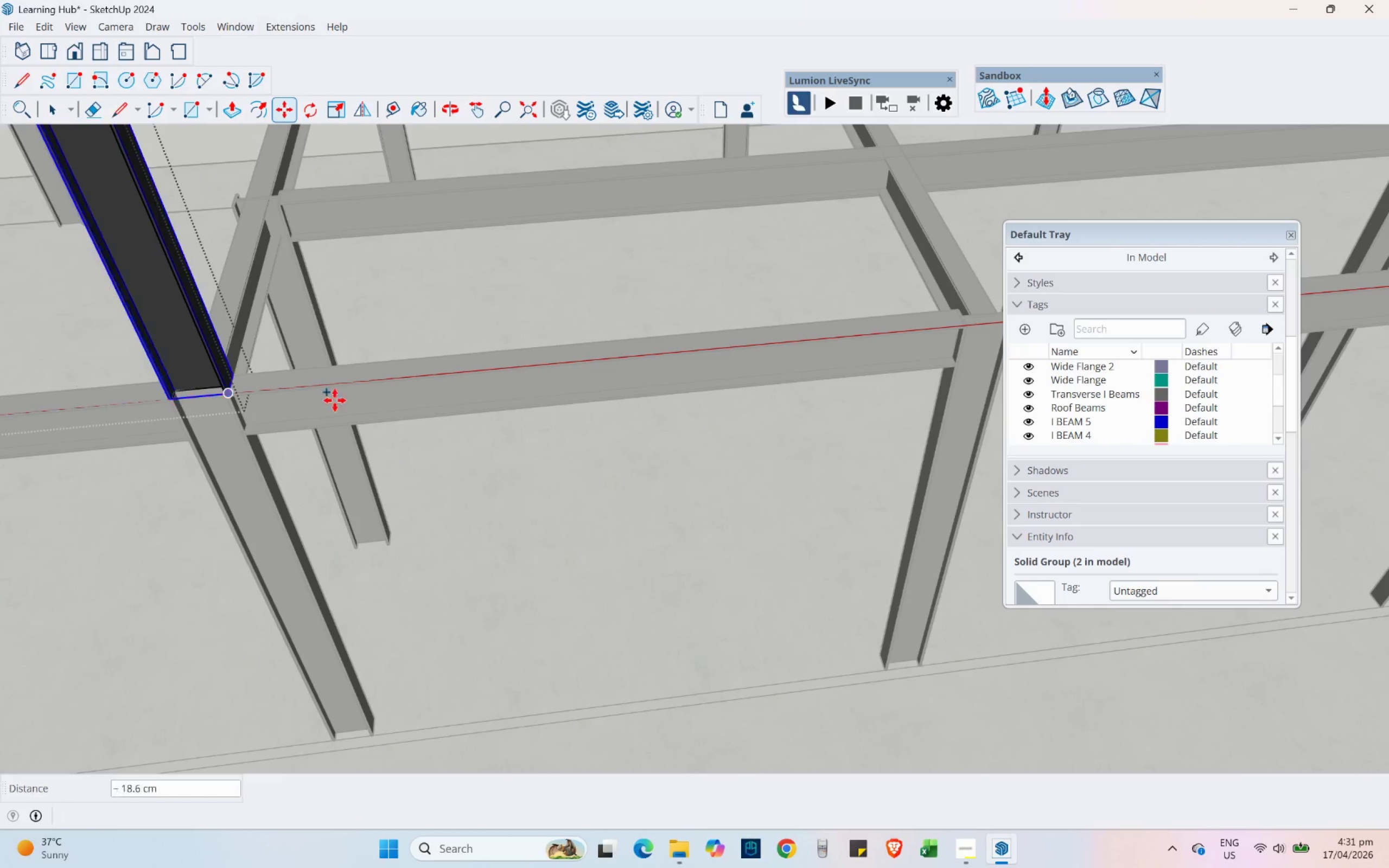 
scroll: coordinate [130, 320], scroll_direction: up, amount: 10.0
 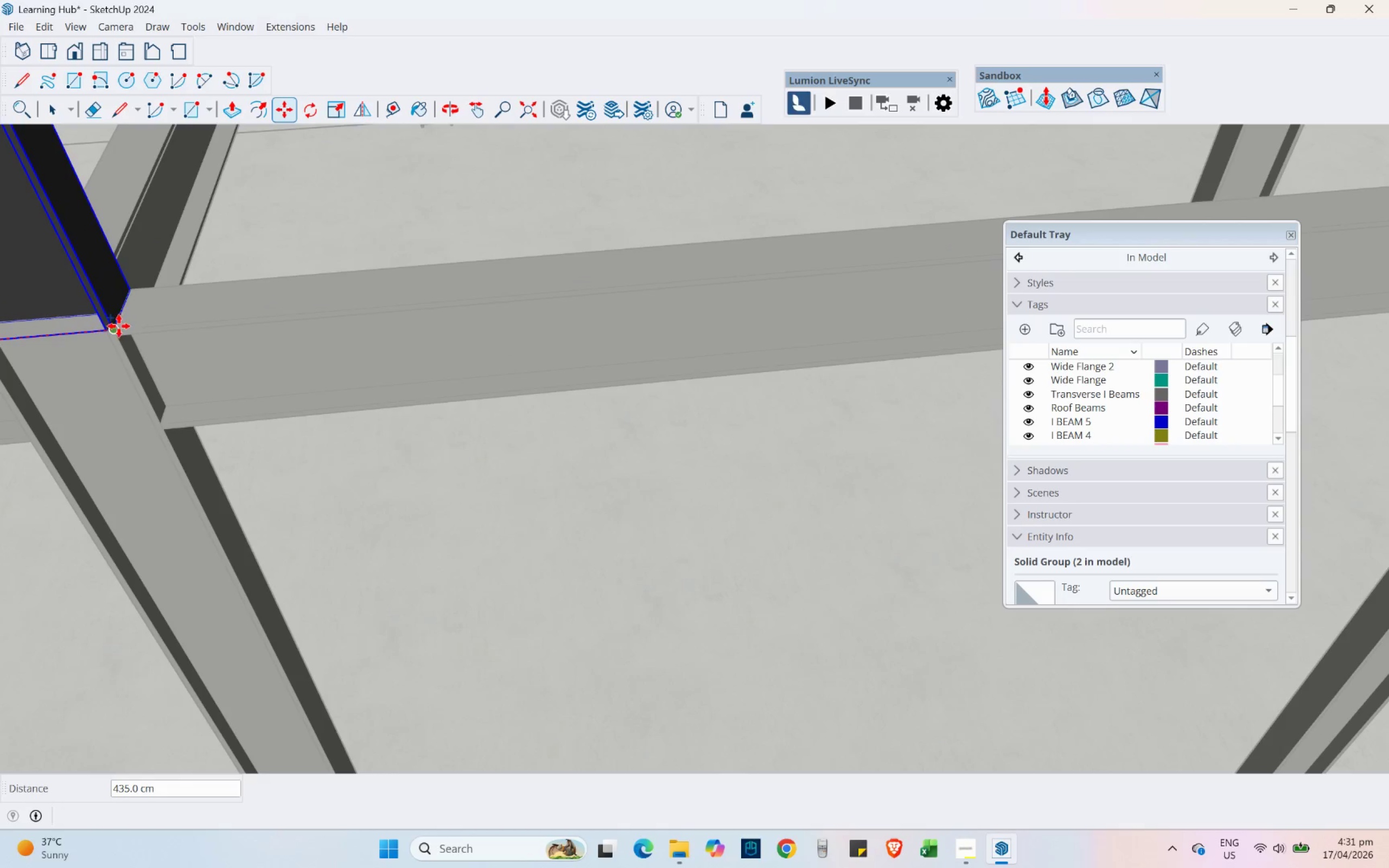 
left_click([119, 326])
 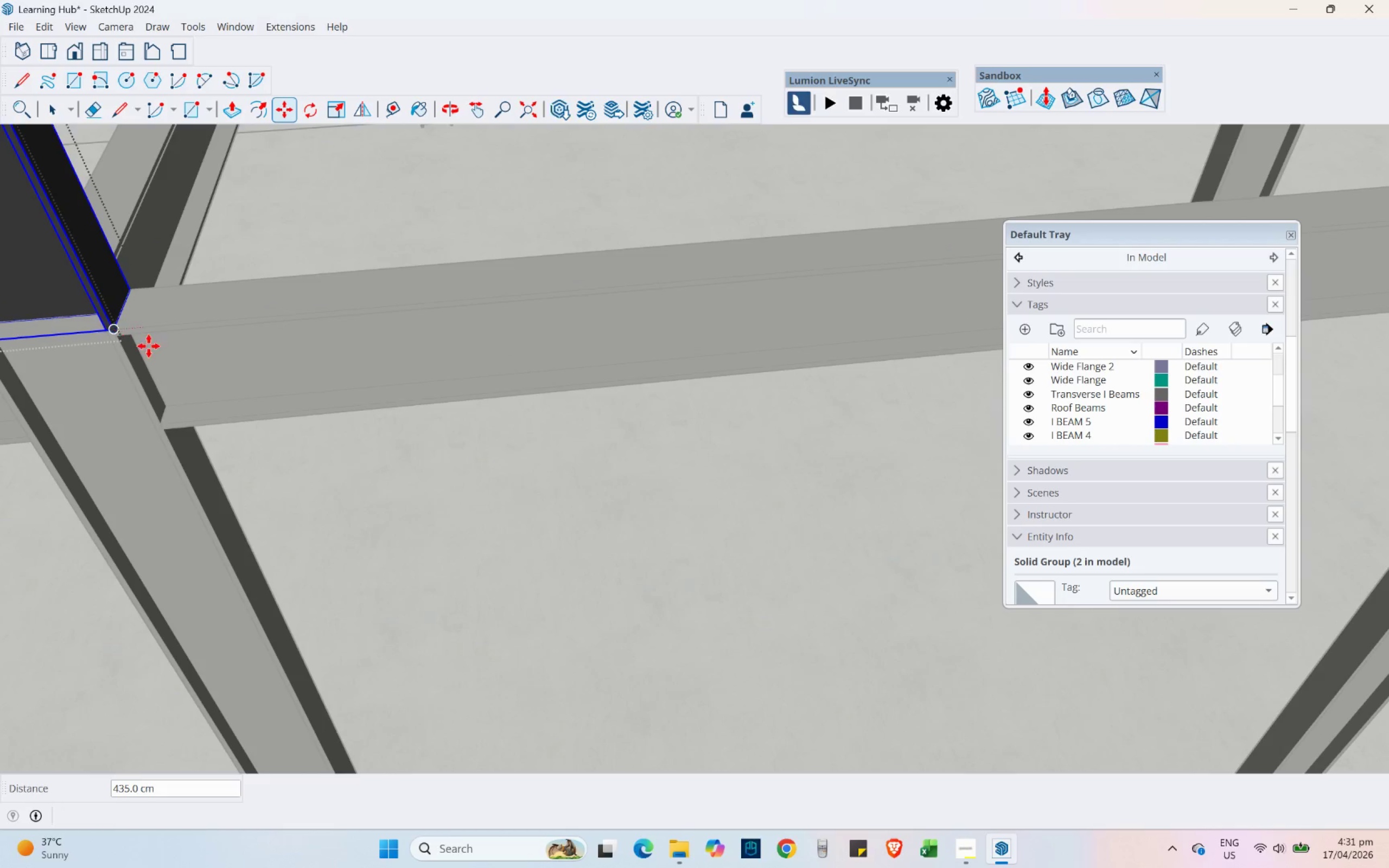 
key(Control+ControlLeft)
 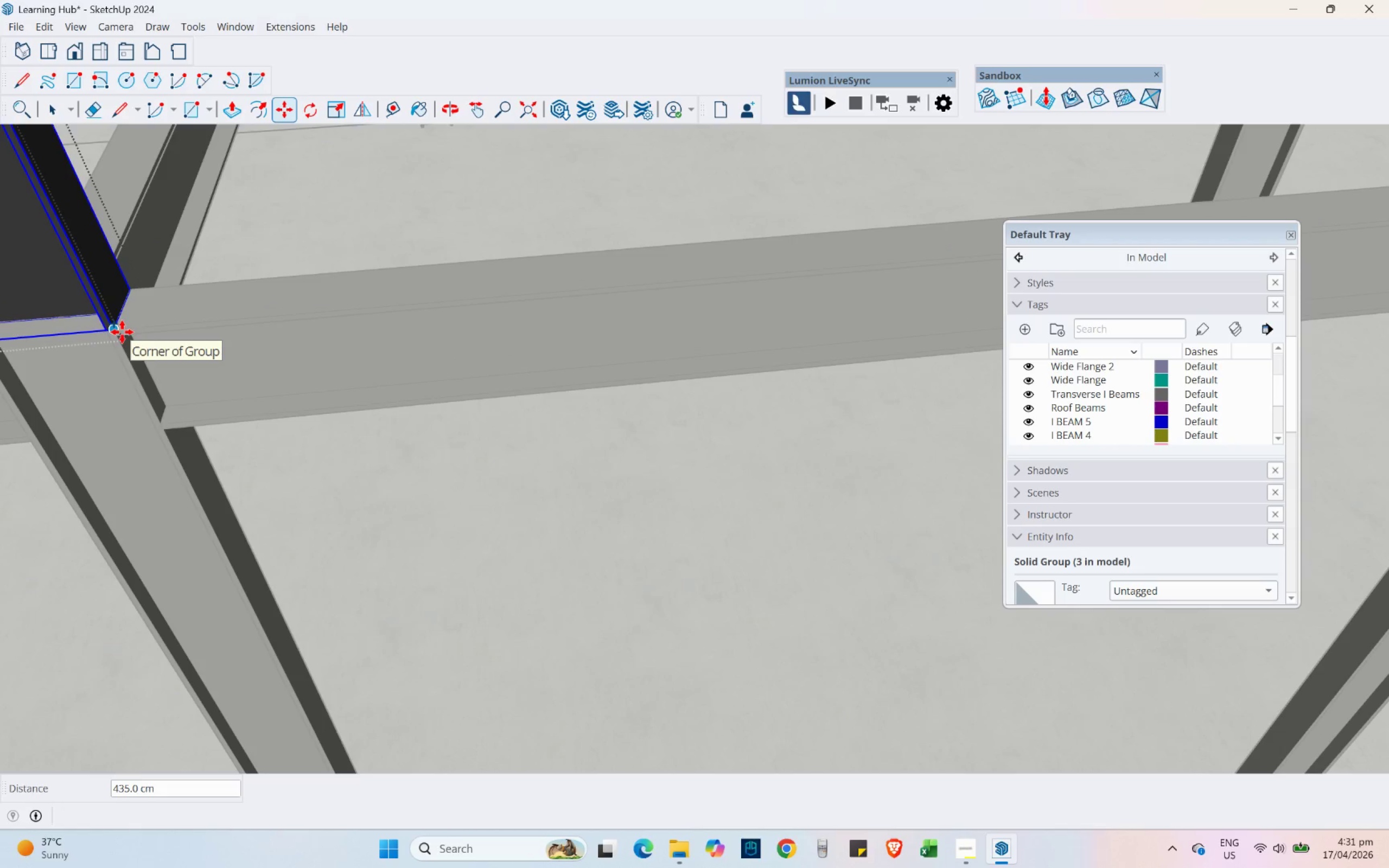 
left_click([119, 329])
 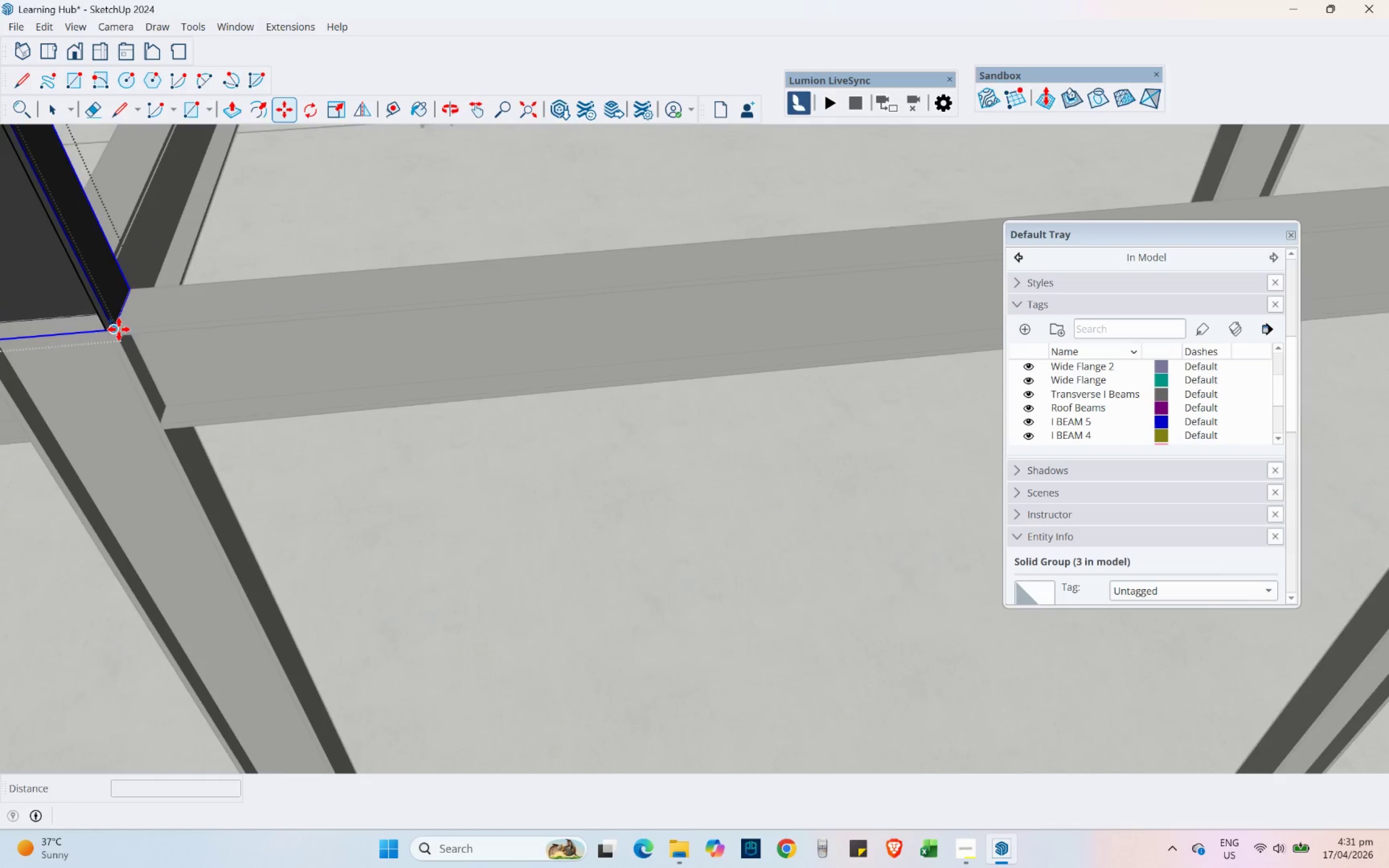 
scroll: coordinate [117, 356], scroll_direction: down, amount: 15.0
 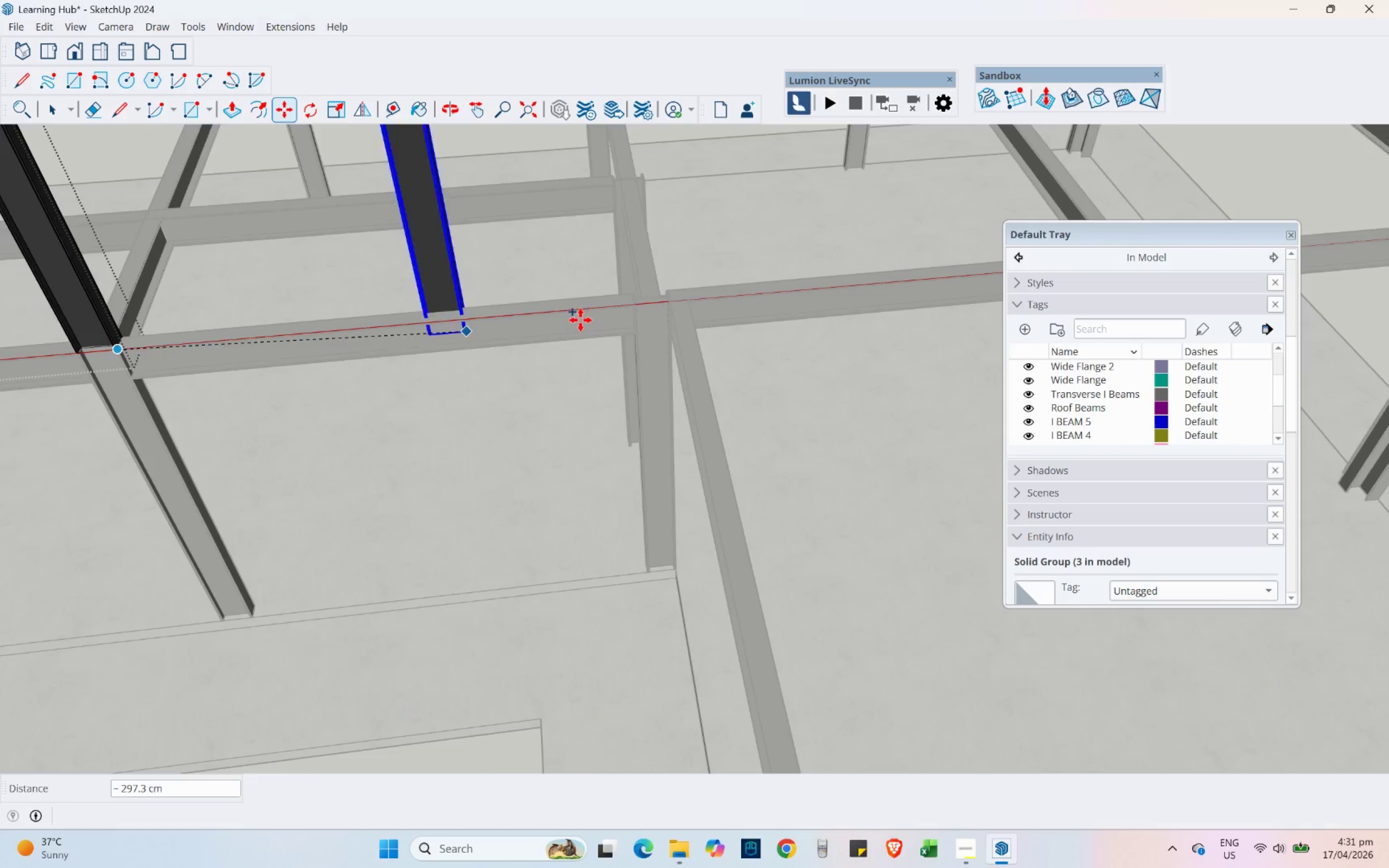 
scroll: coordinate [667, 280], scroll_direction: up, amount: 19.0
 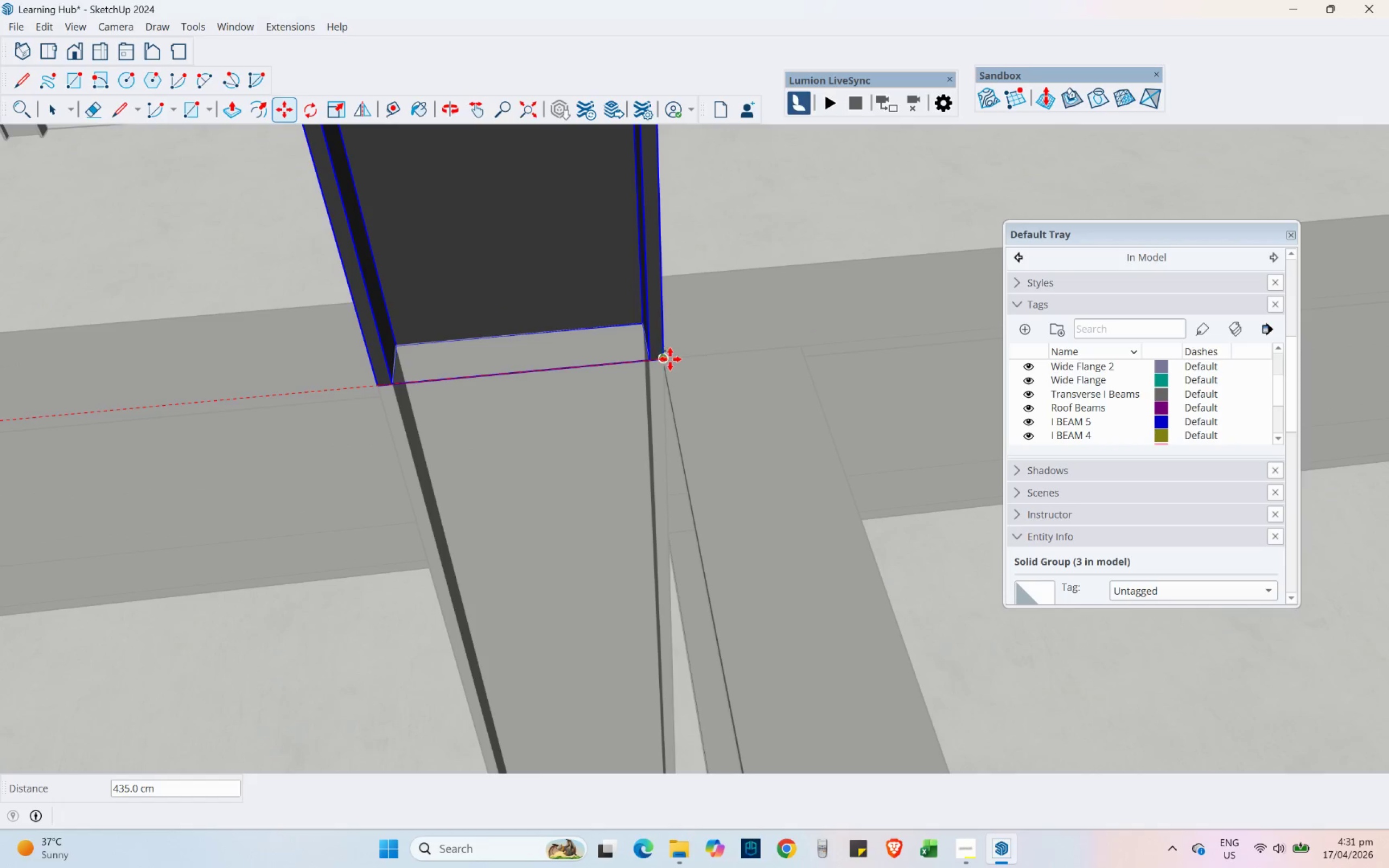 
left_click([665, 360])
 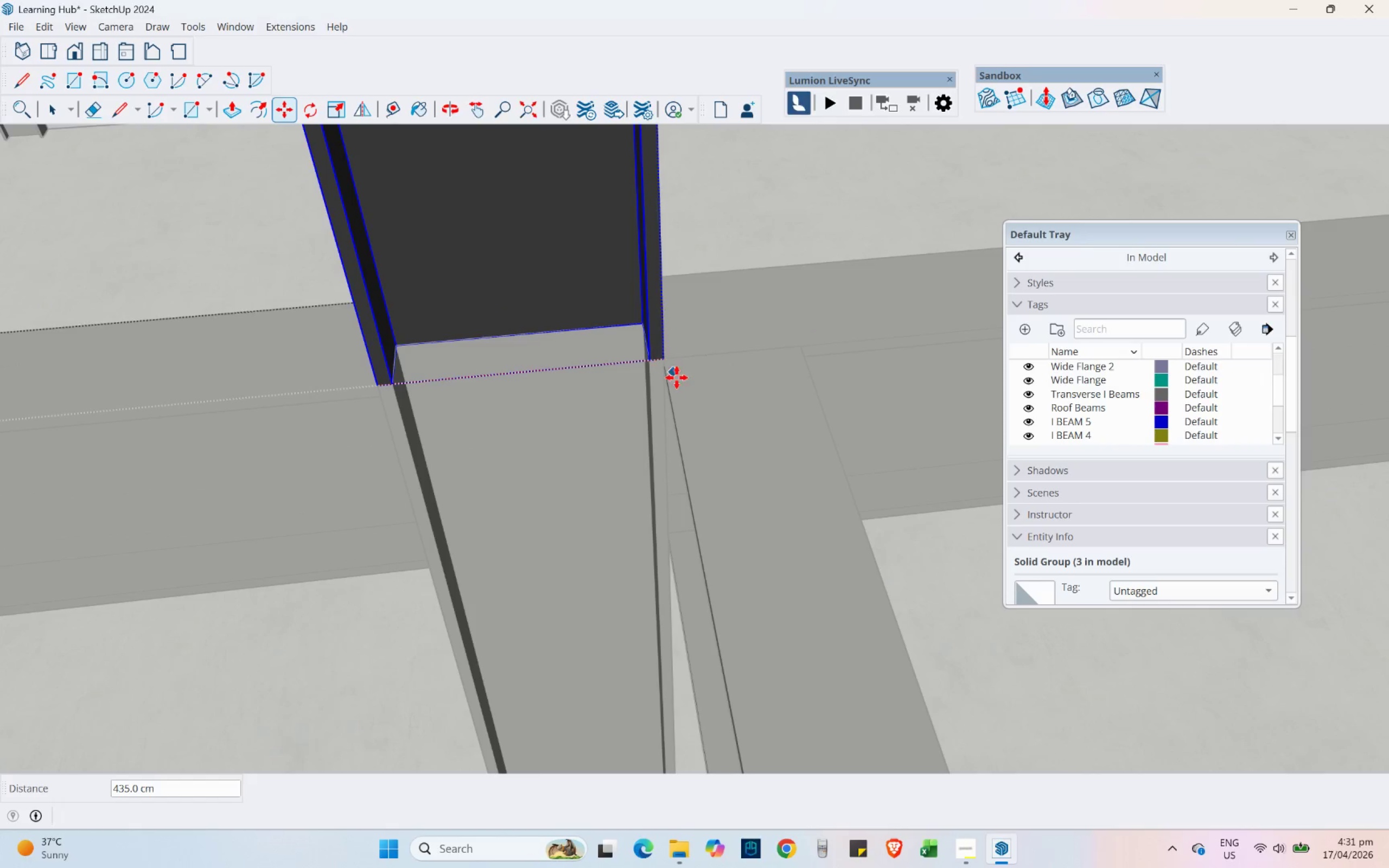 
key(Control+ControlLeft)
 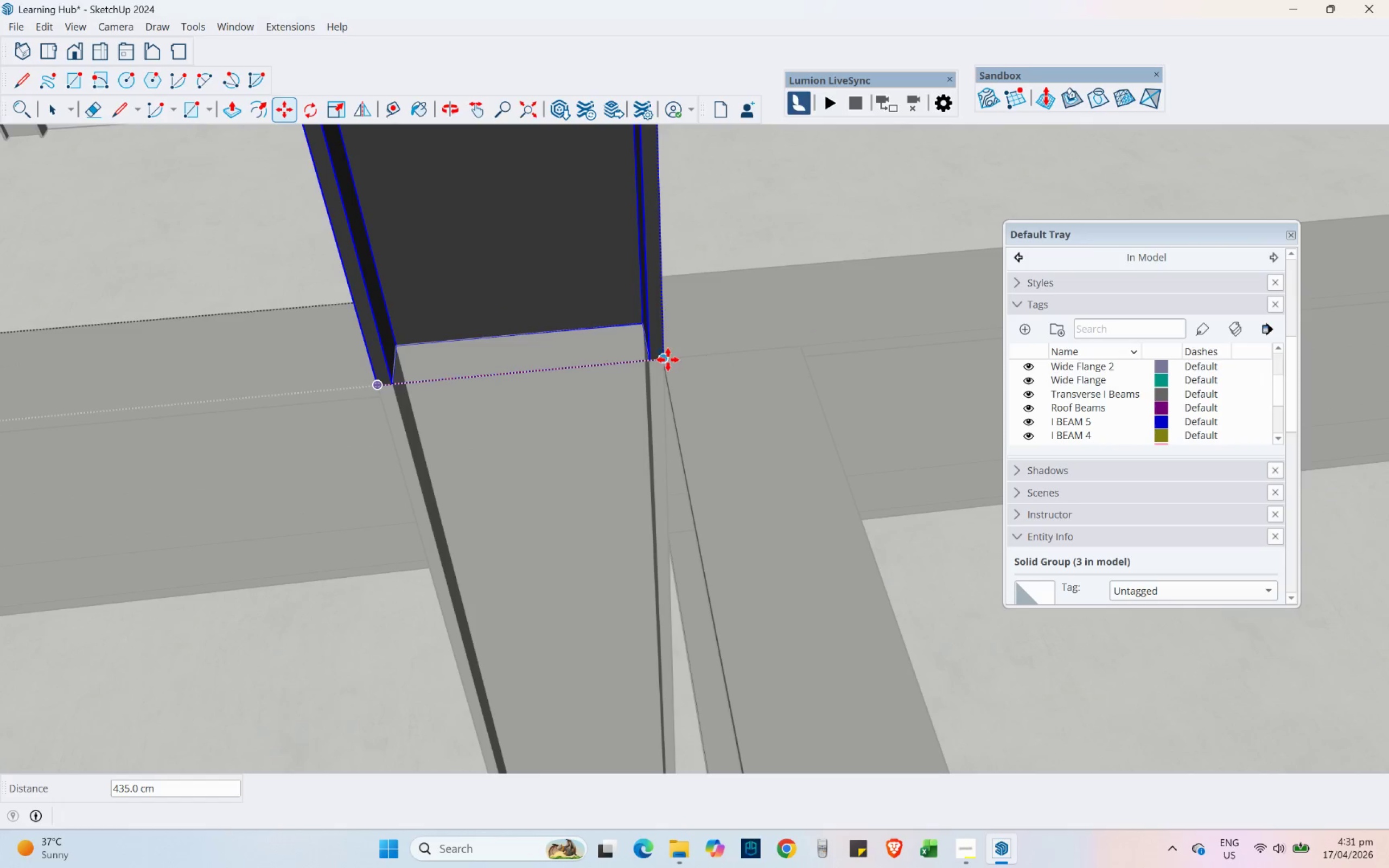 
left_click([668, 360])
 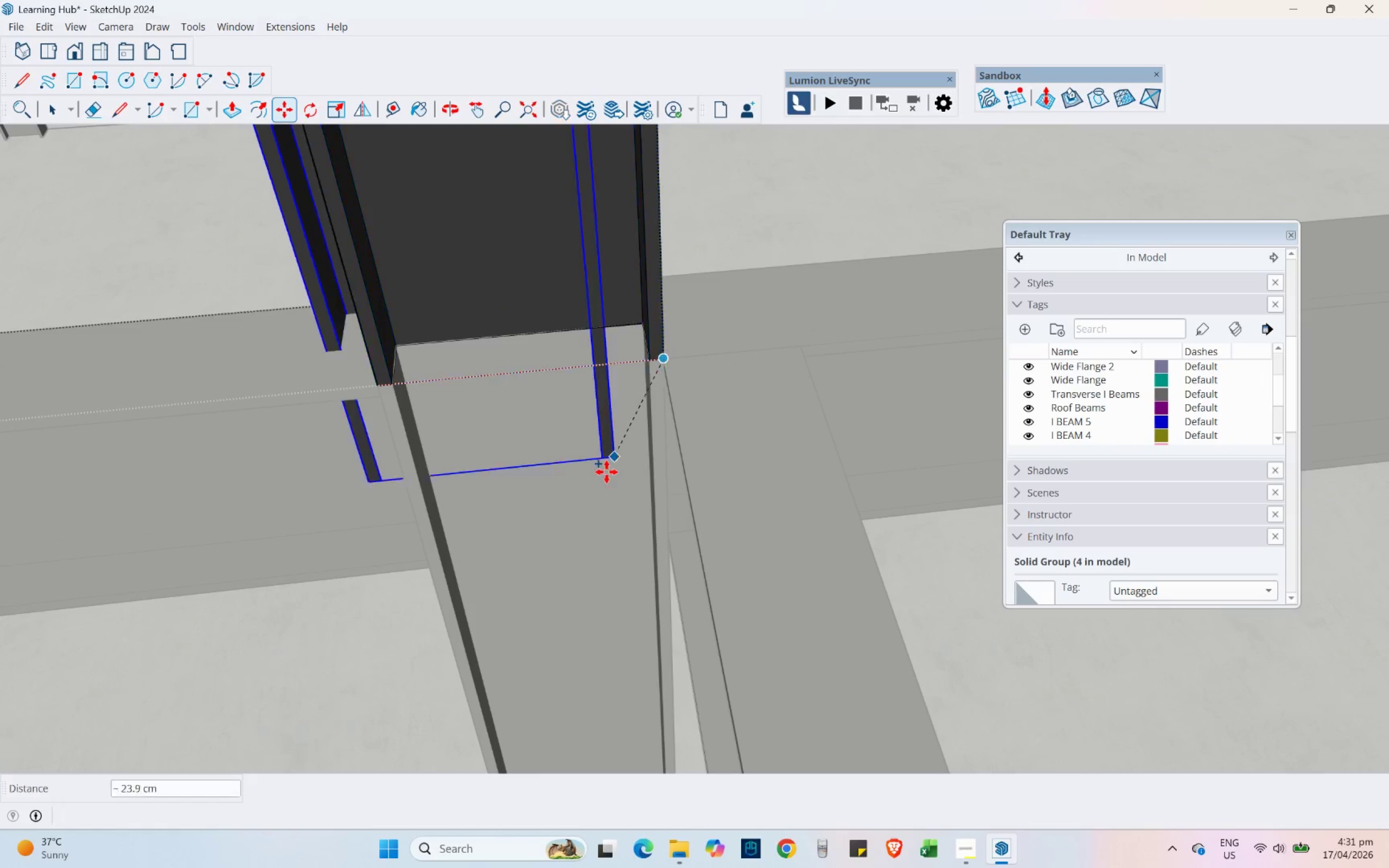 
scroll: coordinate [606, 485], scroll_direction: down, amount: 28.0
 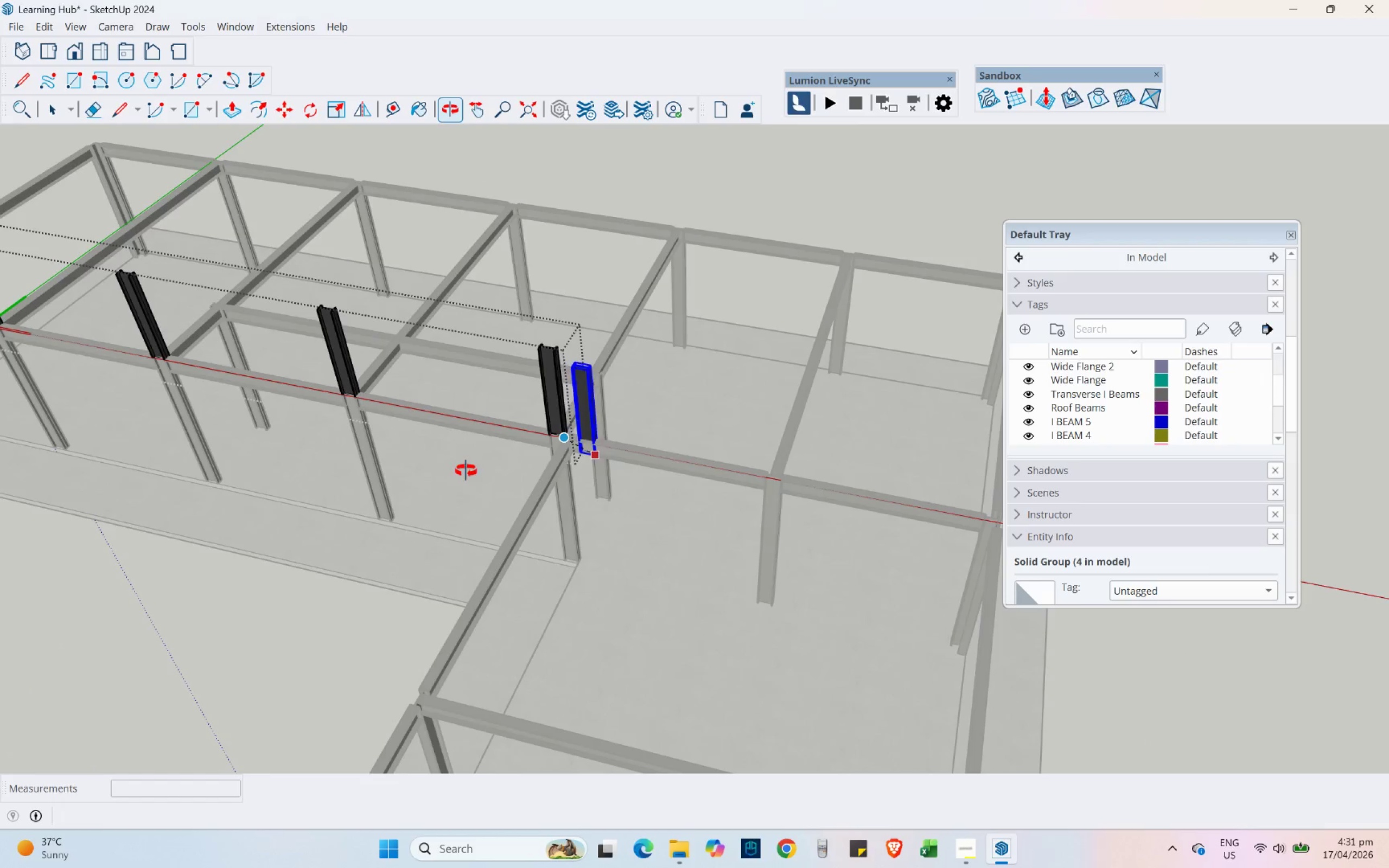 
scroll: coordinate [778, 438], scroll_direction: up, amount: 21.0
 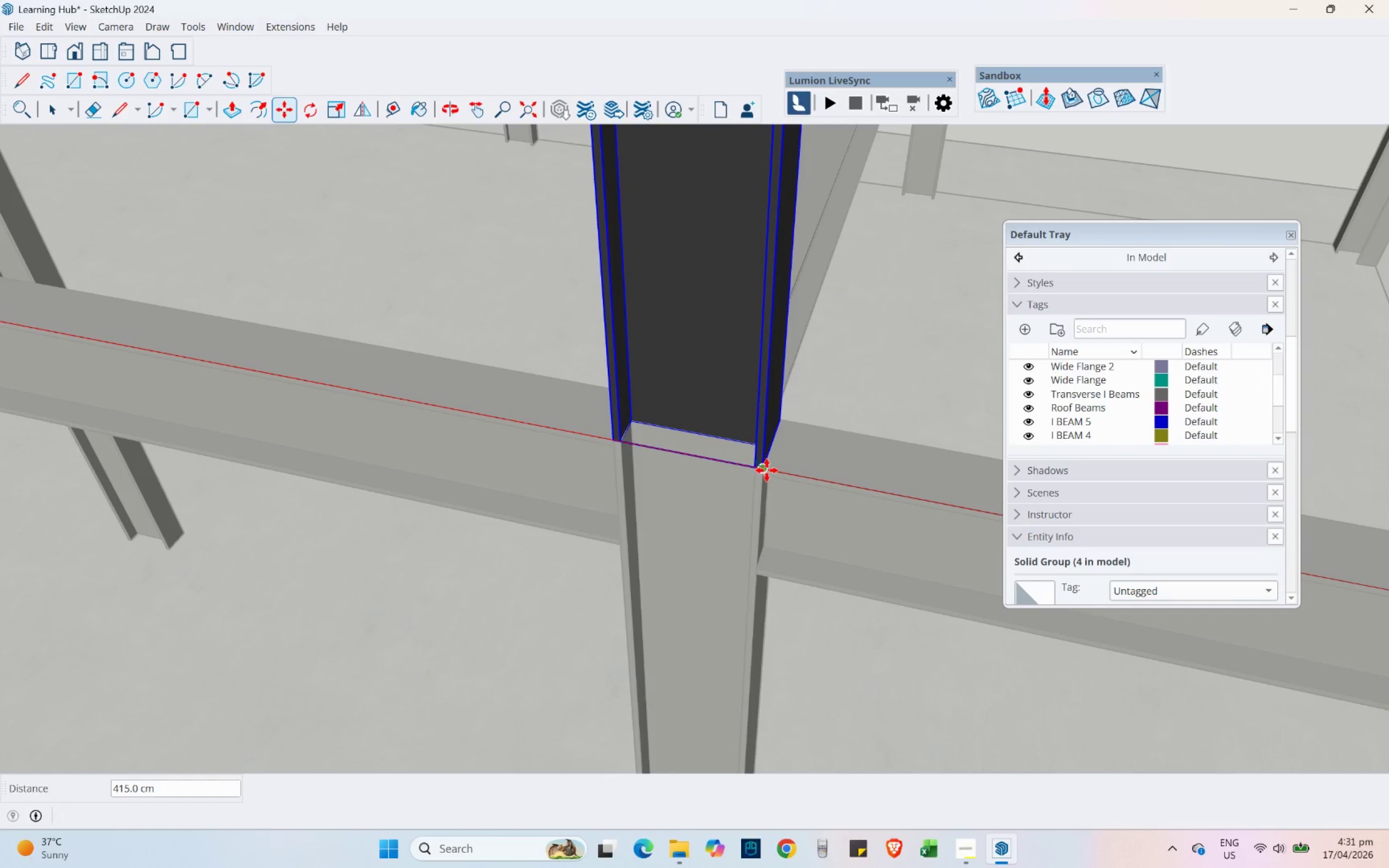 
left_click([767, 470])
 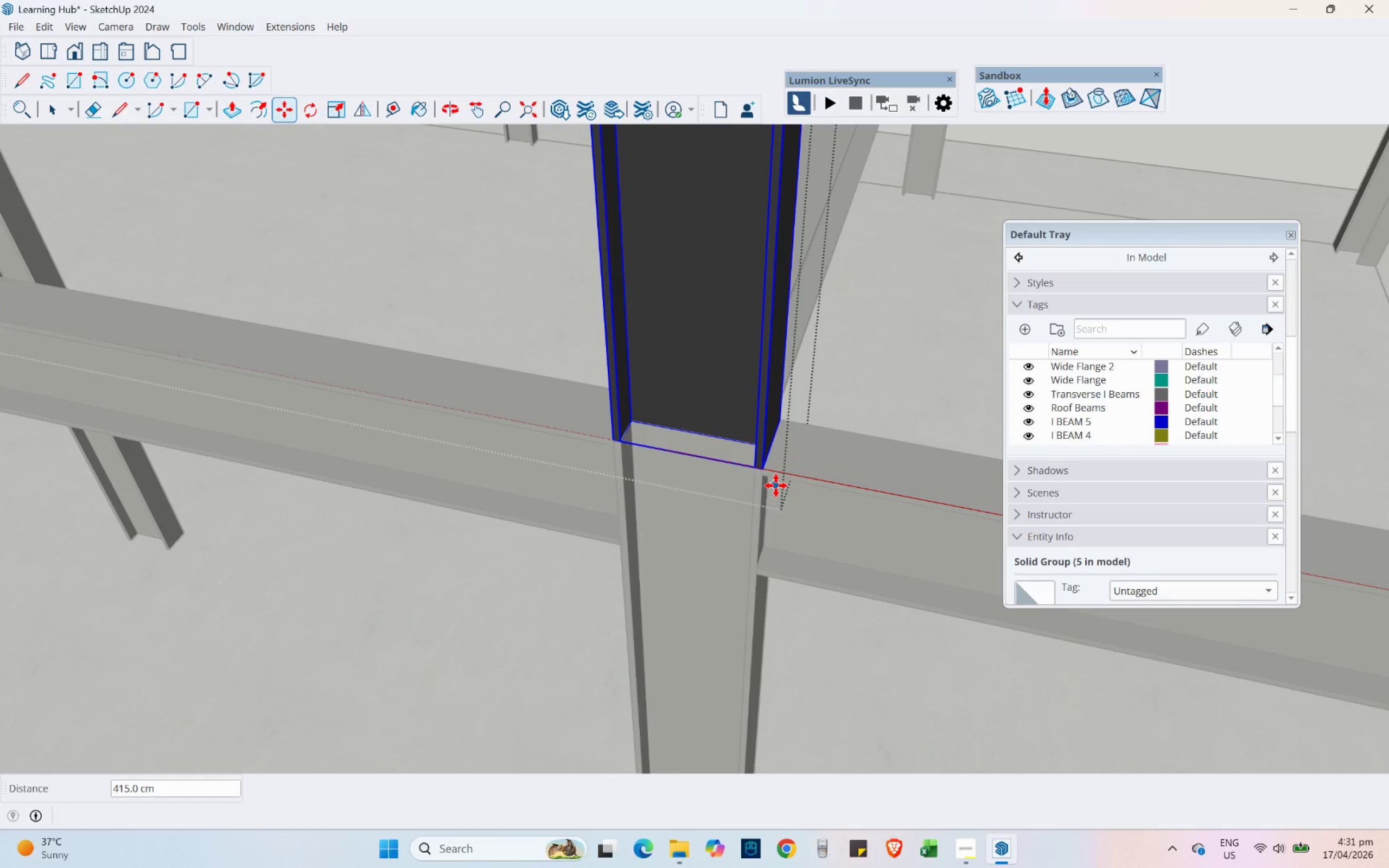 
scroll: coordinate [532, 466], scroll_direction: down, amount: 21.0
 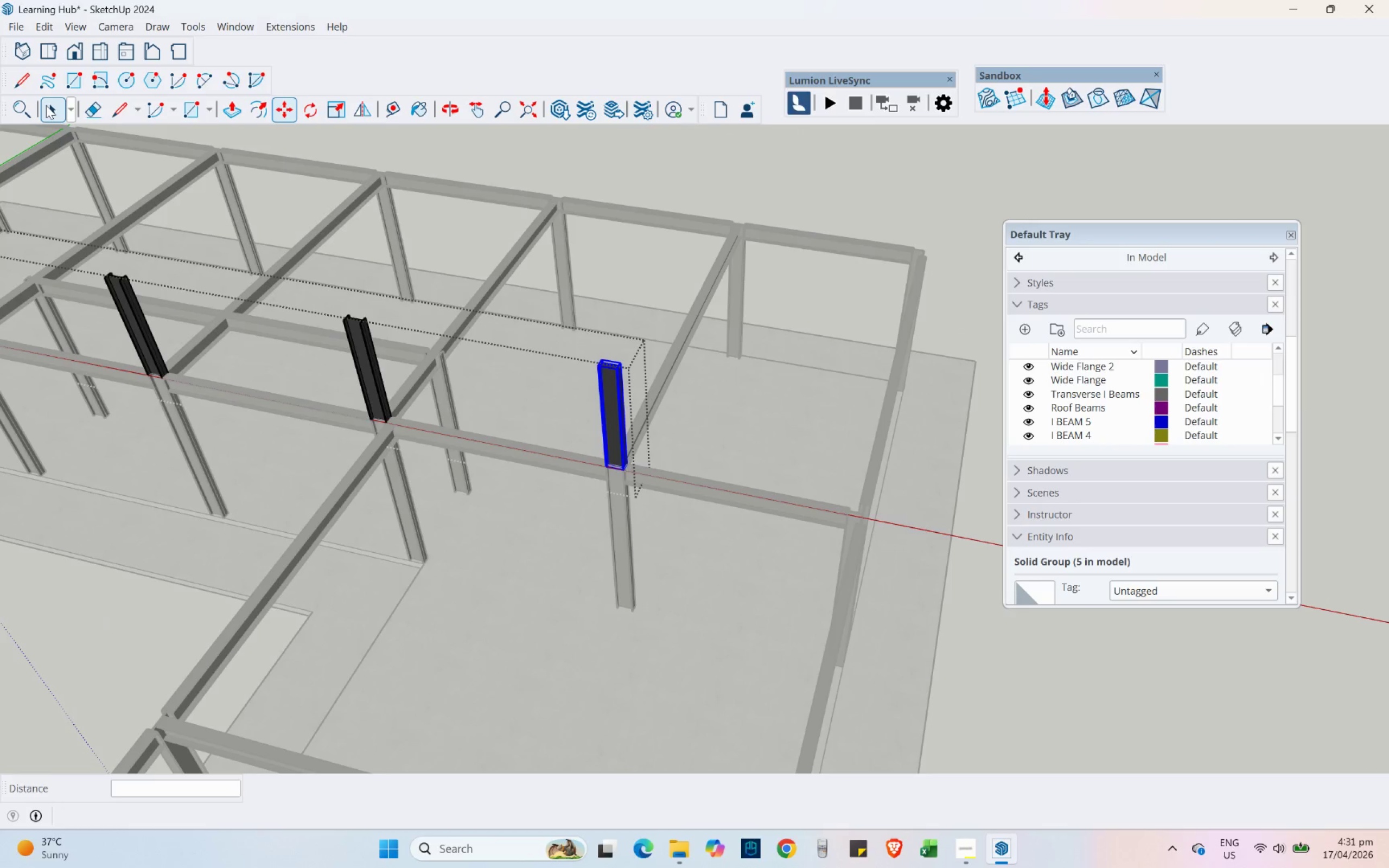 
left_click([47, 105])
 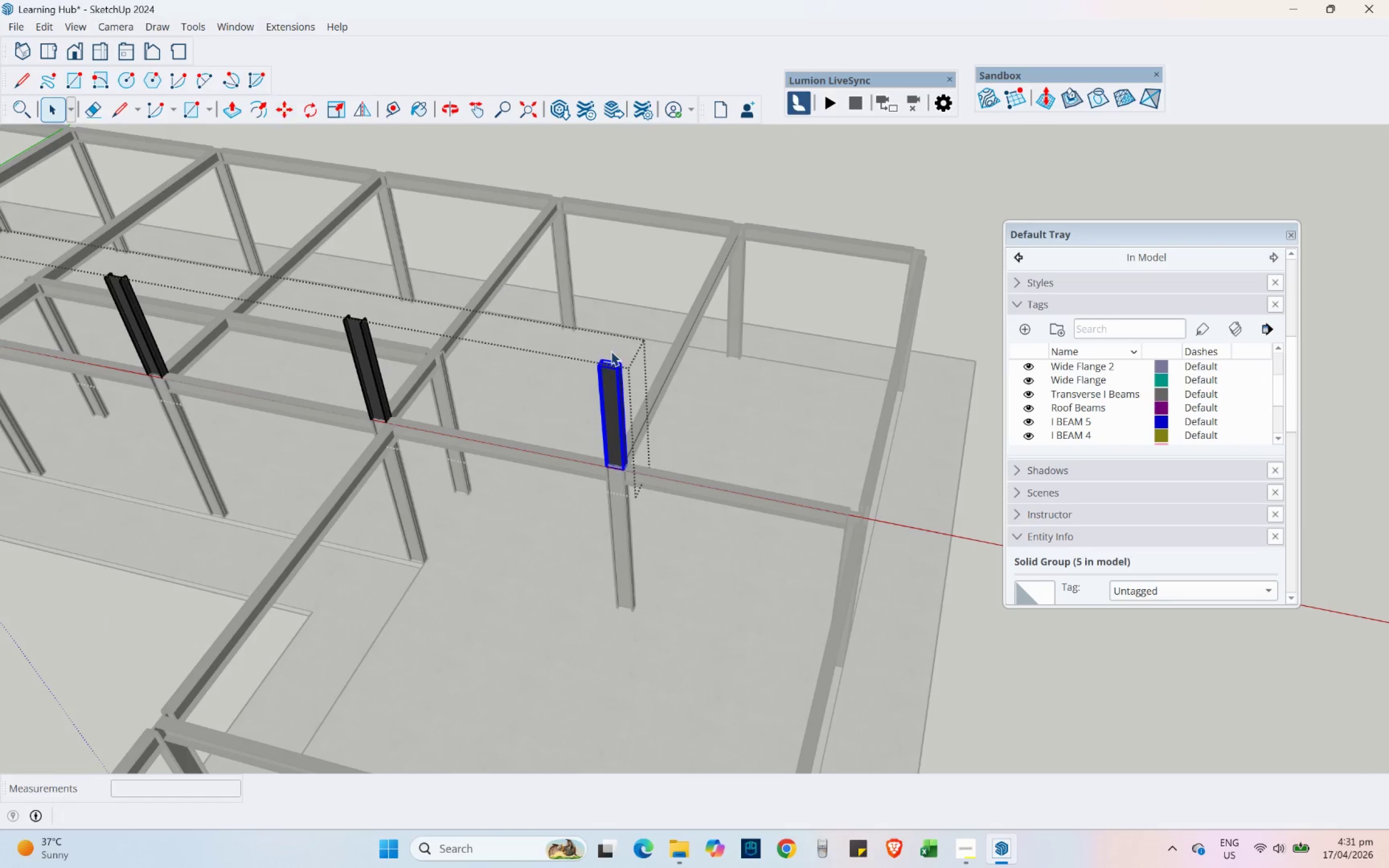 
scroll: coordinate [659, 399], scroll_direction: down, amount: 7.0
 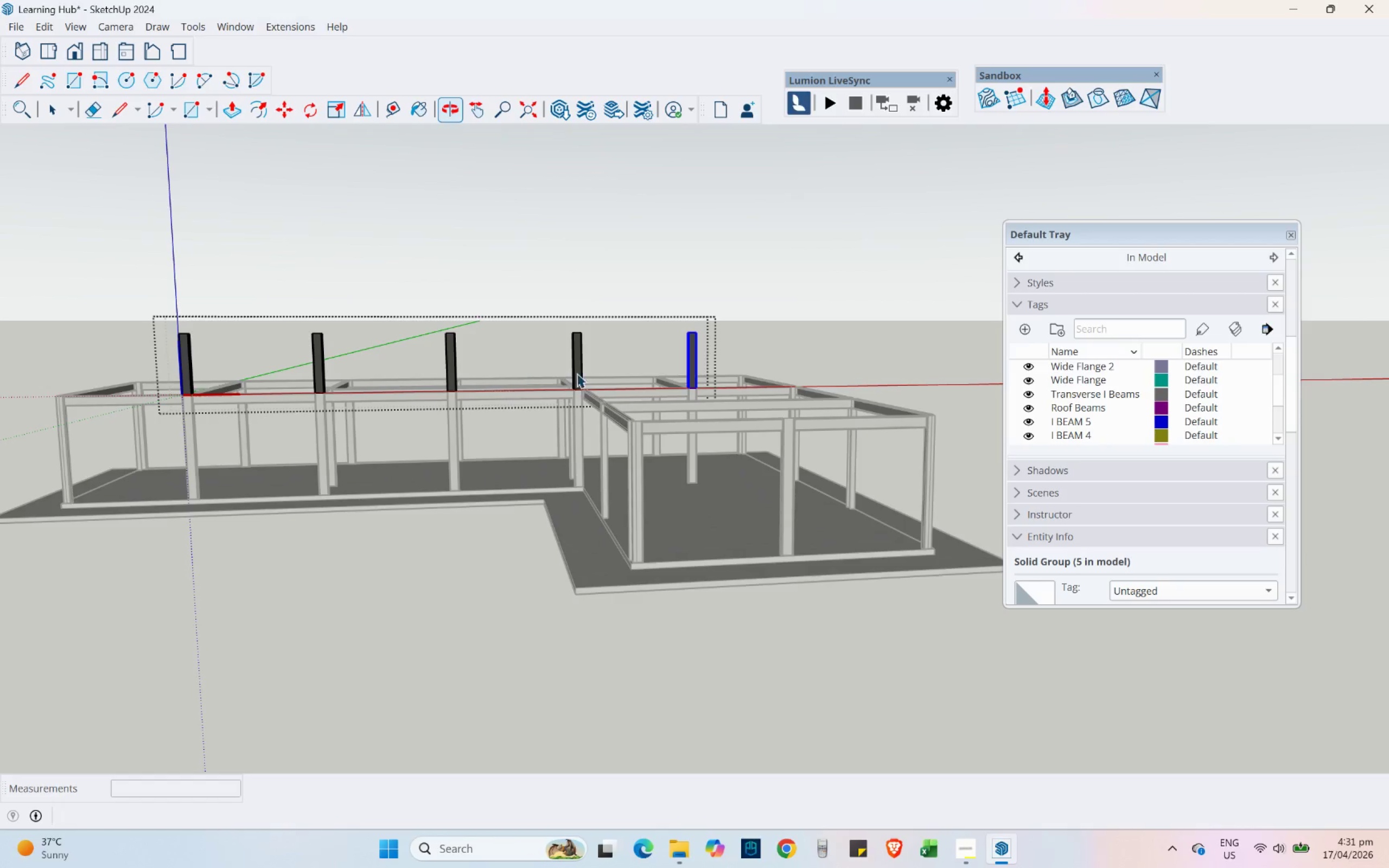 
left_click_drag(start_coordinate=[738, 359], to_coordinate=[148, 229])
 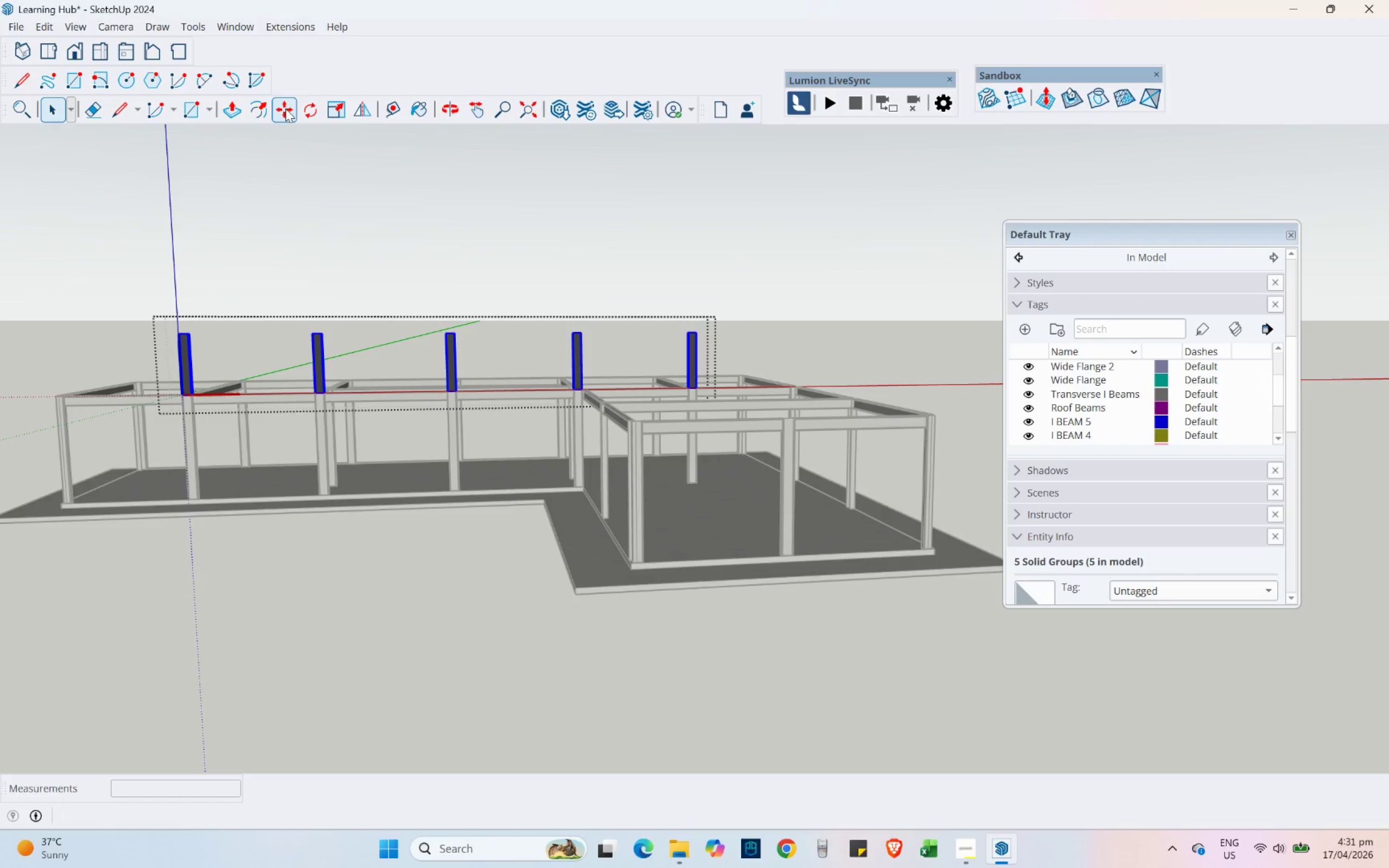 
left_click([286, 108])
 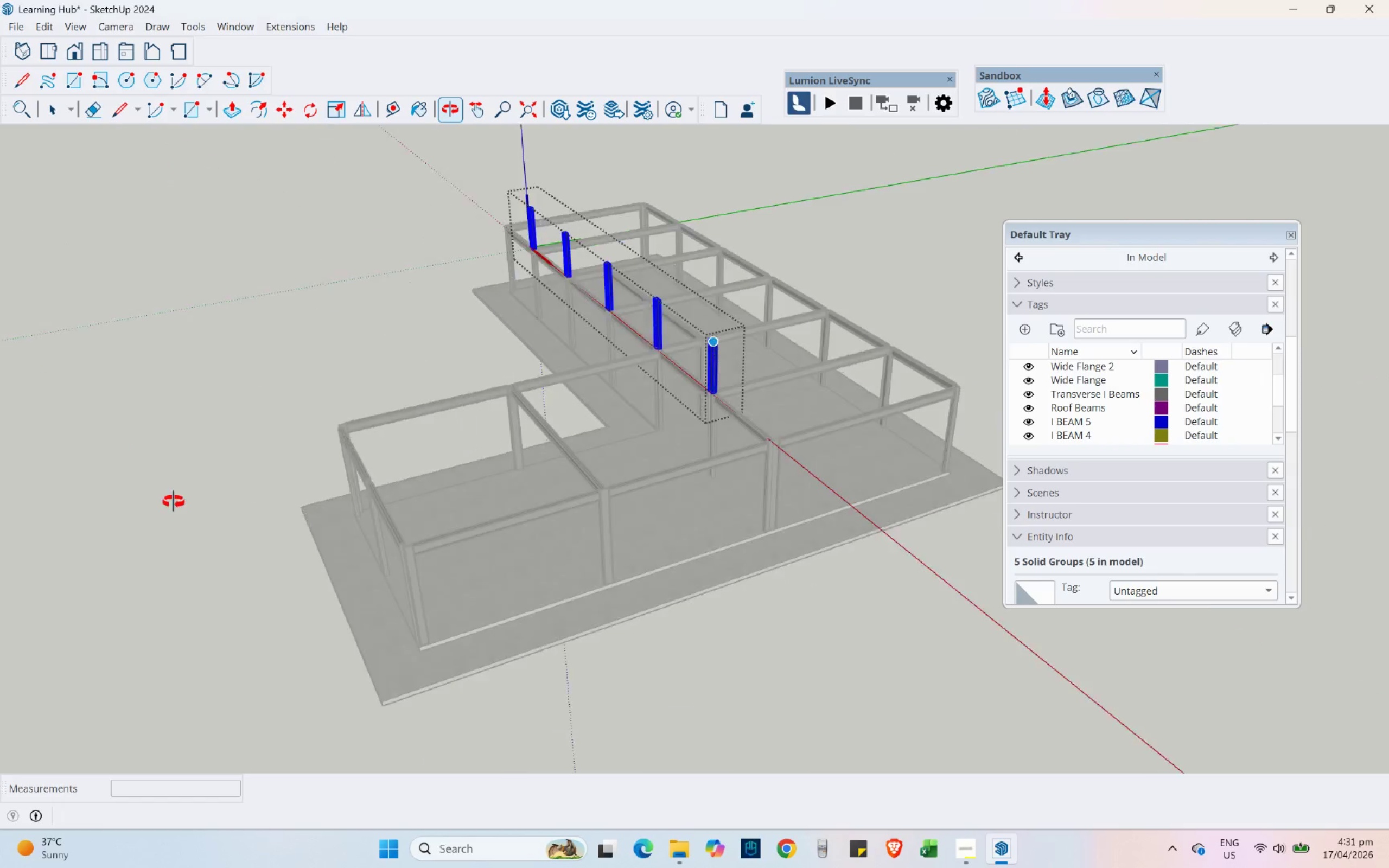 
key(Control+ControlLeft)
 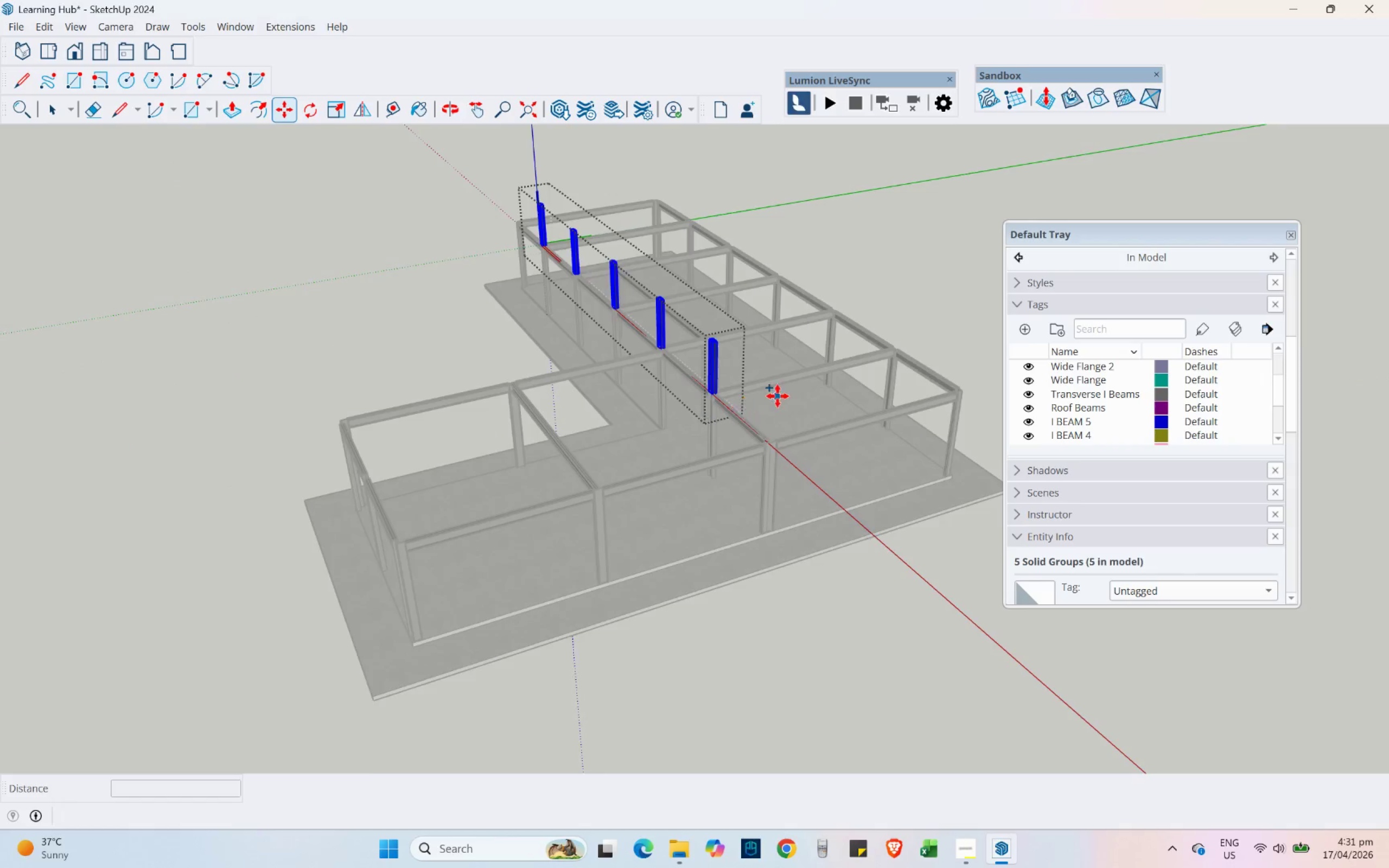 
scroll: coordinate [594, 401], scroll_direction: up, amount: 24.0
 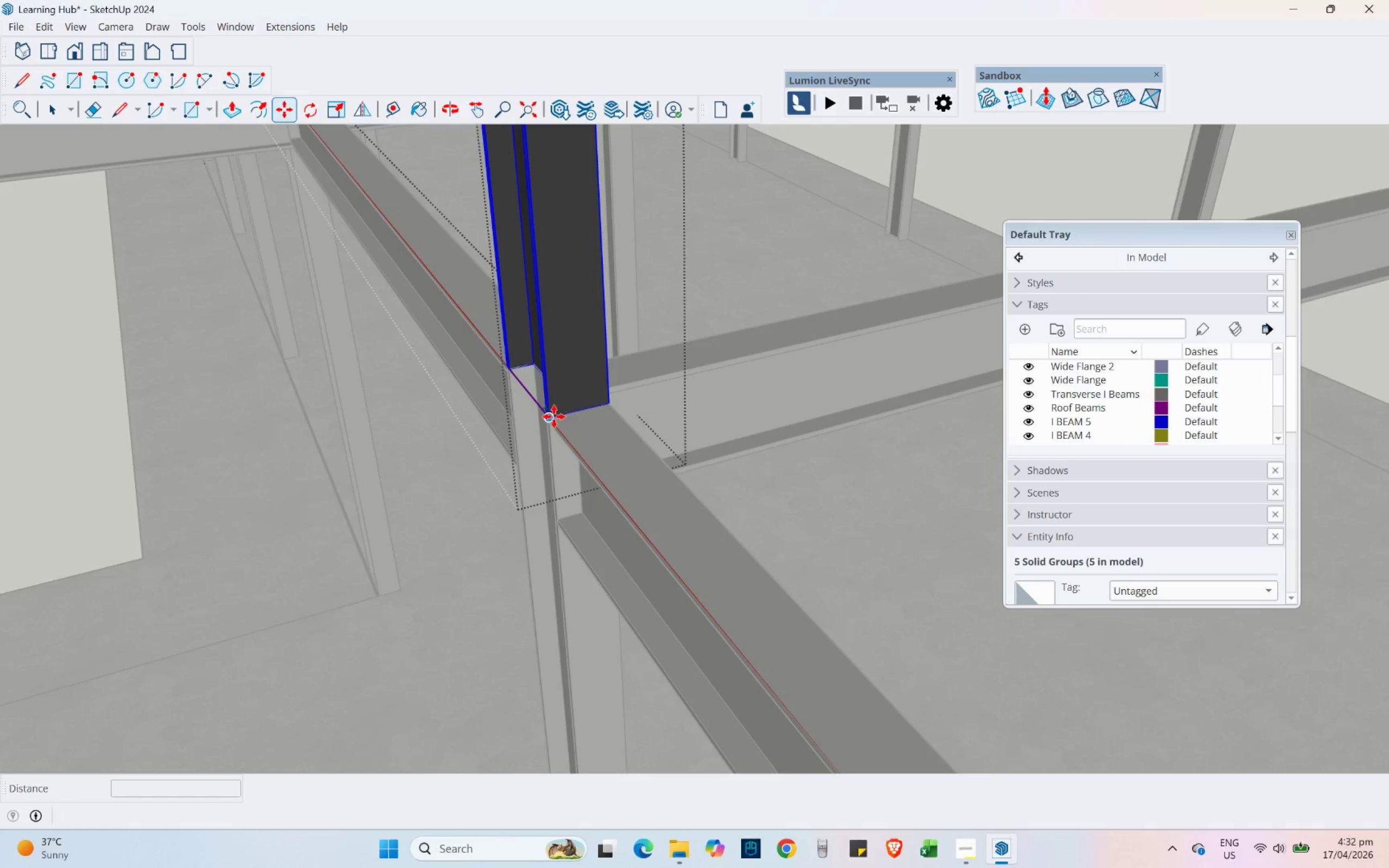 
left_click([553, 418])
 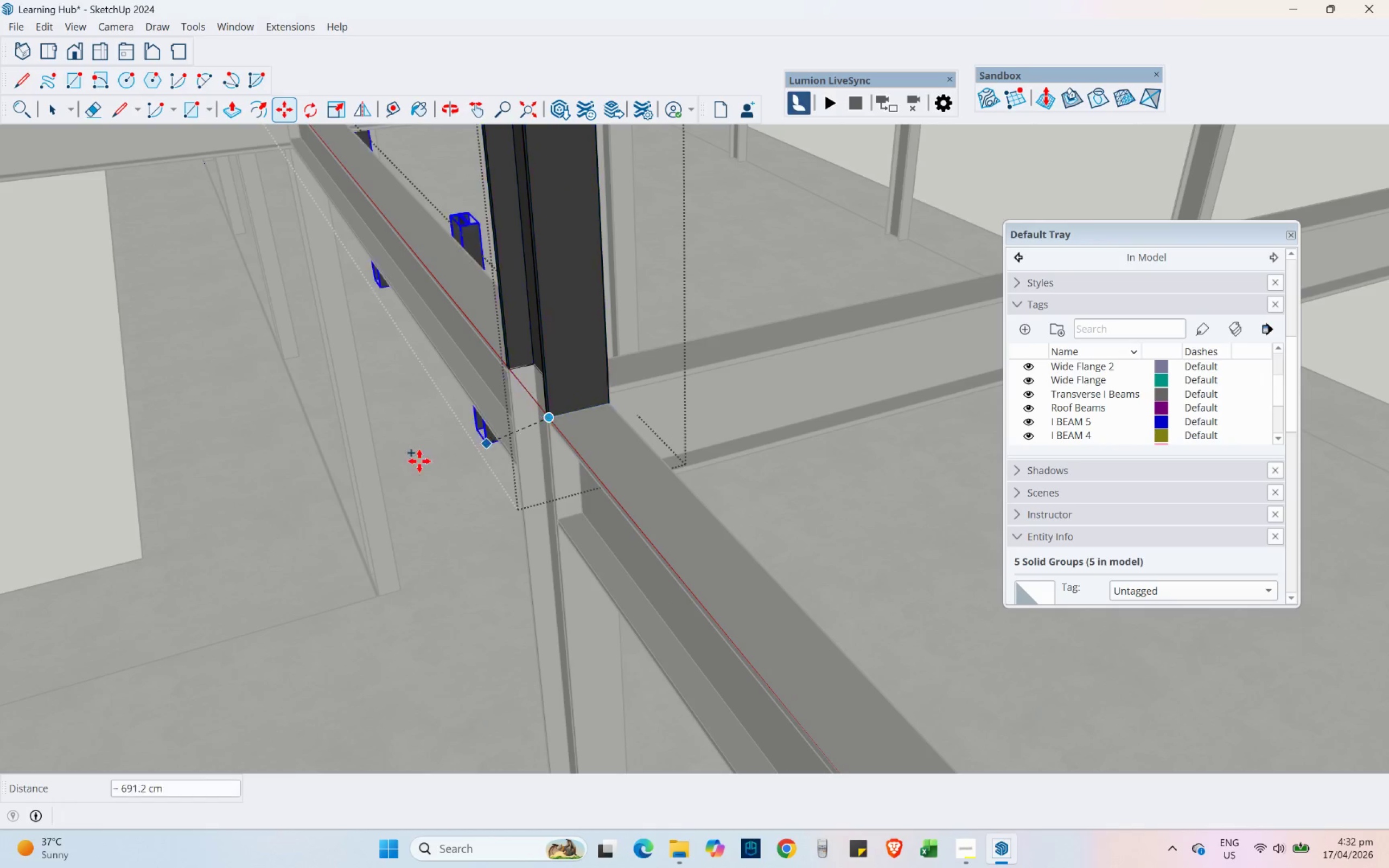 
scroll: coordinate [527, 433], scroll_direction: up, amount: 1.0
 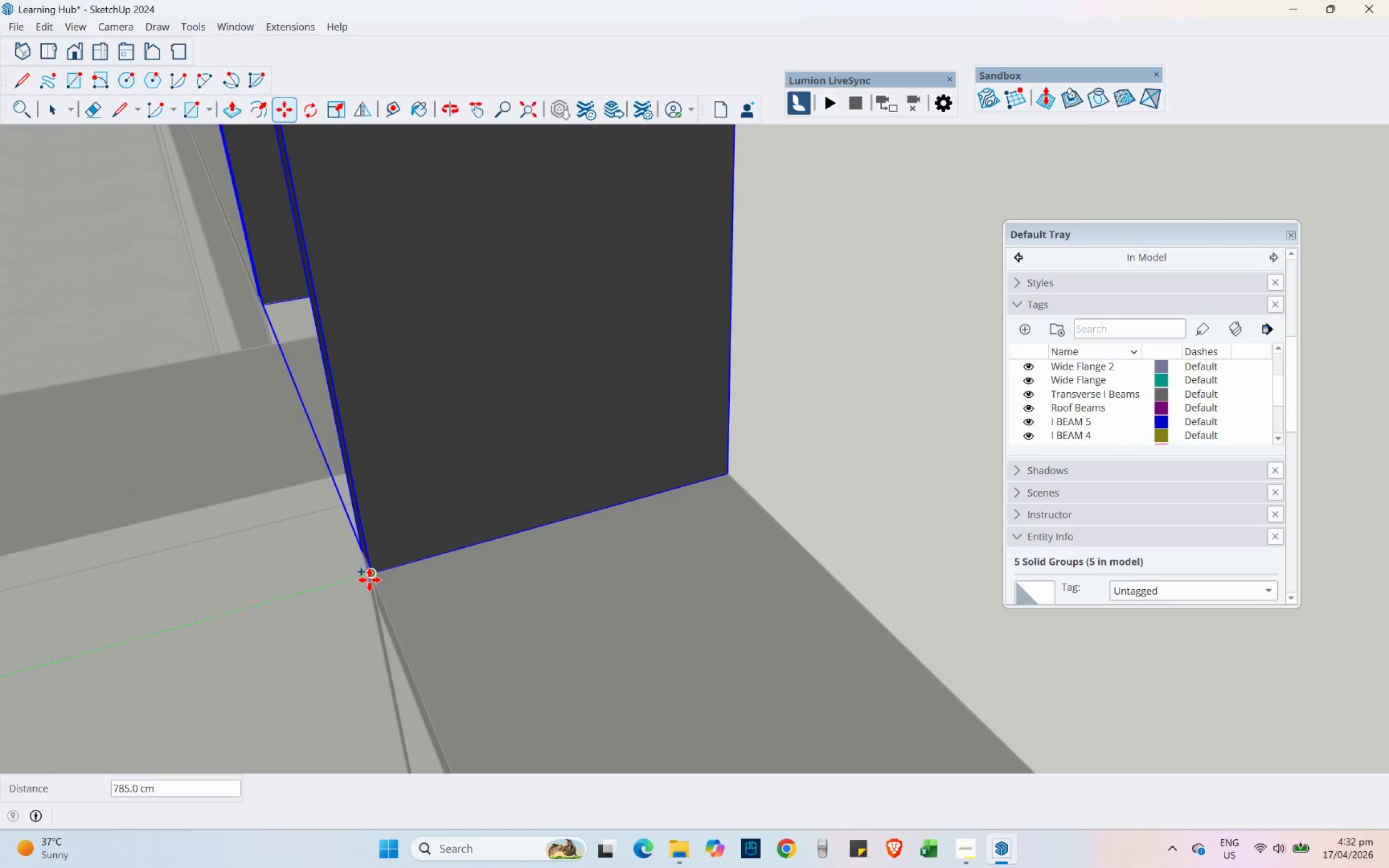 
left_click([376, 577])
 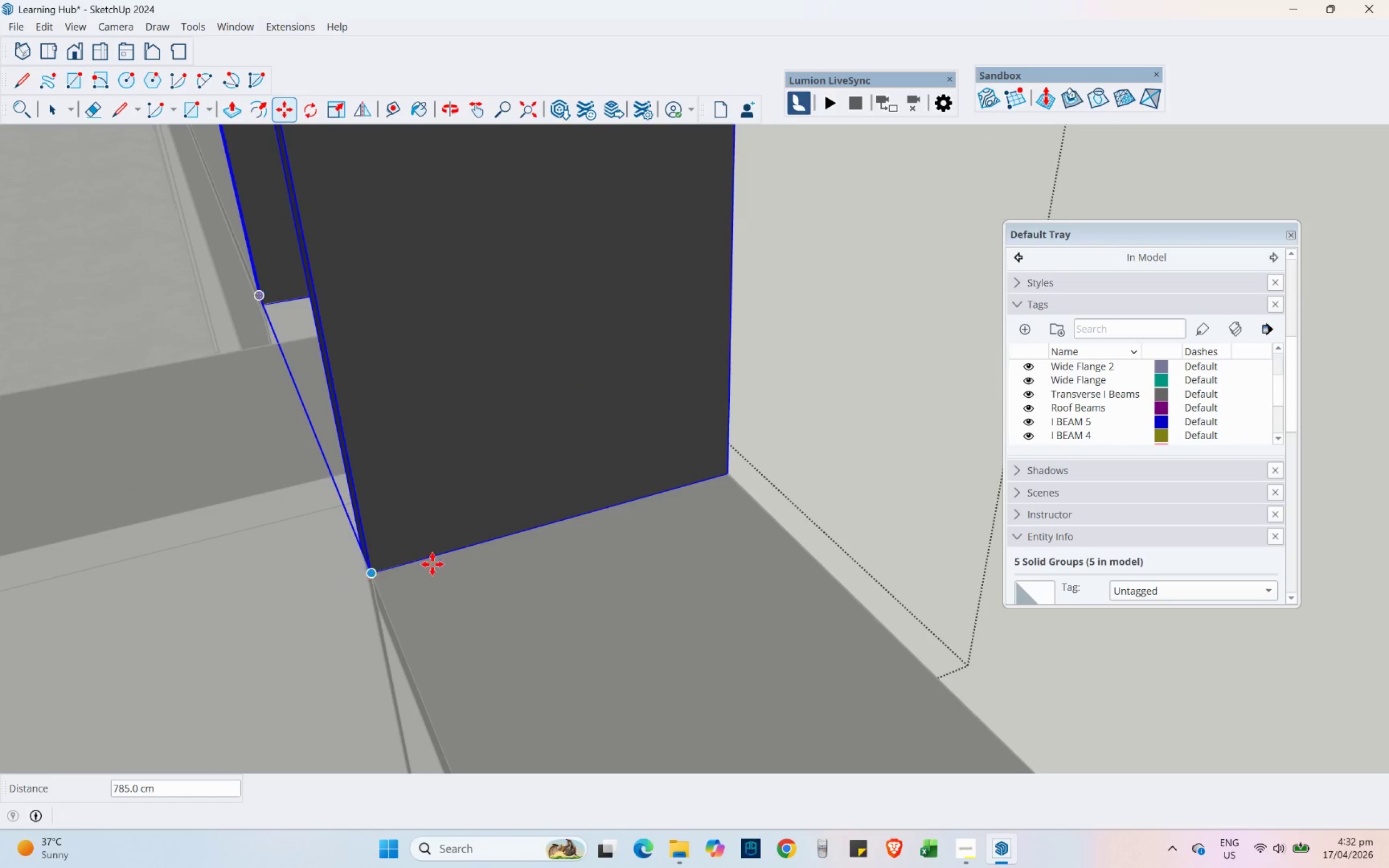 
scroll: coordinate [502, 516], scroll_direction: down, amount: 40.0
 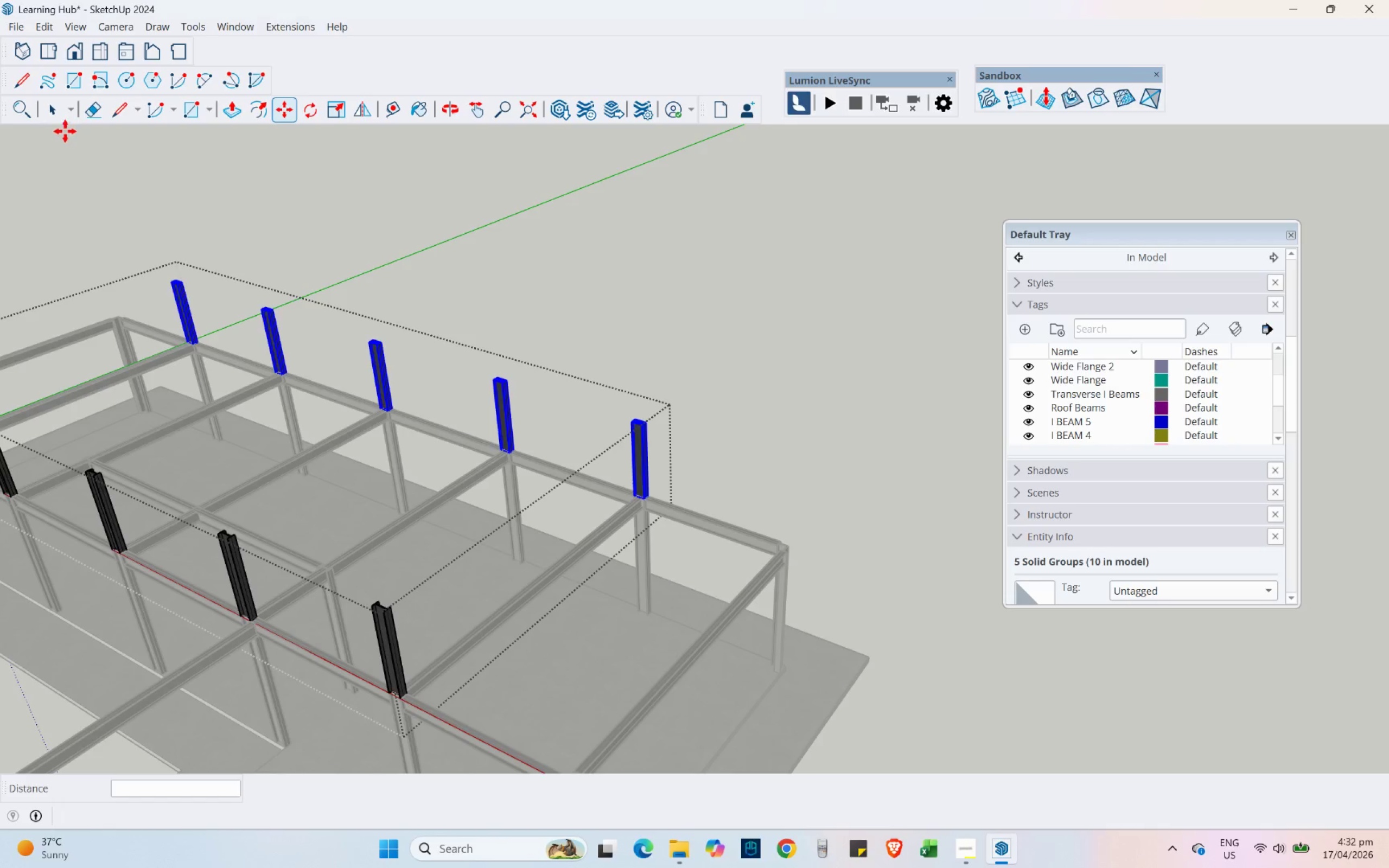 
left_click([46, 116])
 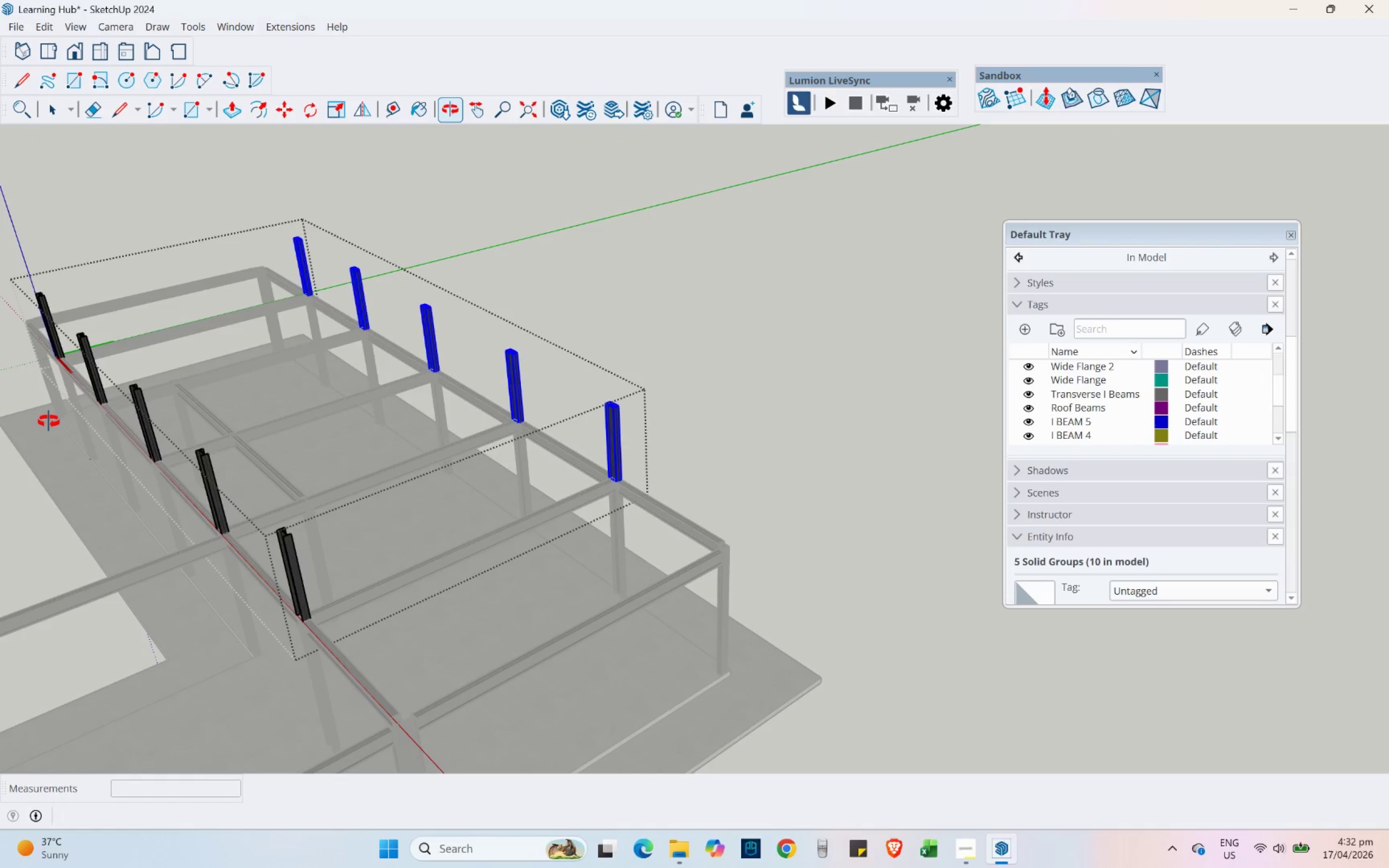 
scroll: coordinate [609, 382], scroll_direction: down, amount: 6.0
 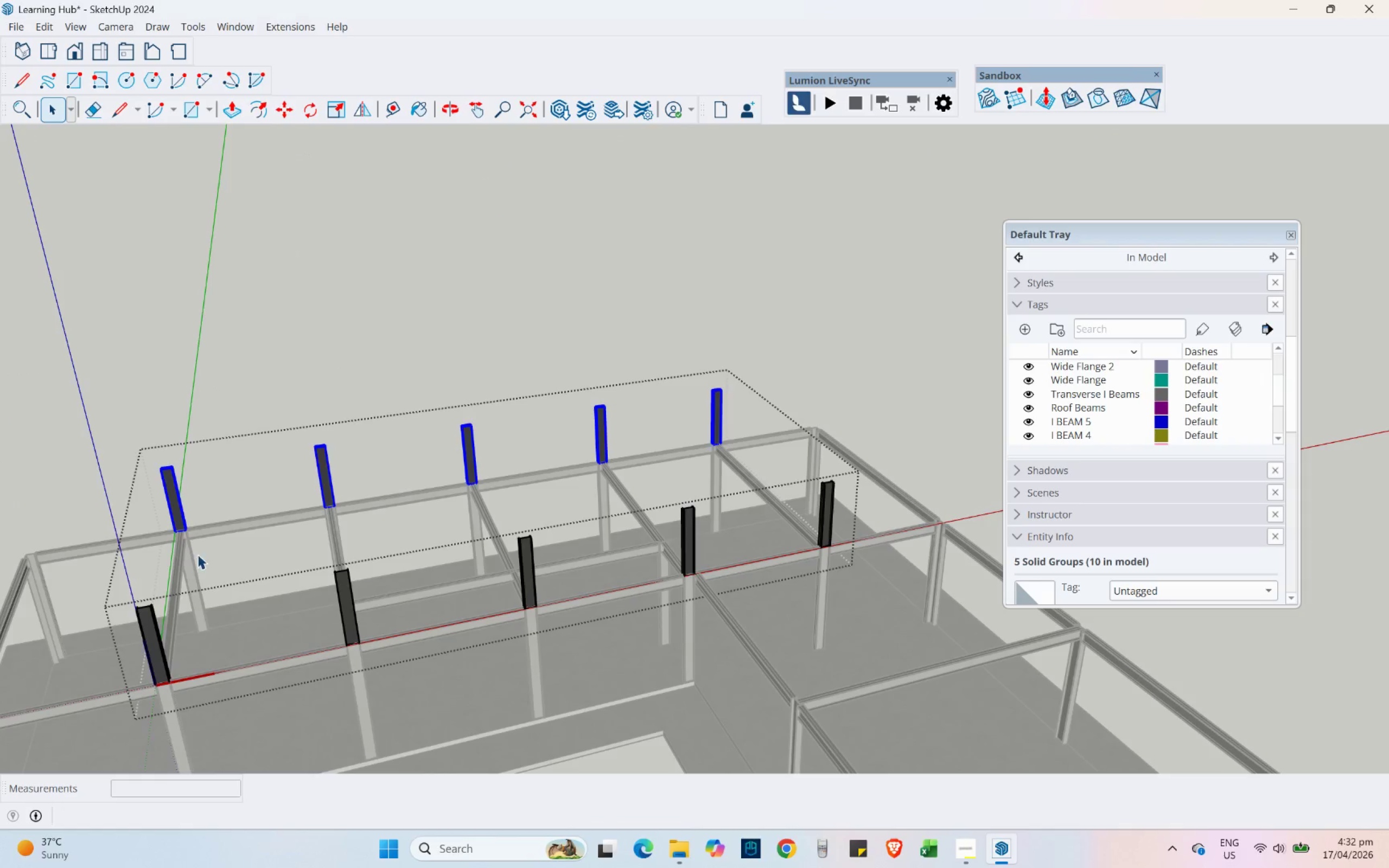 
hold_key(key=ShiftLeft, duration=0.42)
 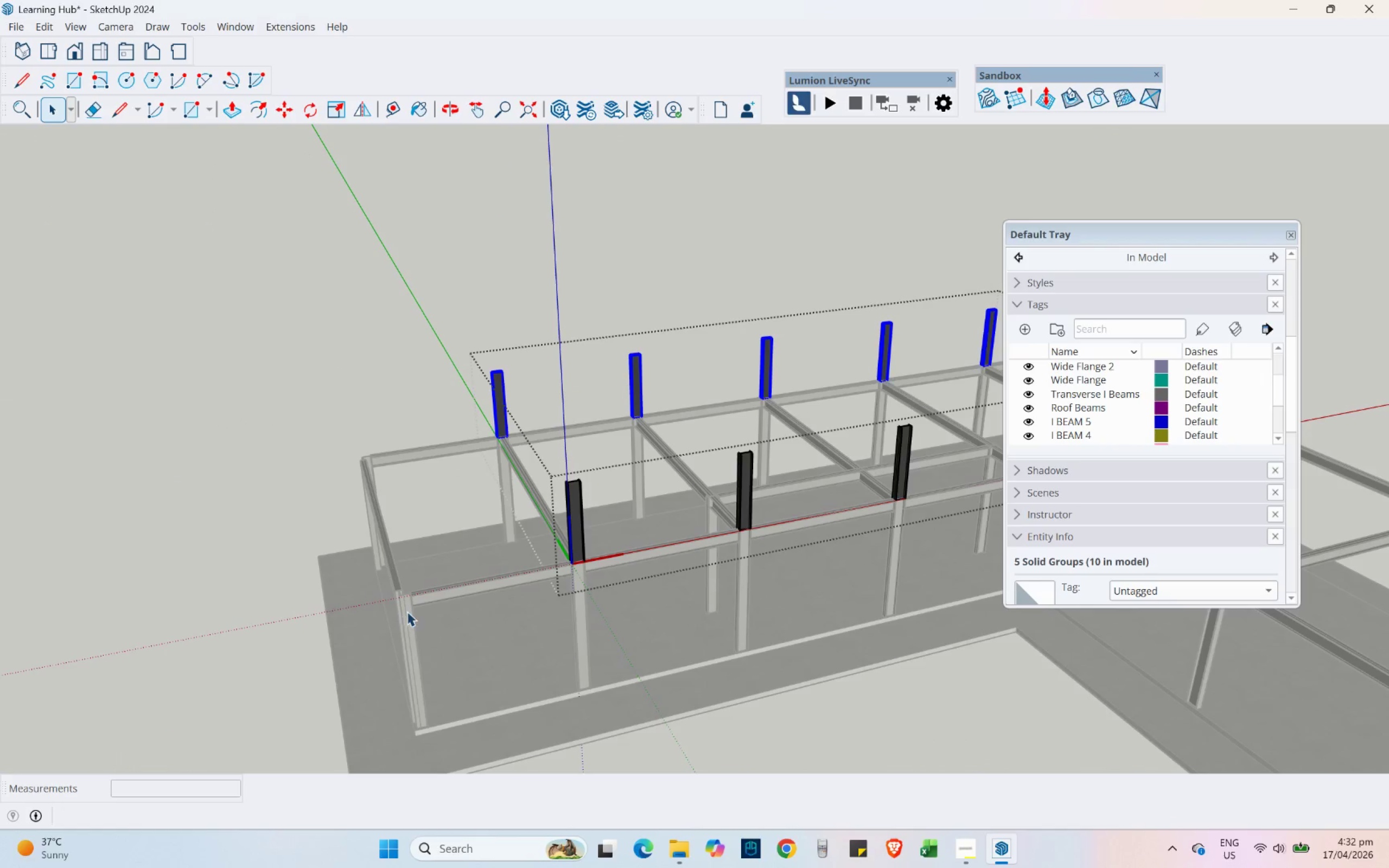 
double_click([407, 611])
 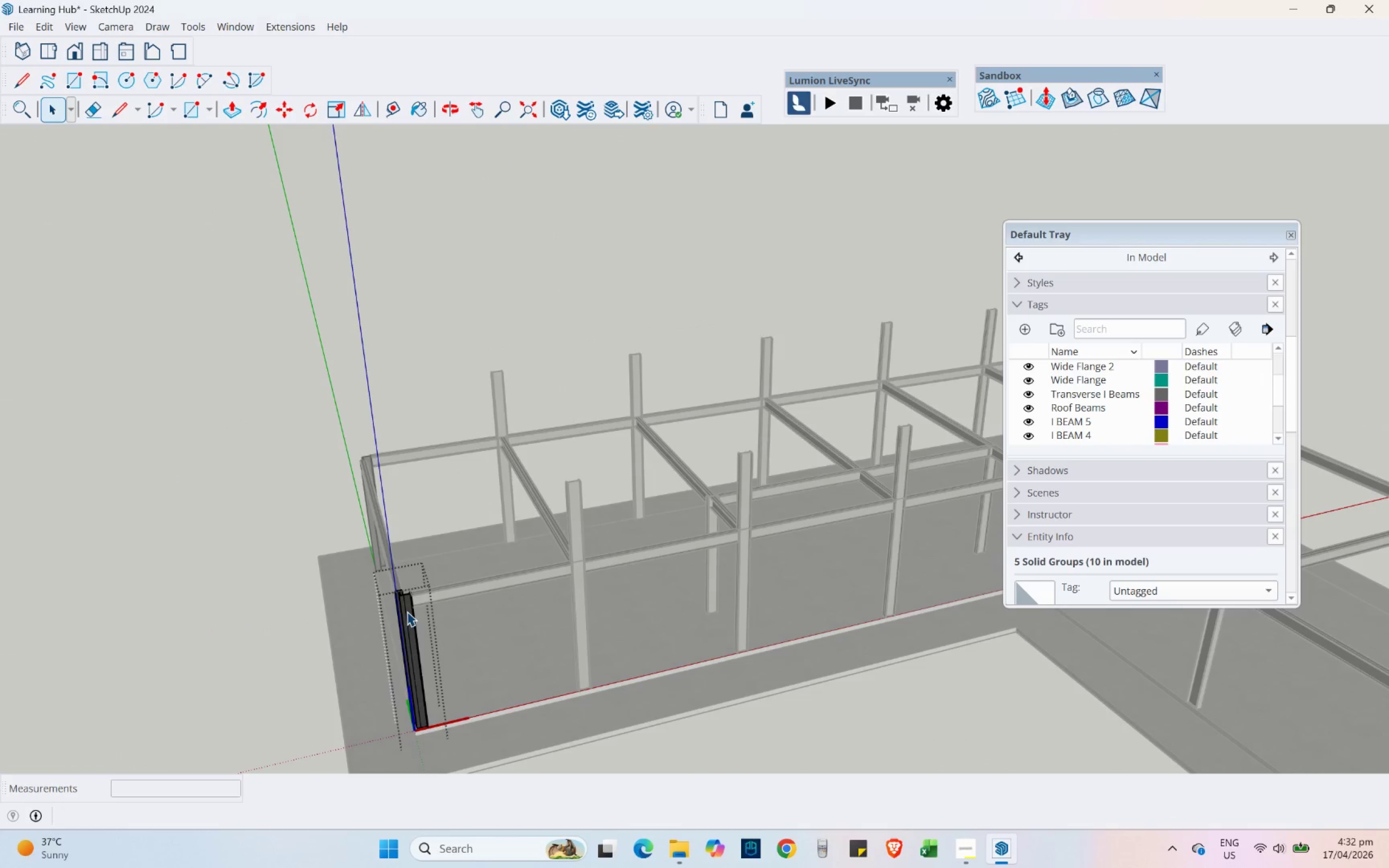 
scroll: coordinate [320, 635], scroll_direction: up, amount: 21.0
 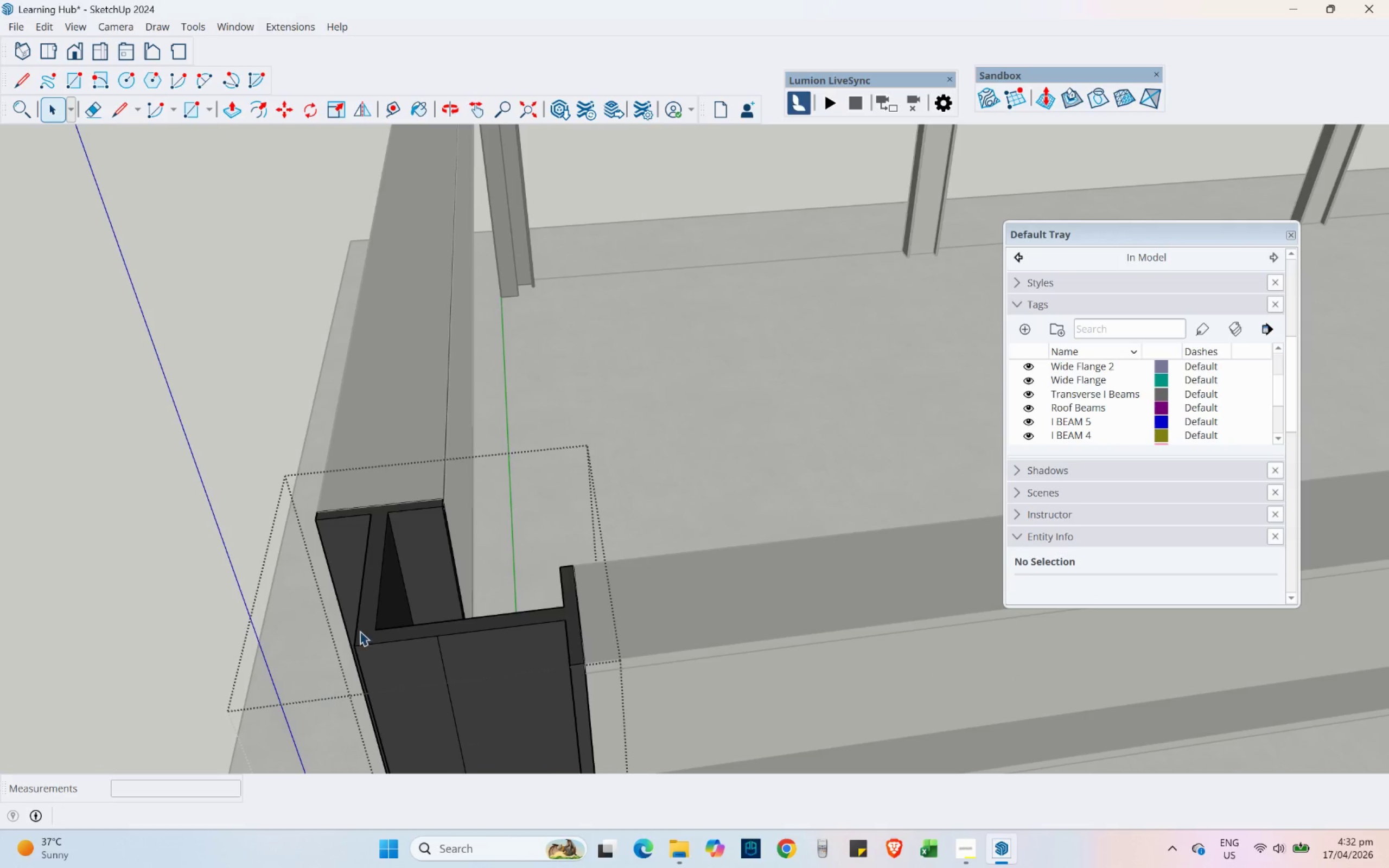 
left_click([368, 637])
 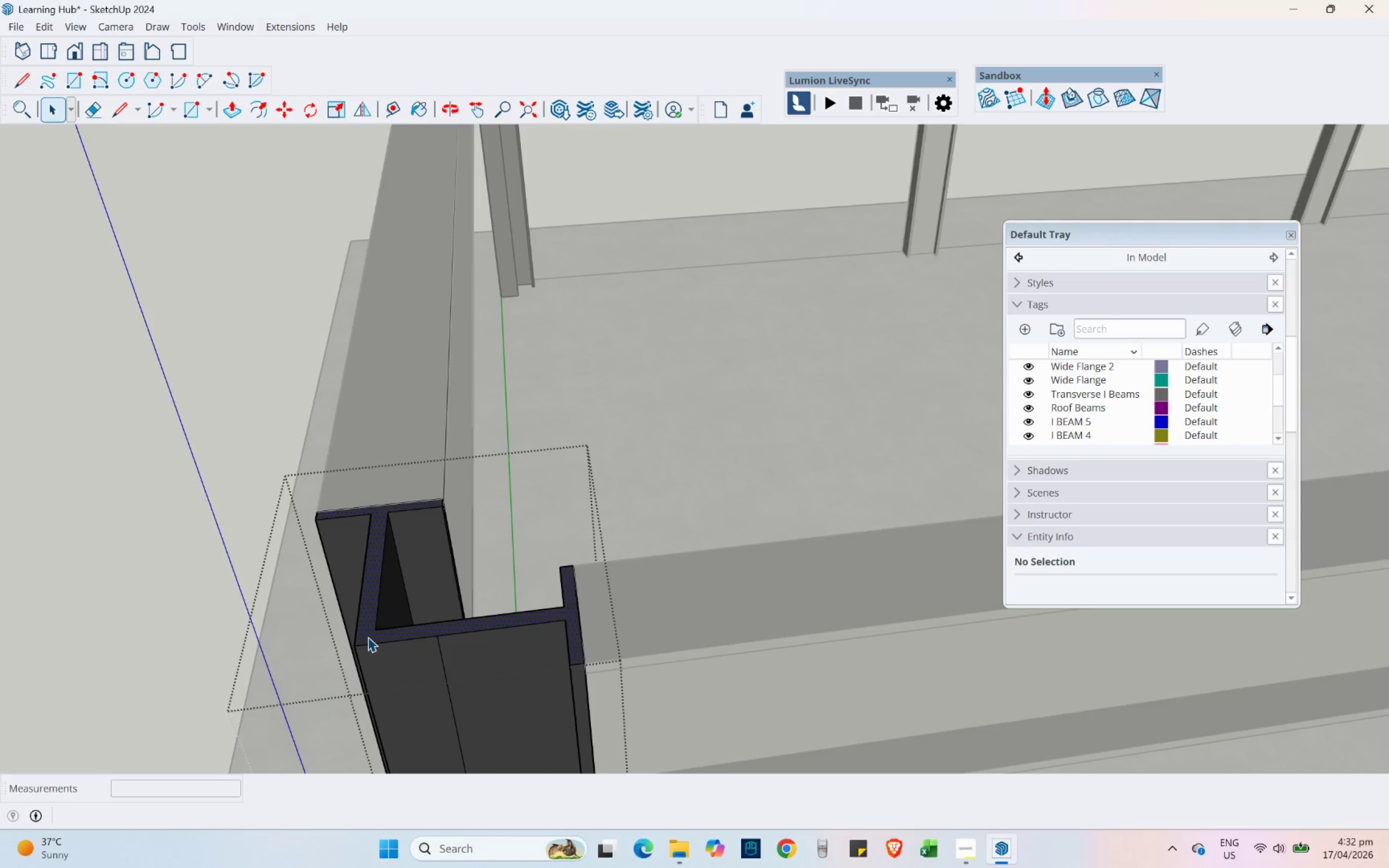 
scroll: coordinate [480, 539], scroll_direction: down, amount: 10.0
 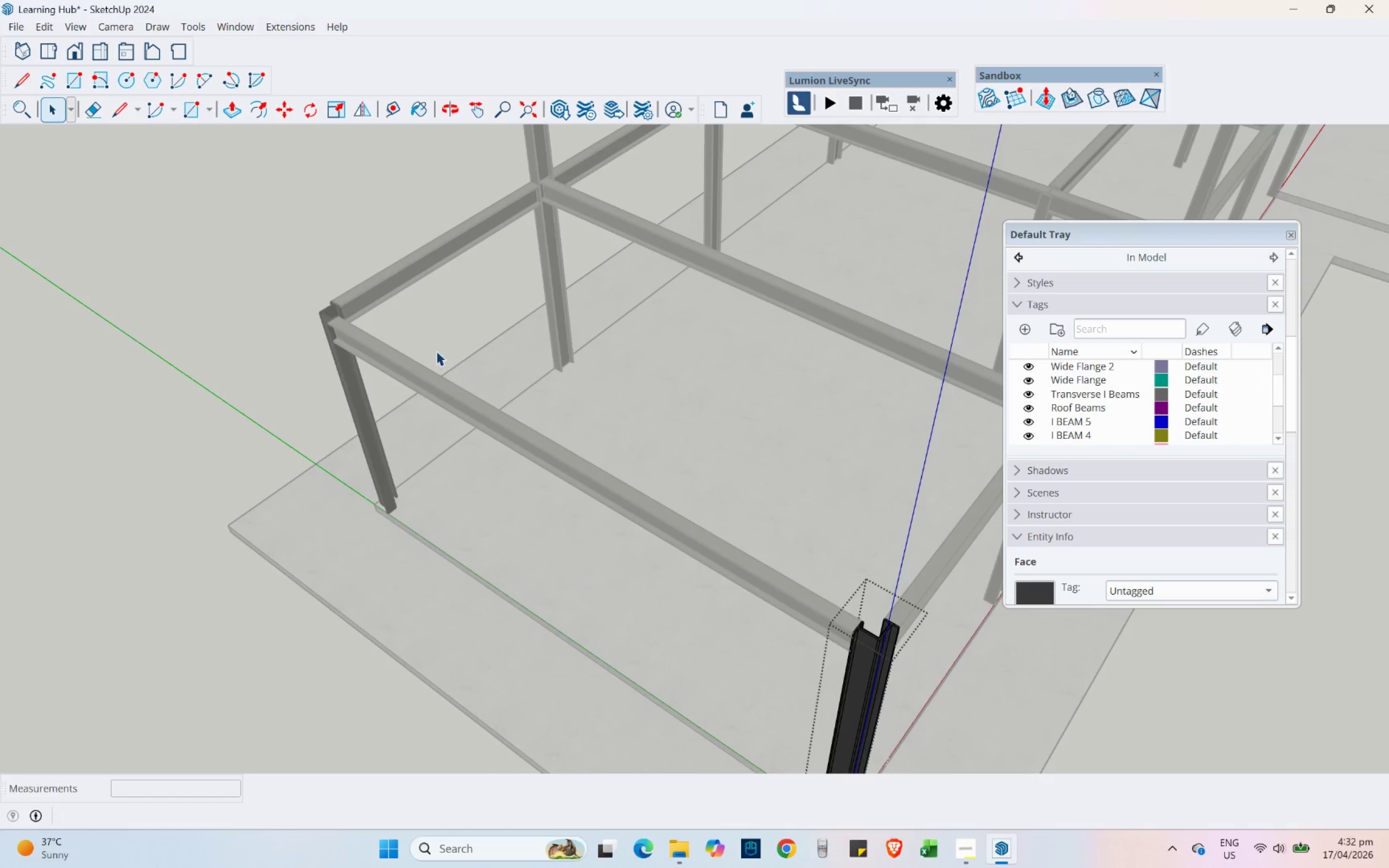 
scroll: coordinate [232, 400], scroll_direction: up, amount: 18.0
 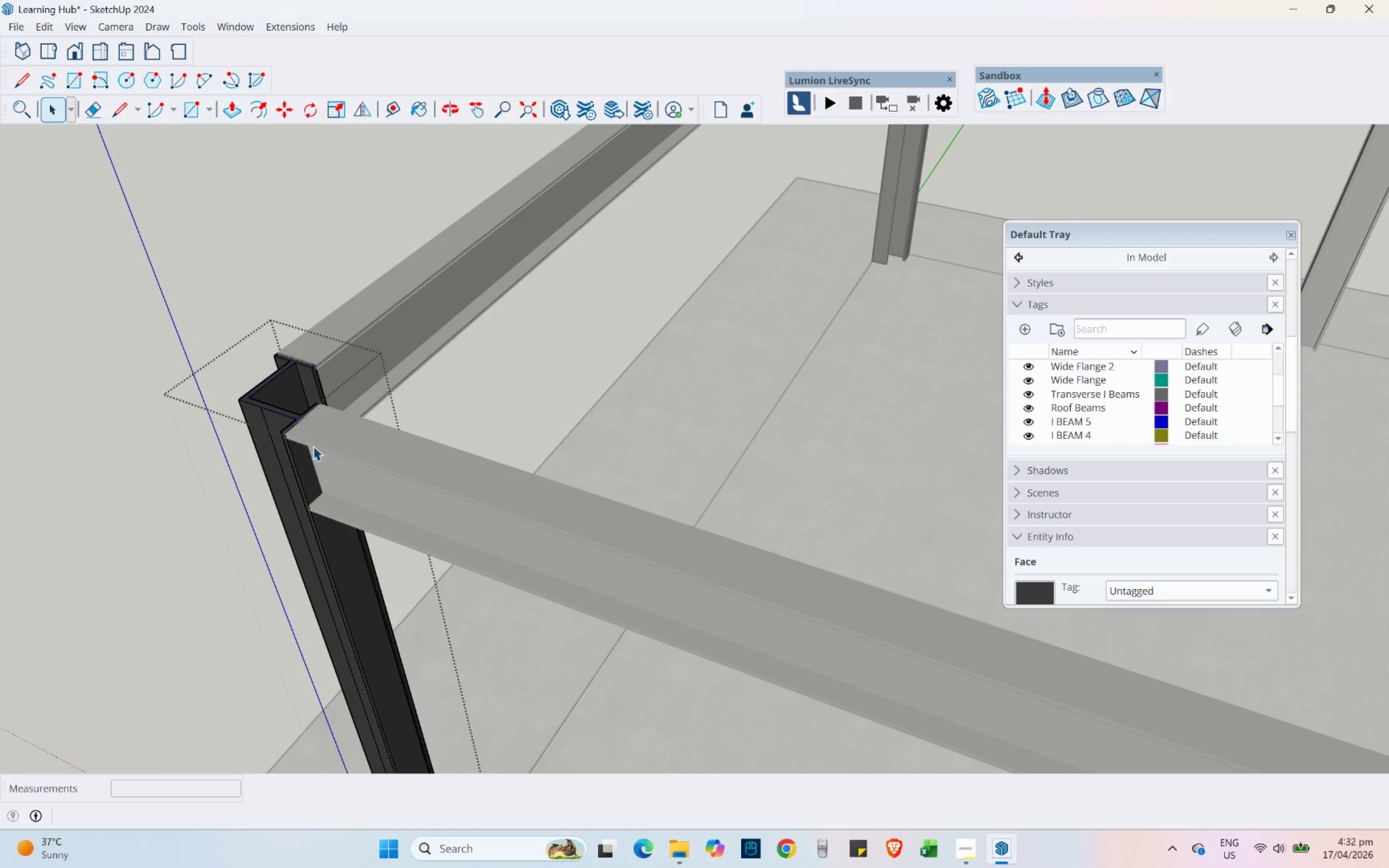 
key(Control+C)
 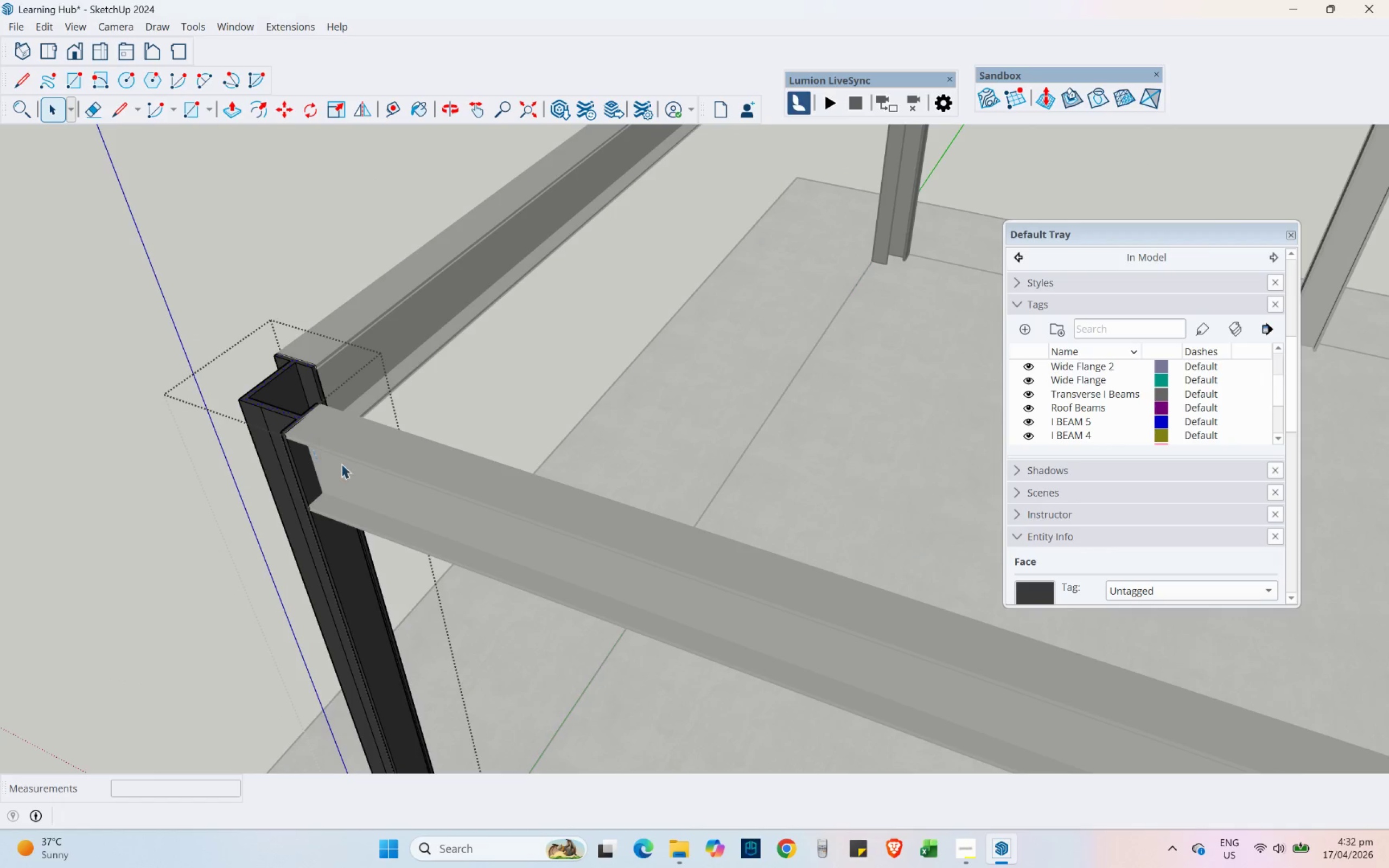 
key(Escape)
 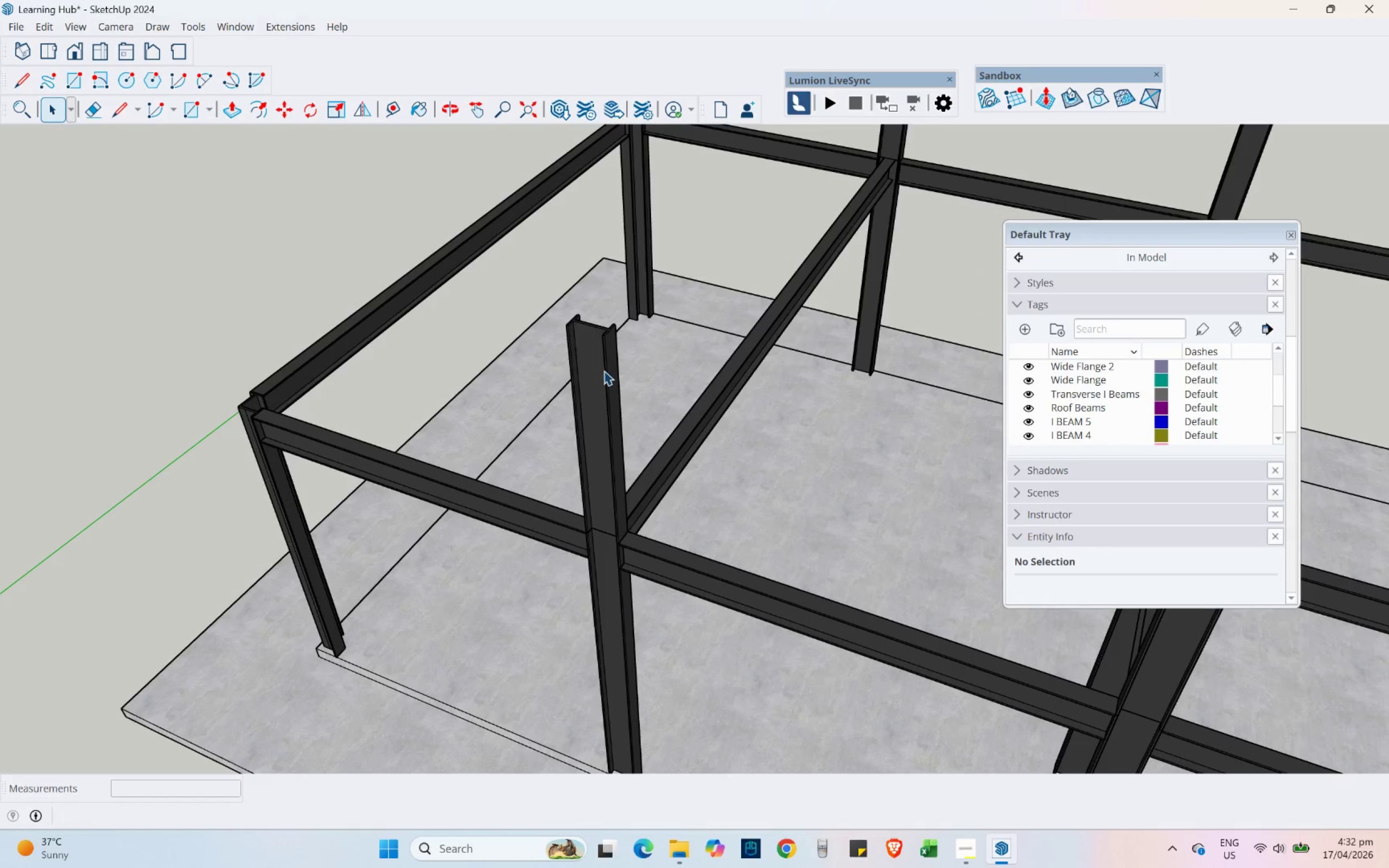 
scroll: coordinate [142, 360], scroll_direction: down, amount: 13.0
 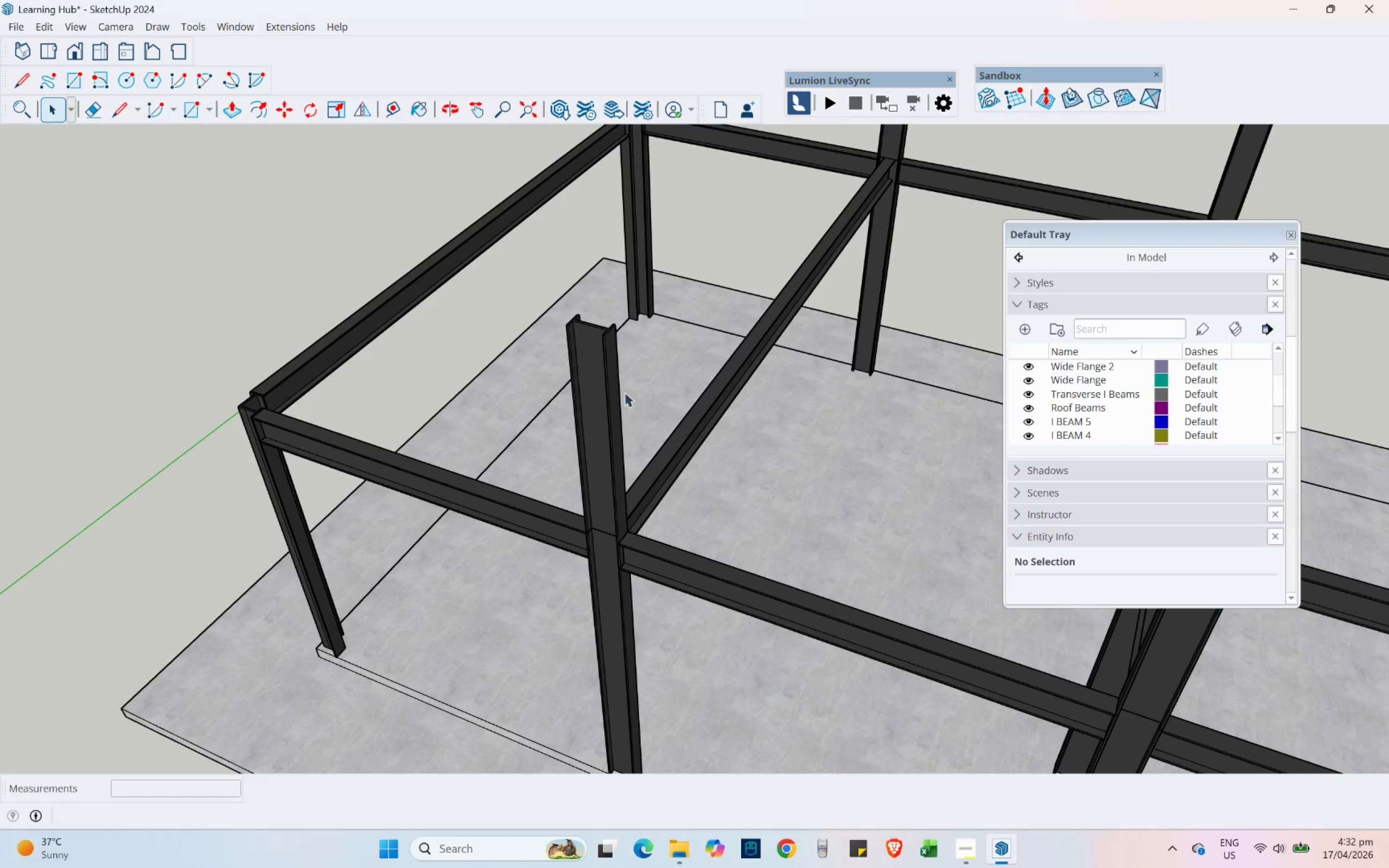 
double_click([604, 371])
 